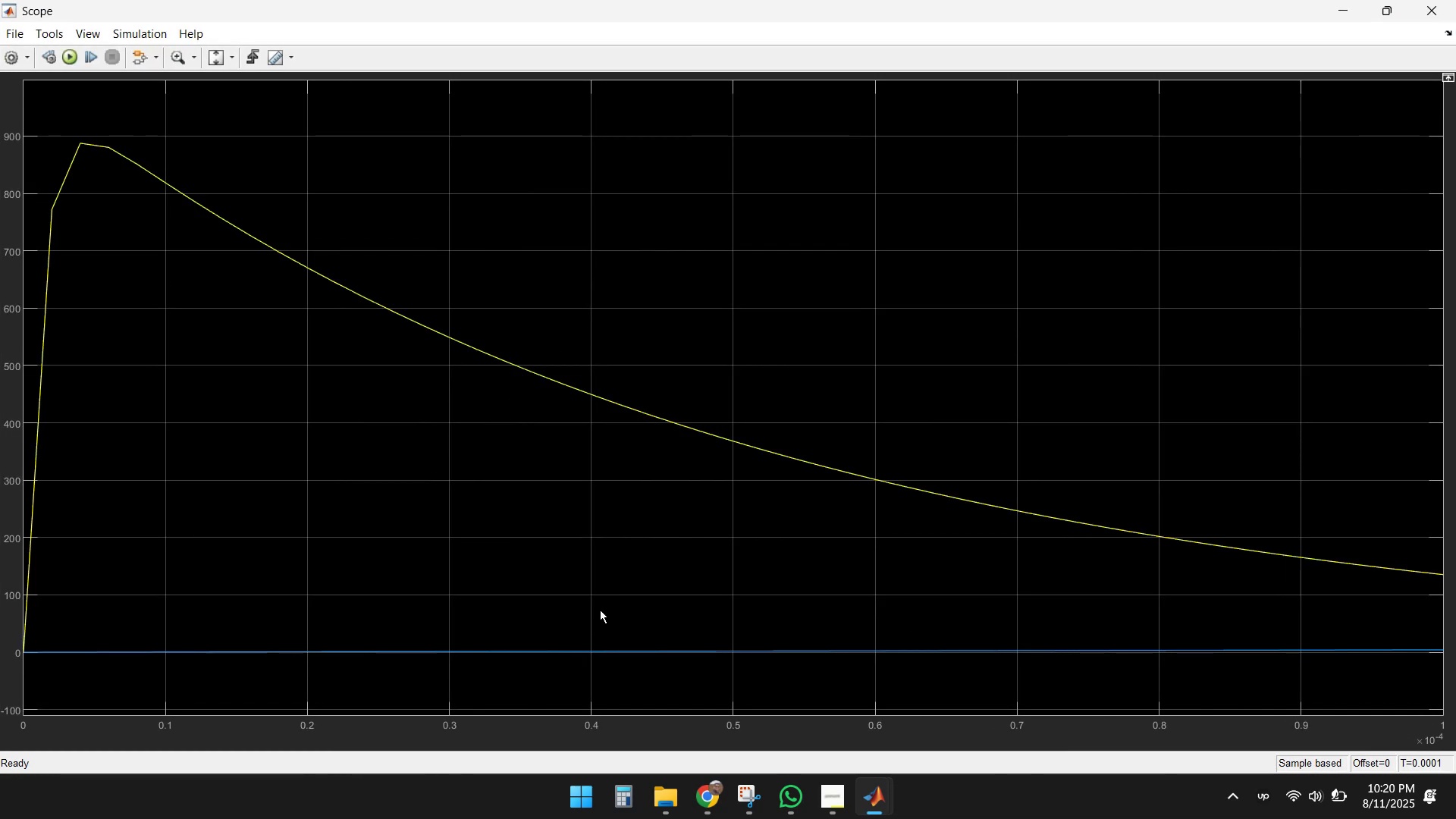 
wait(6.0)
 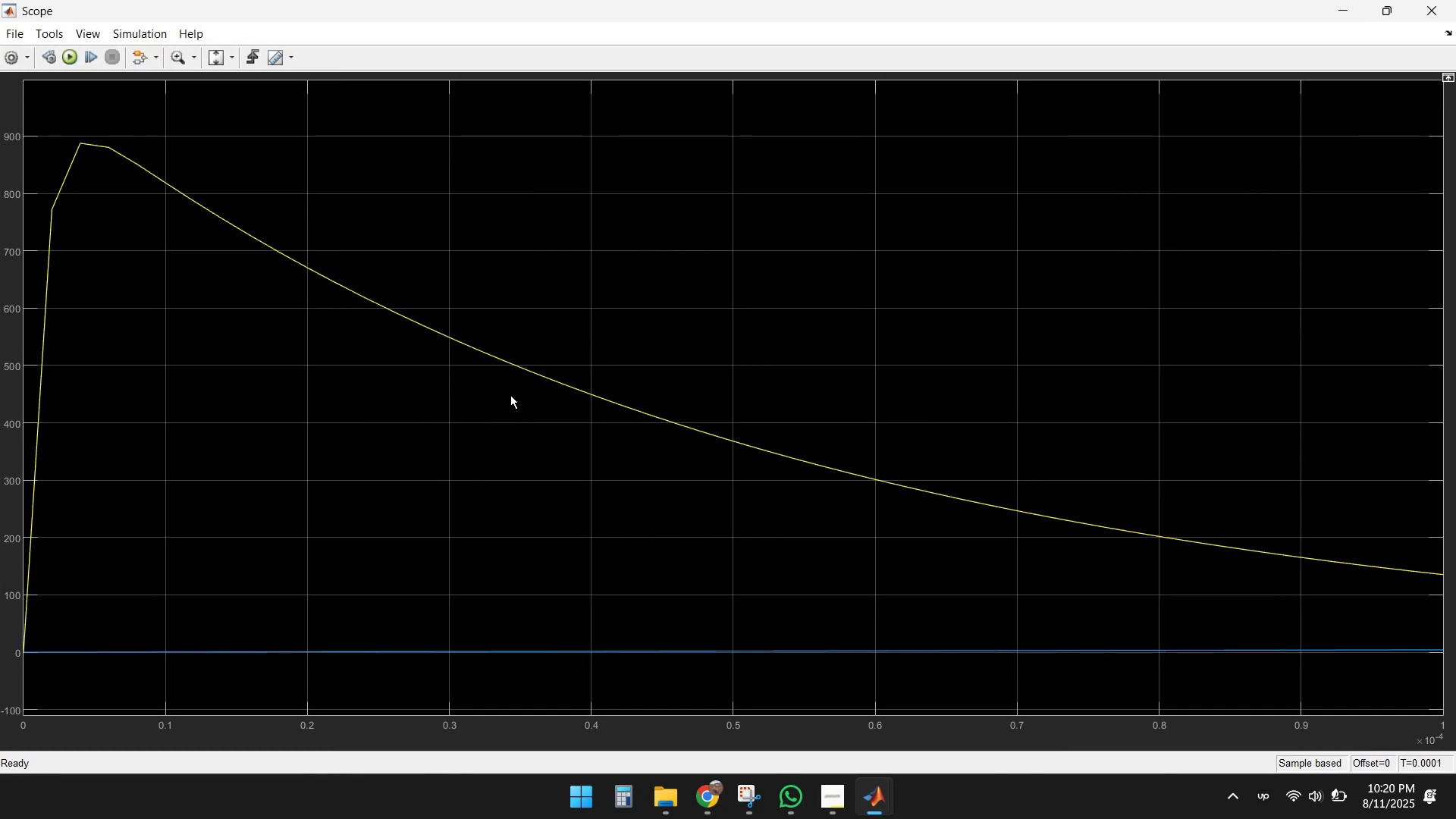 
left_click([1417, 10])
 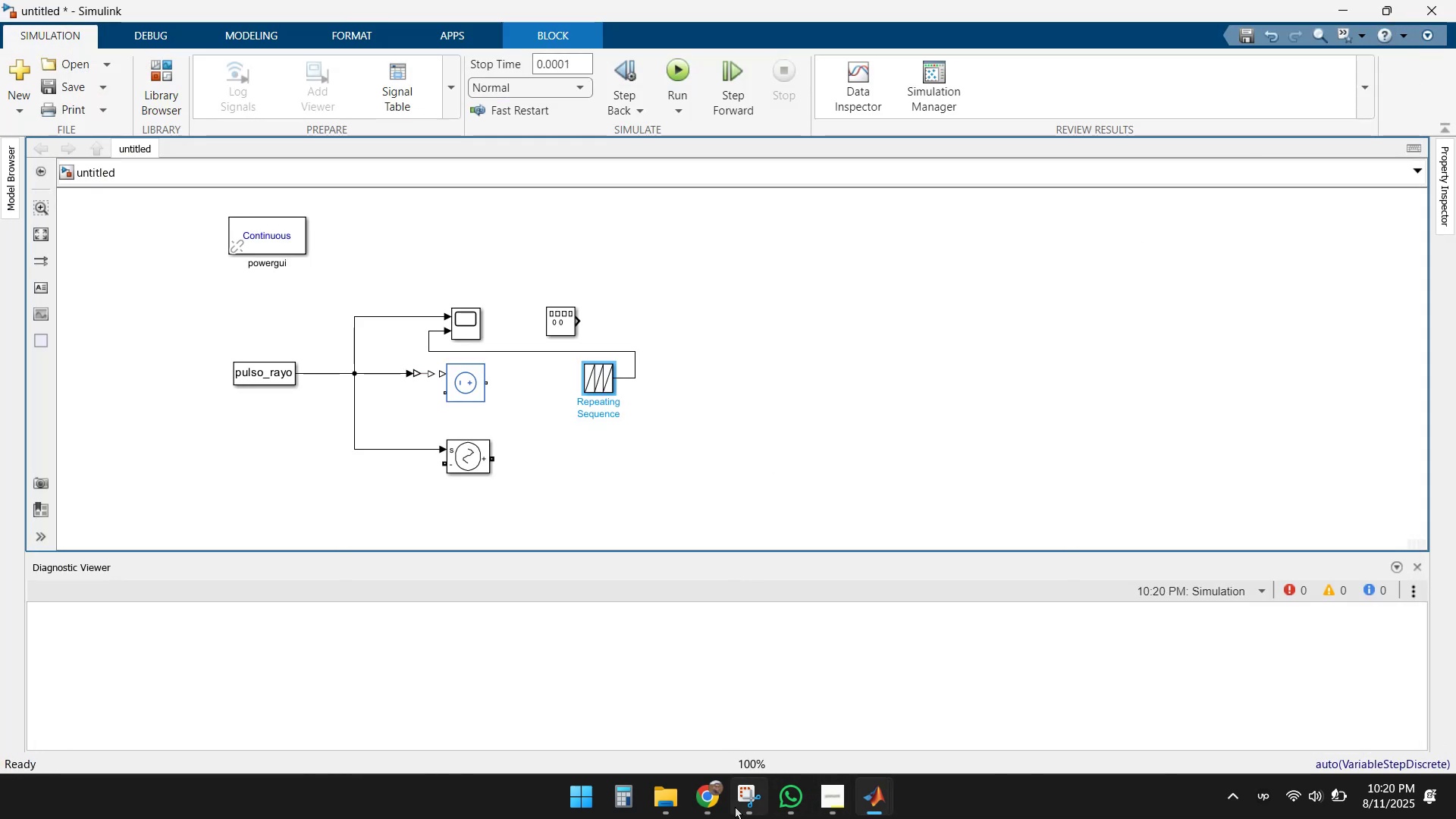 
left_click([715, 803])
 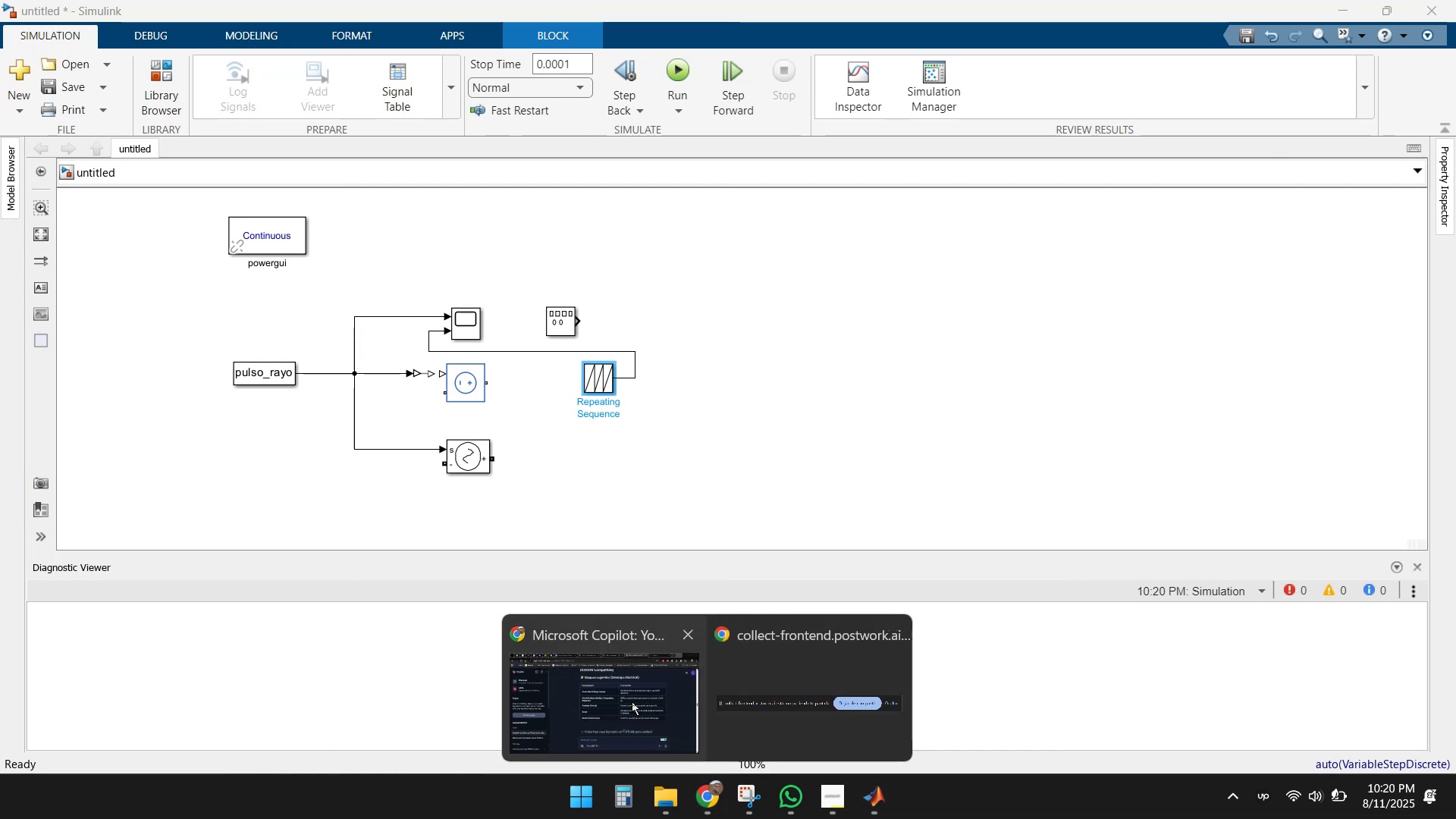 
left_click([632, 701])
 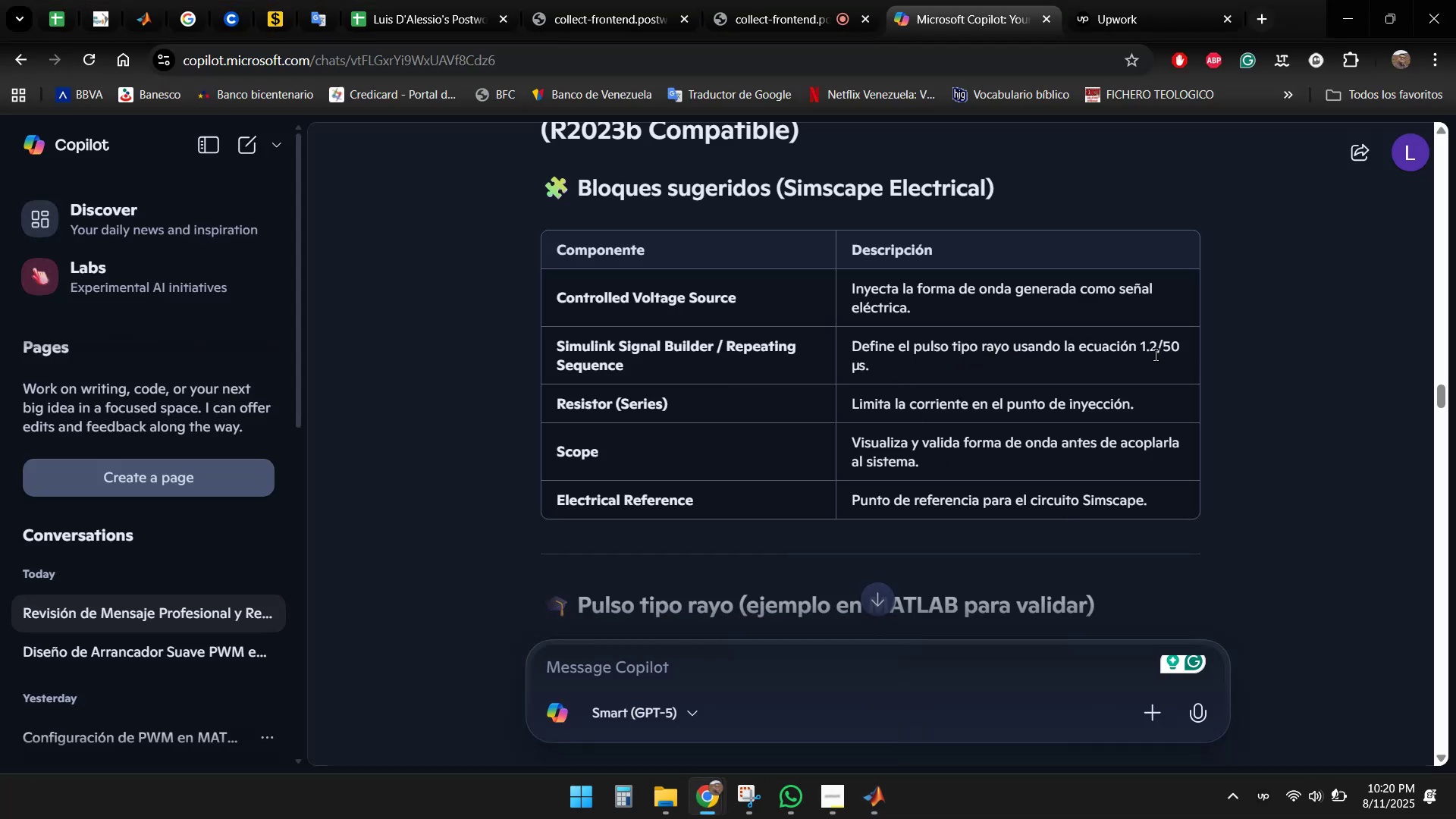 
wait(7.78)
 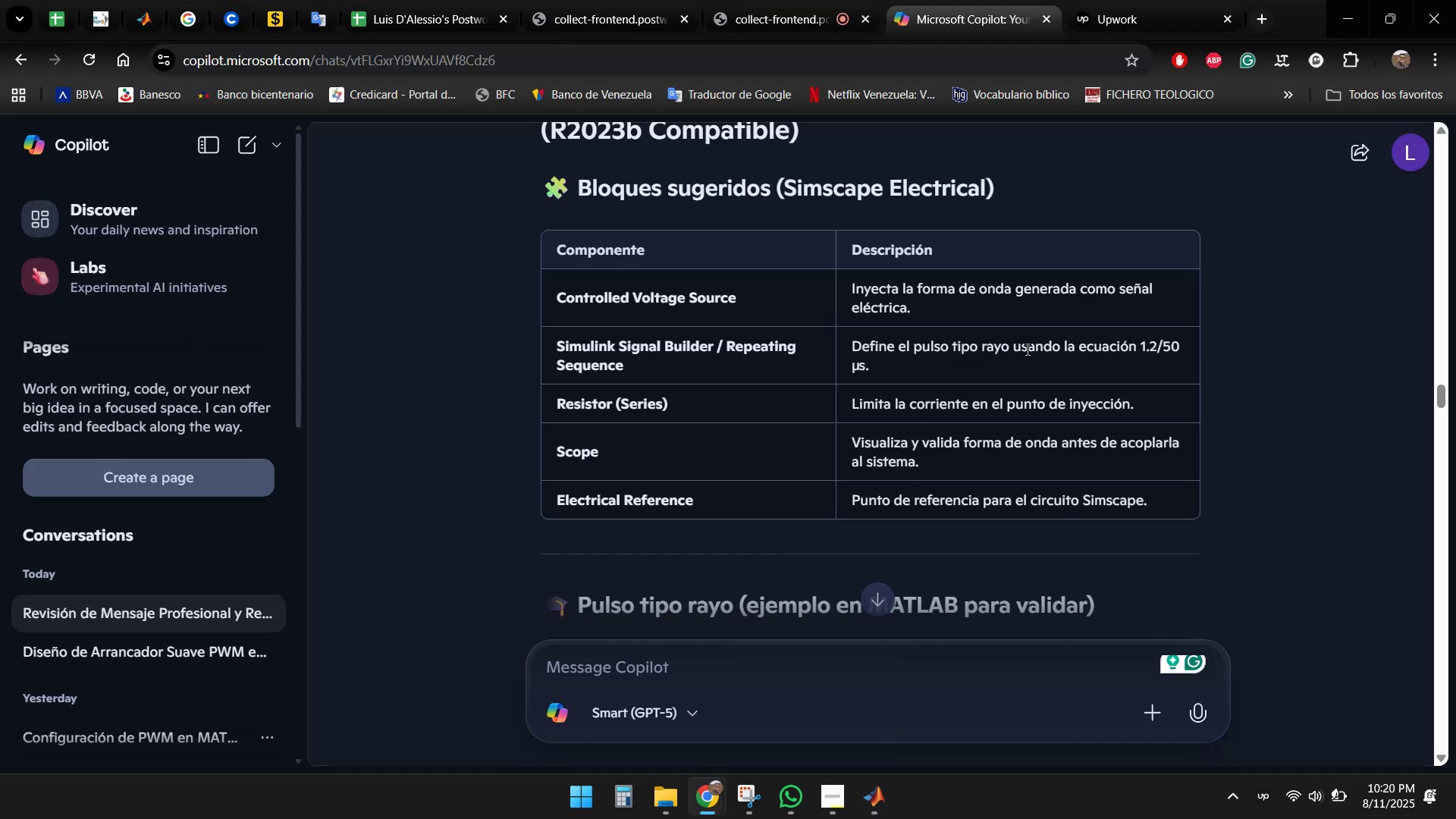 
left_click([1335, 17])
 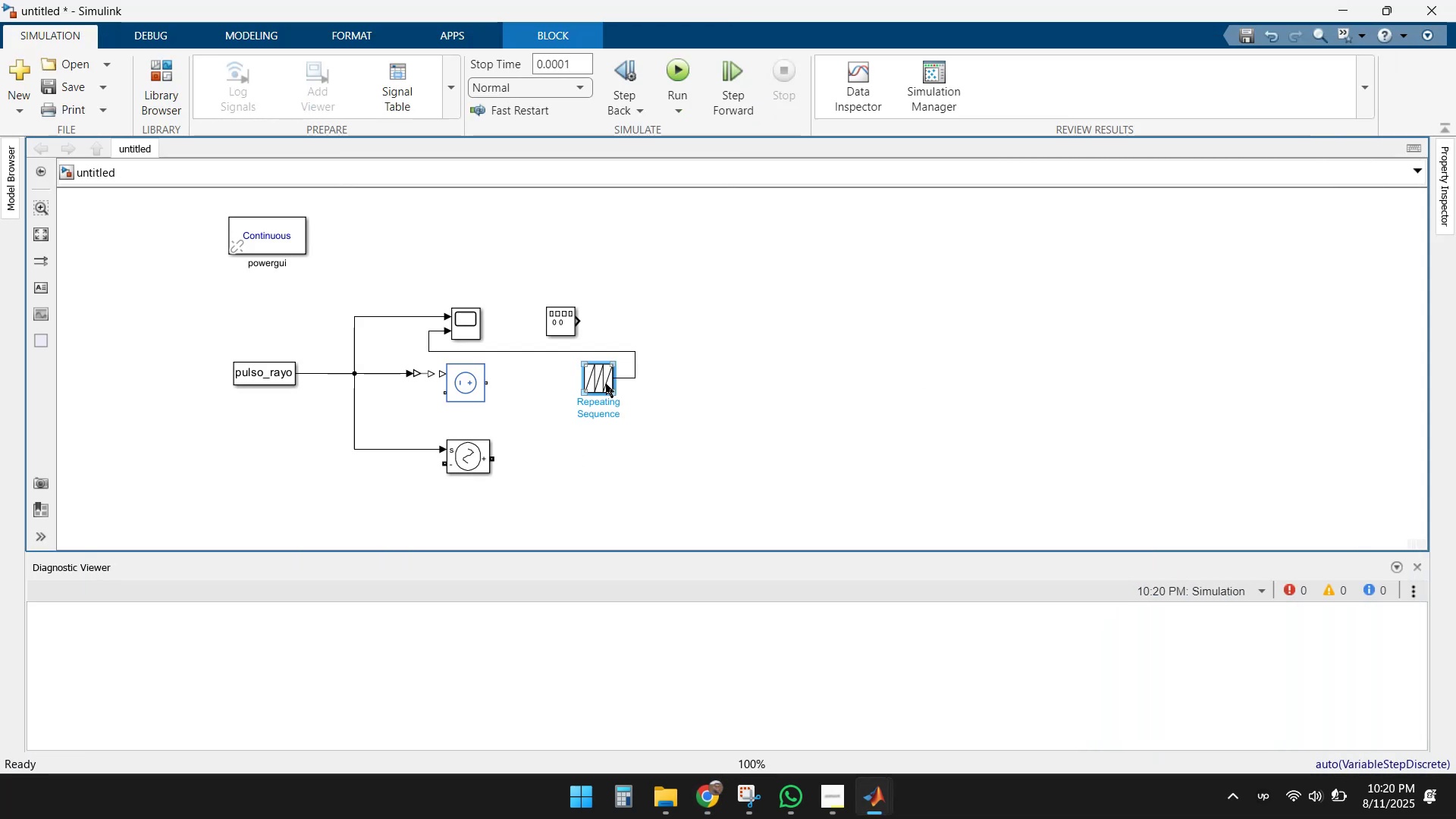 
double_click([606, 384])
 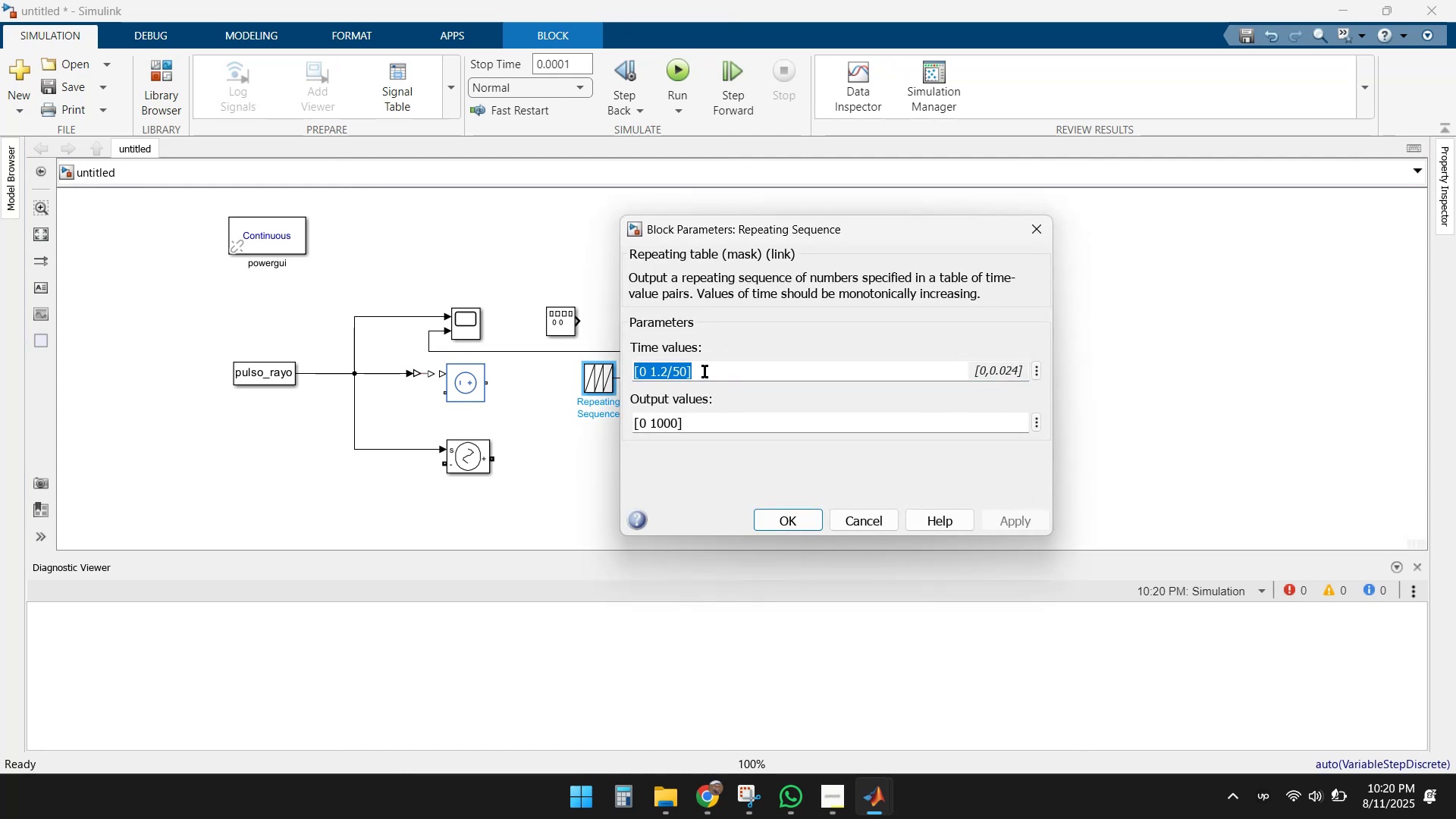 
double_click([678, 369])
 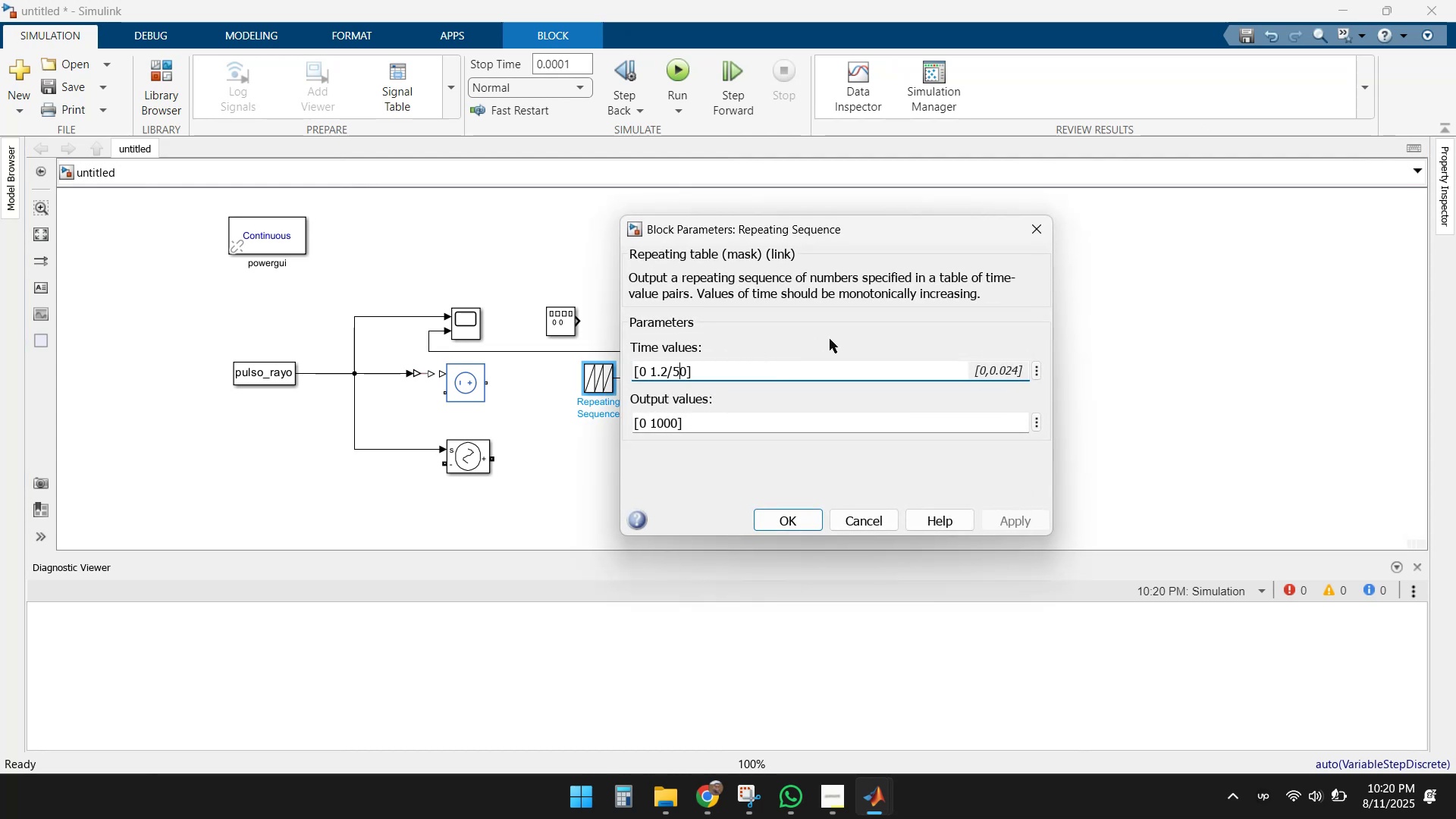 
key(ArrowLeft)
 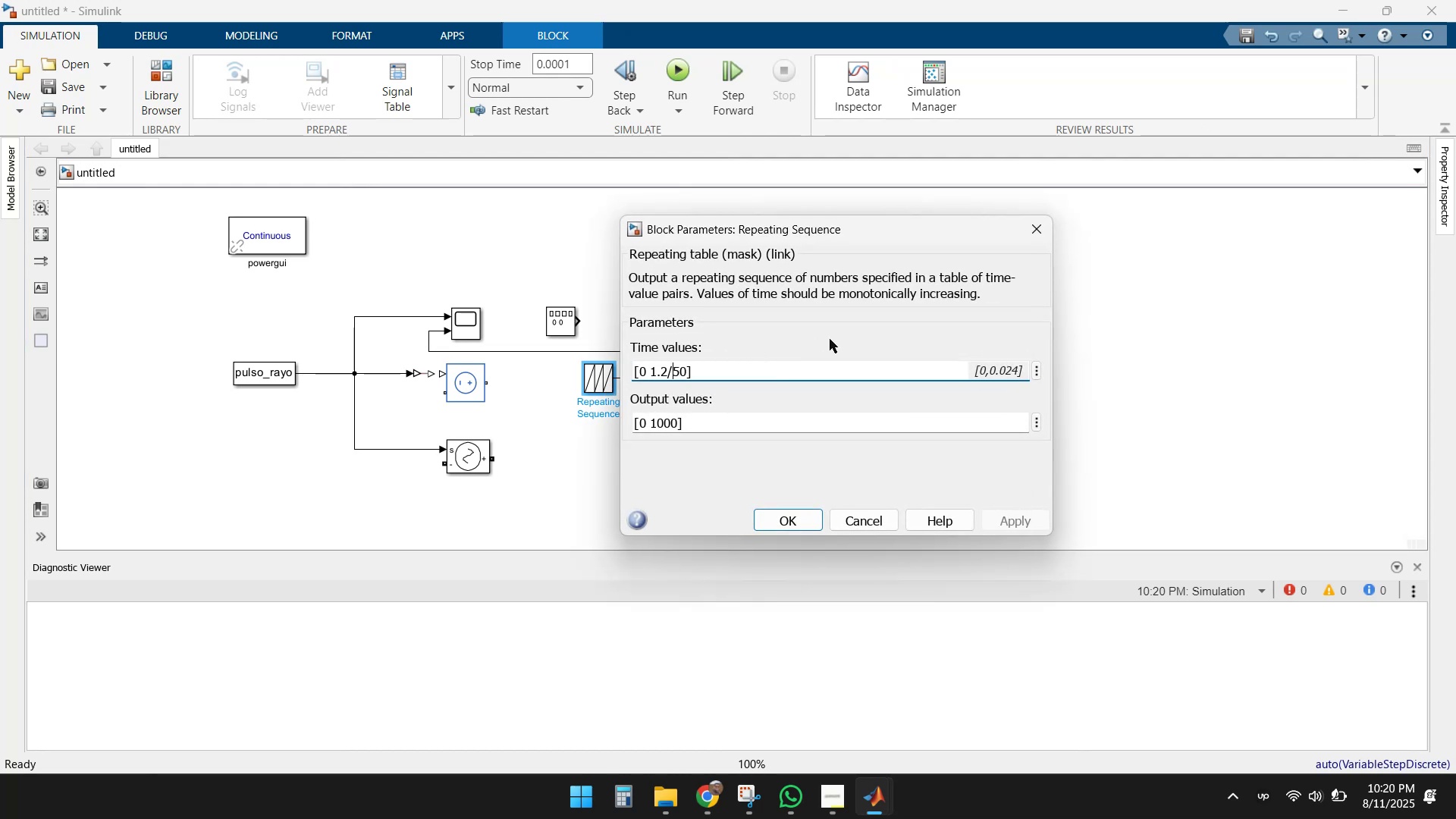 
key(Numpad0)
 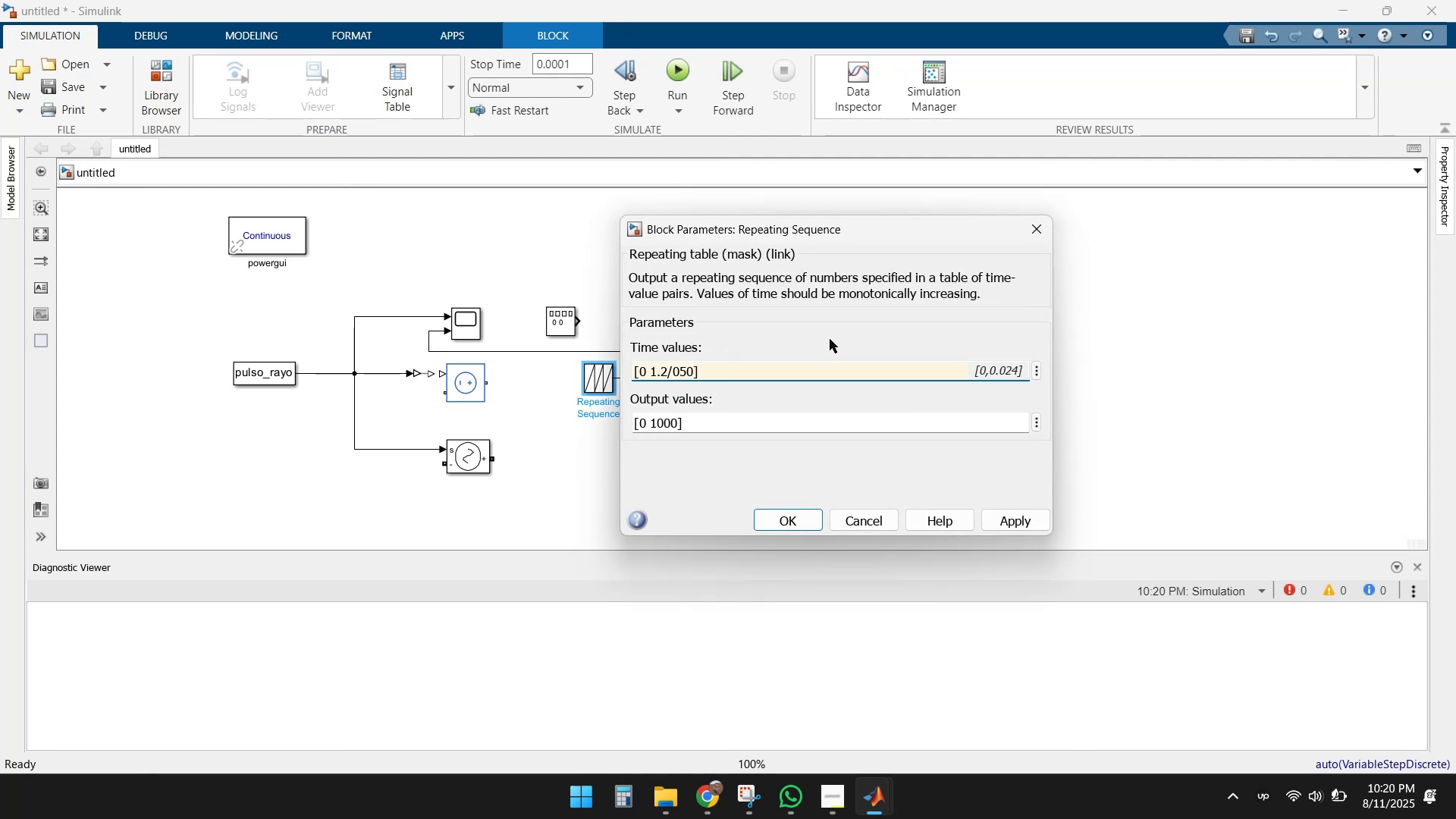 
key(Backspace)
 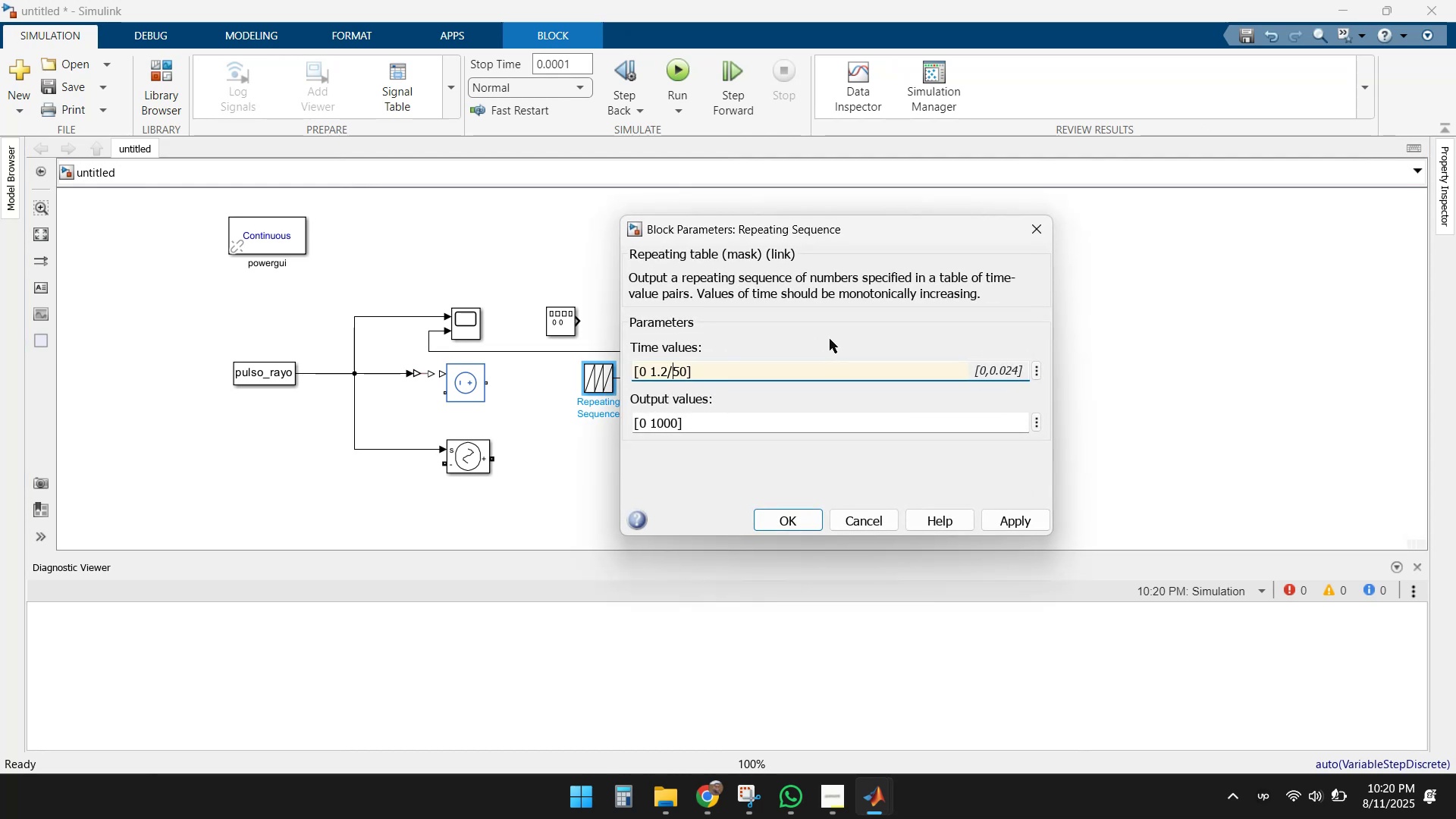 
key(ArrowRight)
 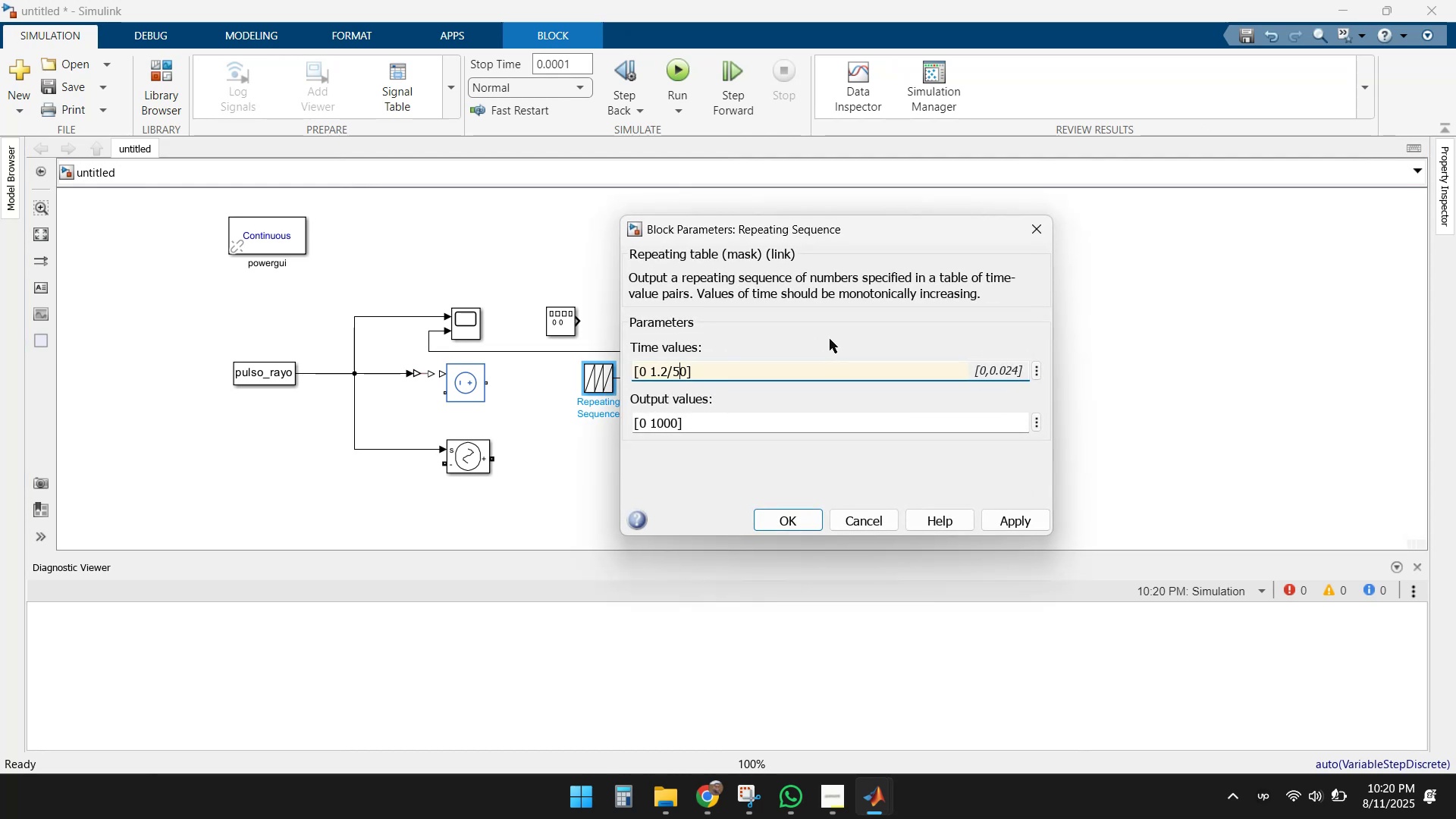 
key(ArrowRight)
 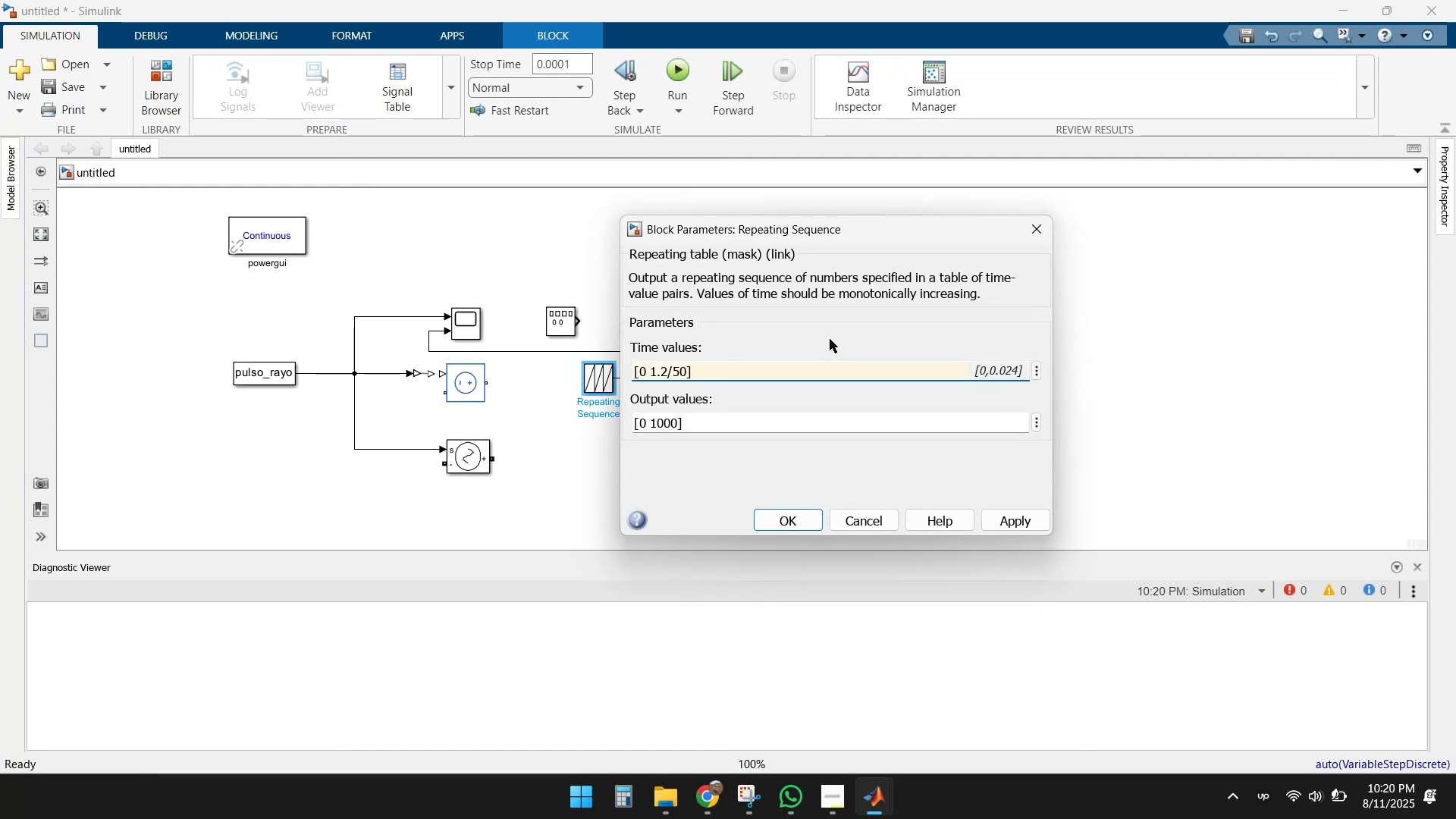 
key(E)
 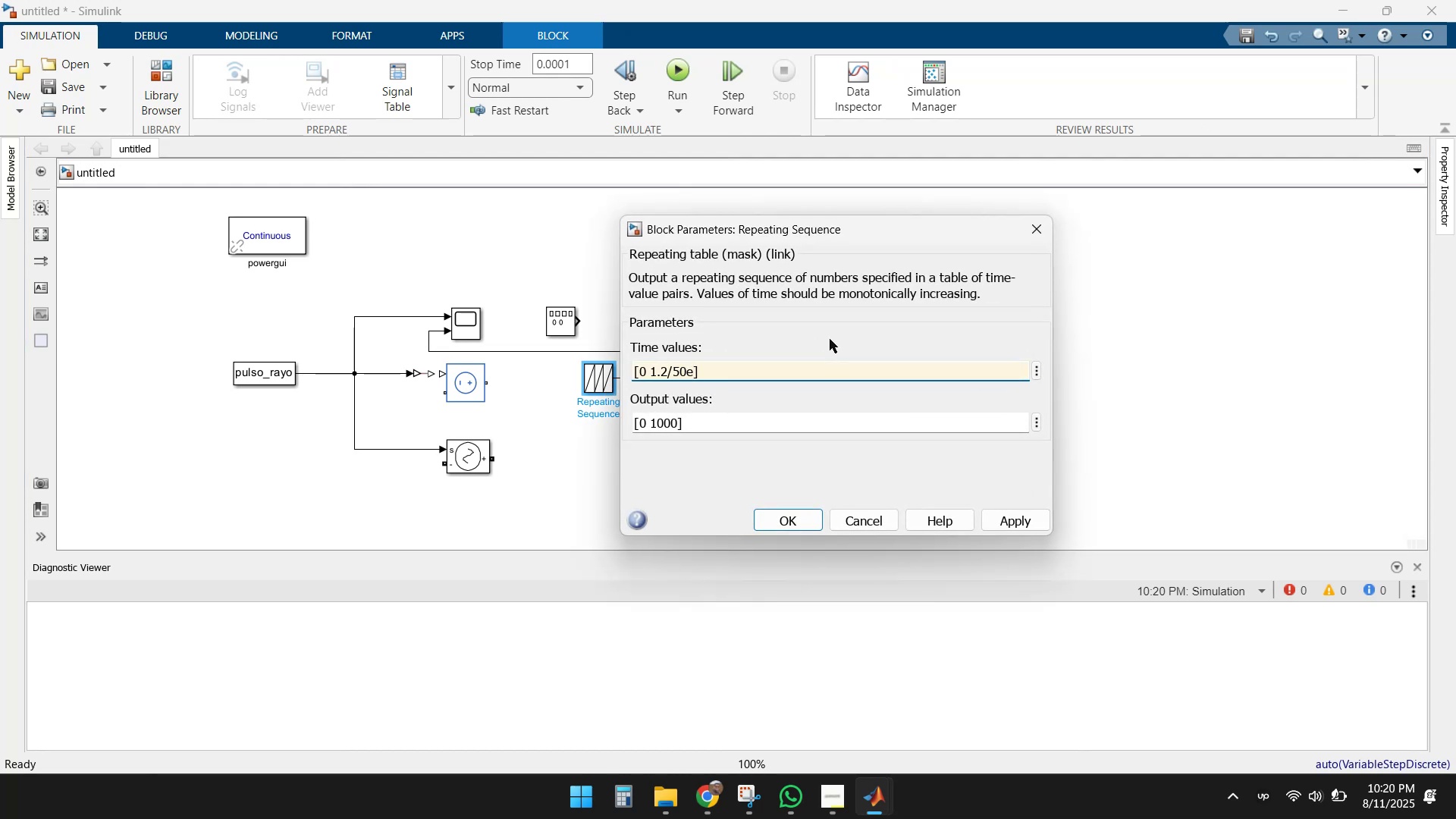 
key(Minus)
 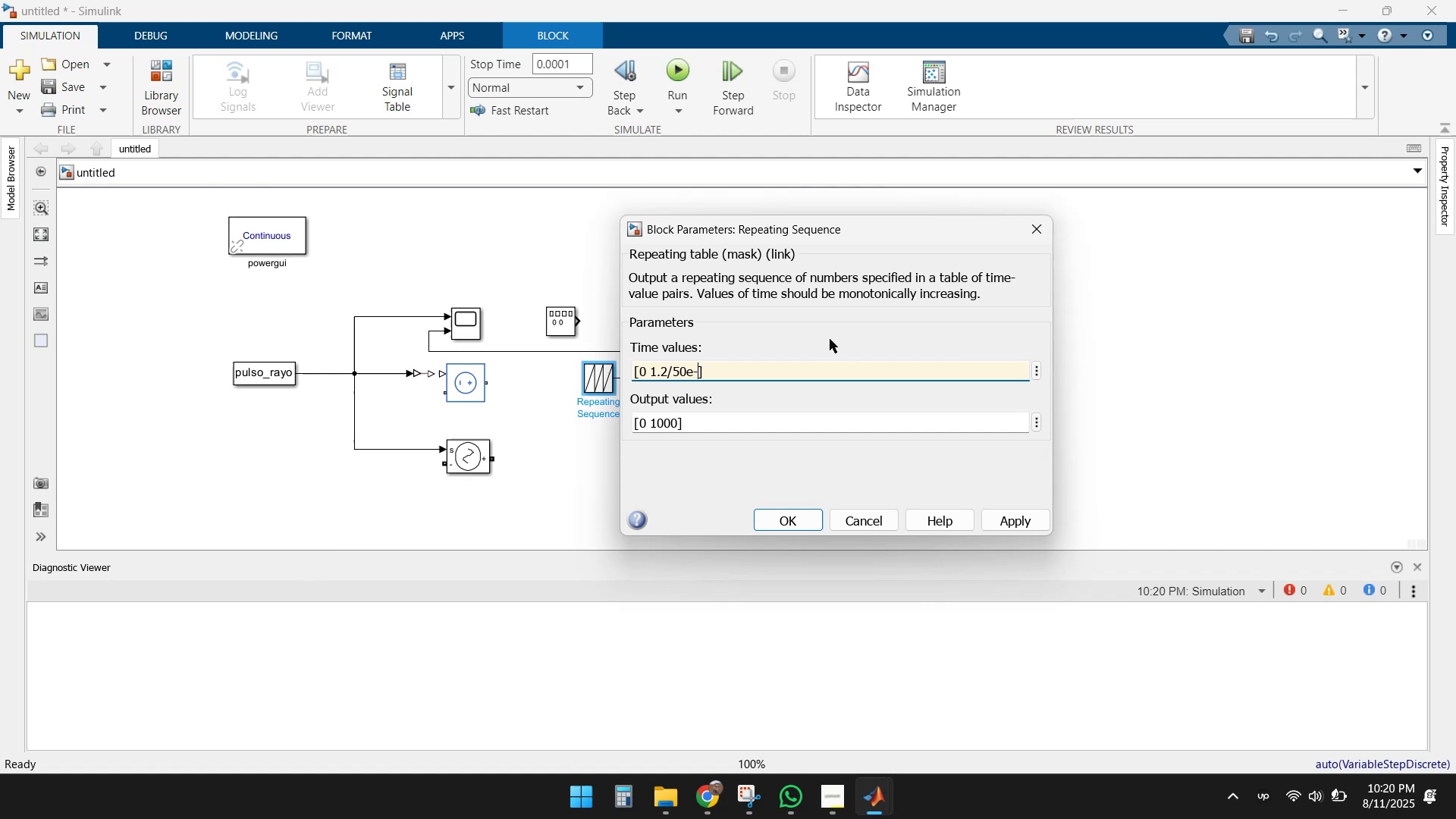 
key(6)
 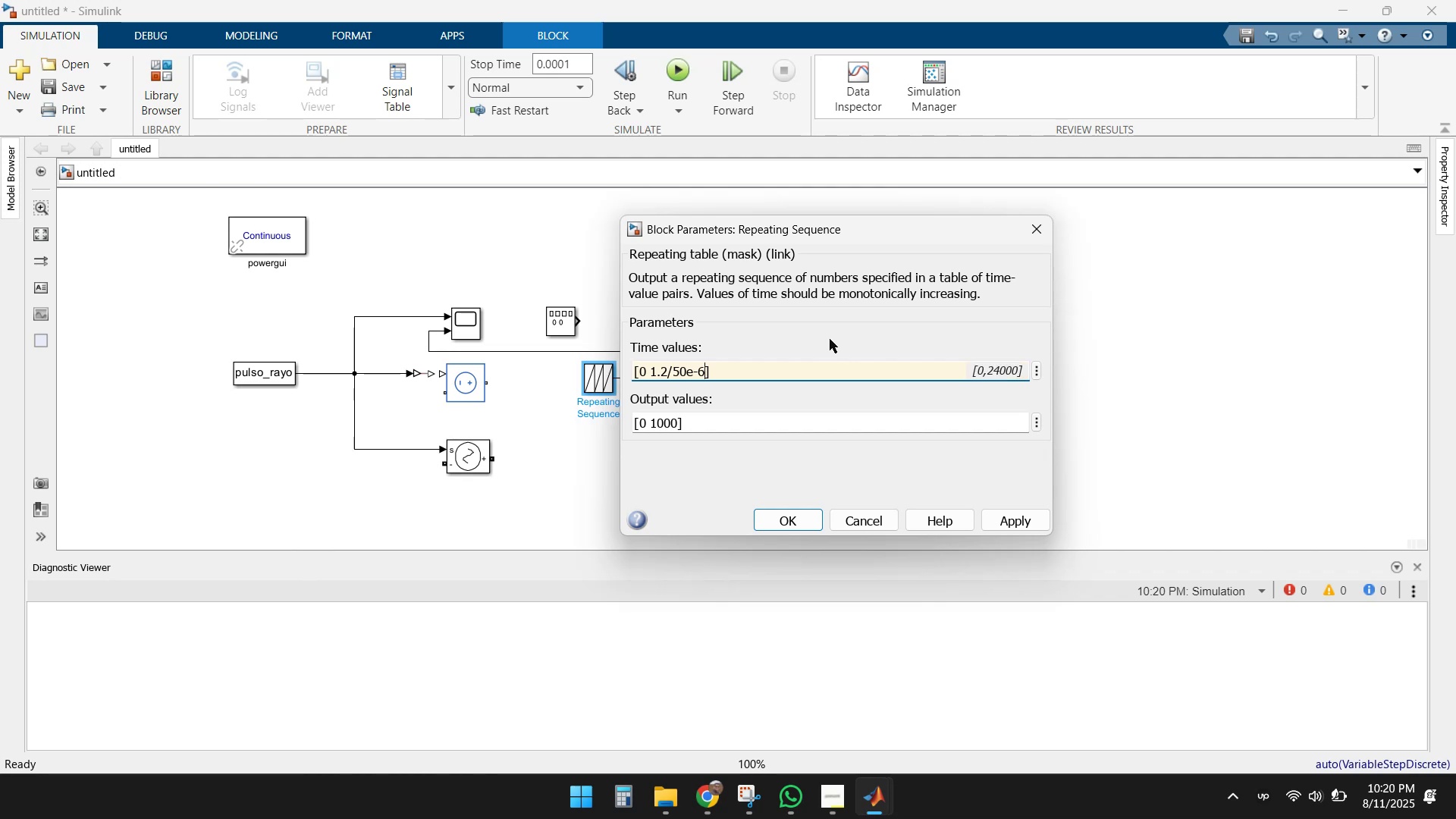 
wait(7.81)
 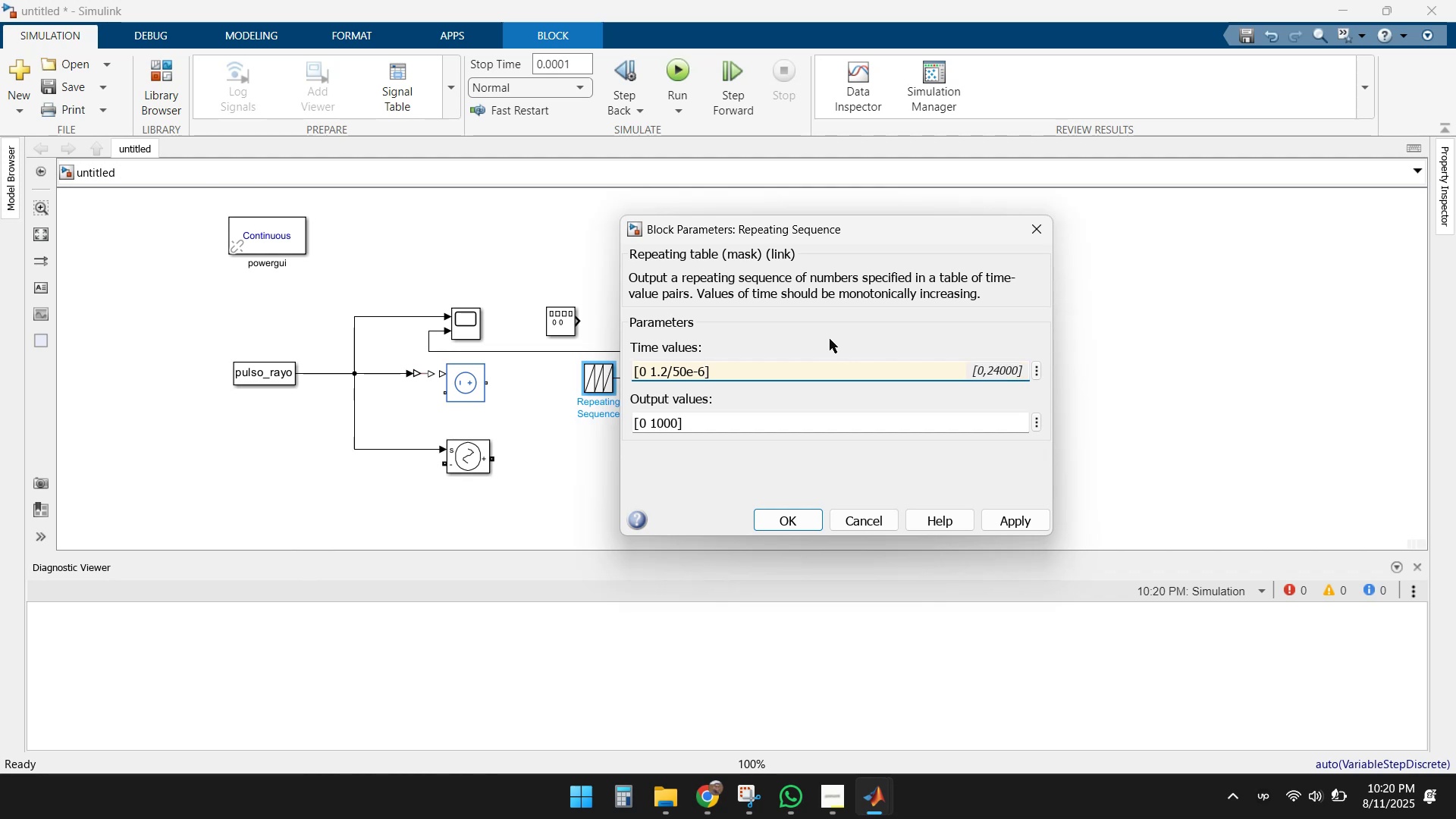 
hold_key(key=ArrowLeft, duration=0.67)
 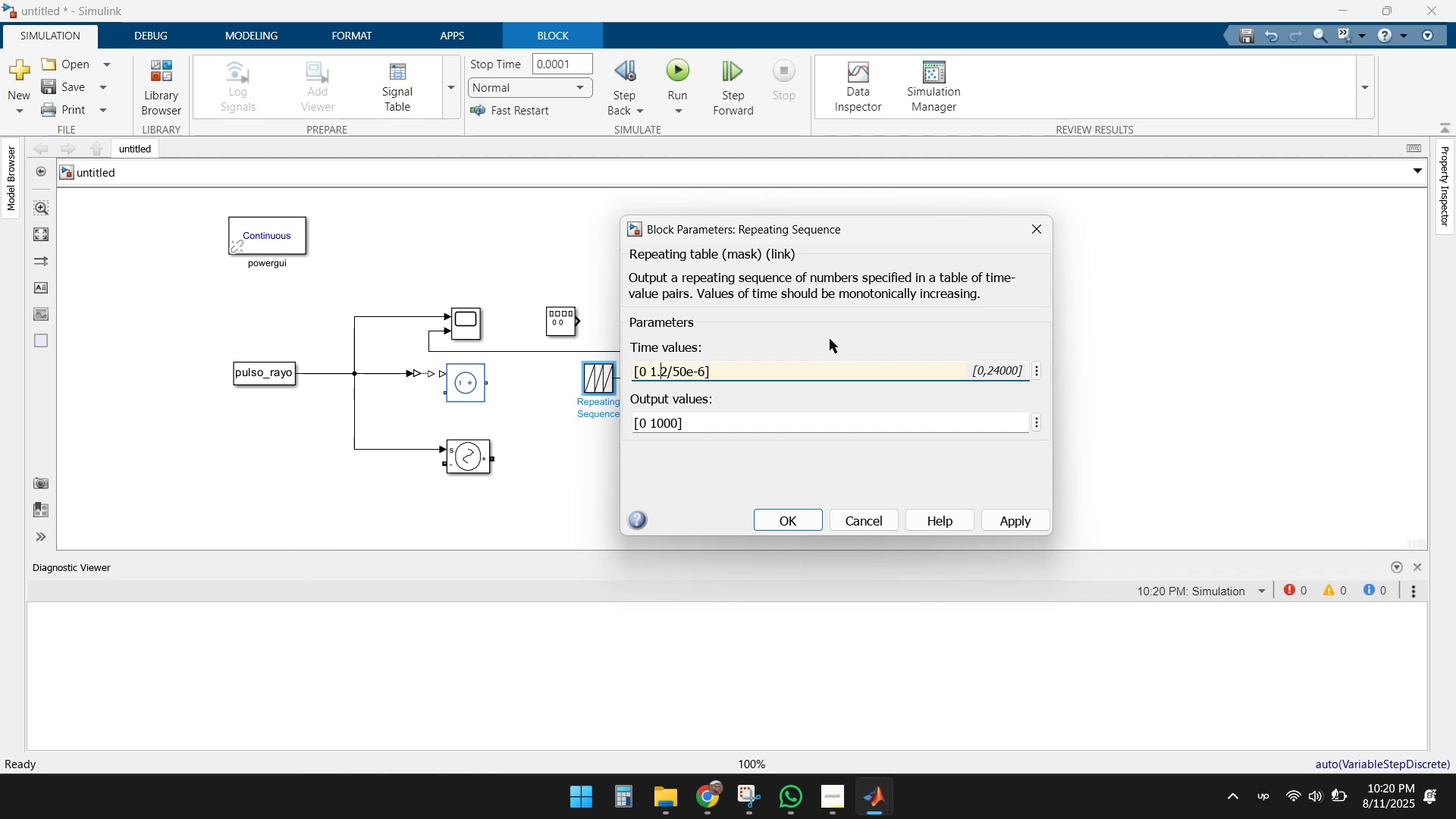 
key(ArrowLeft)
 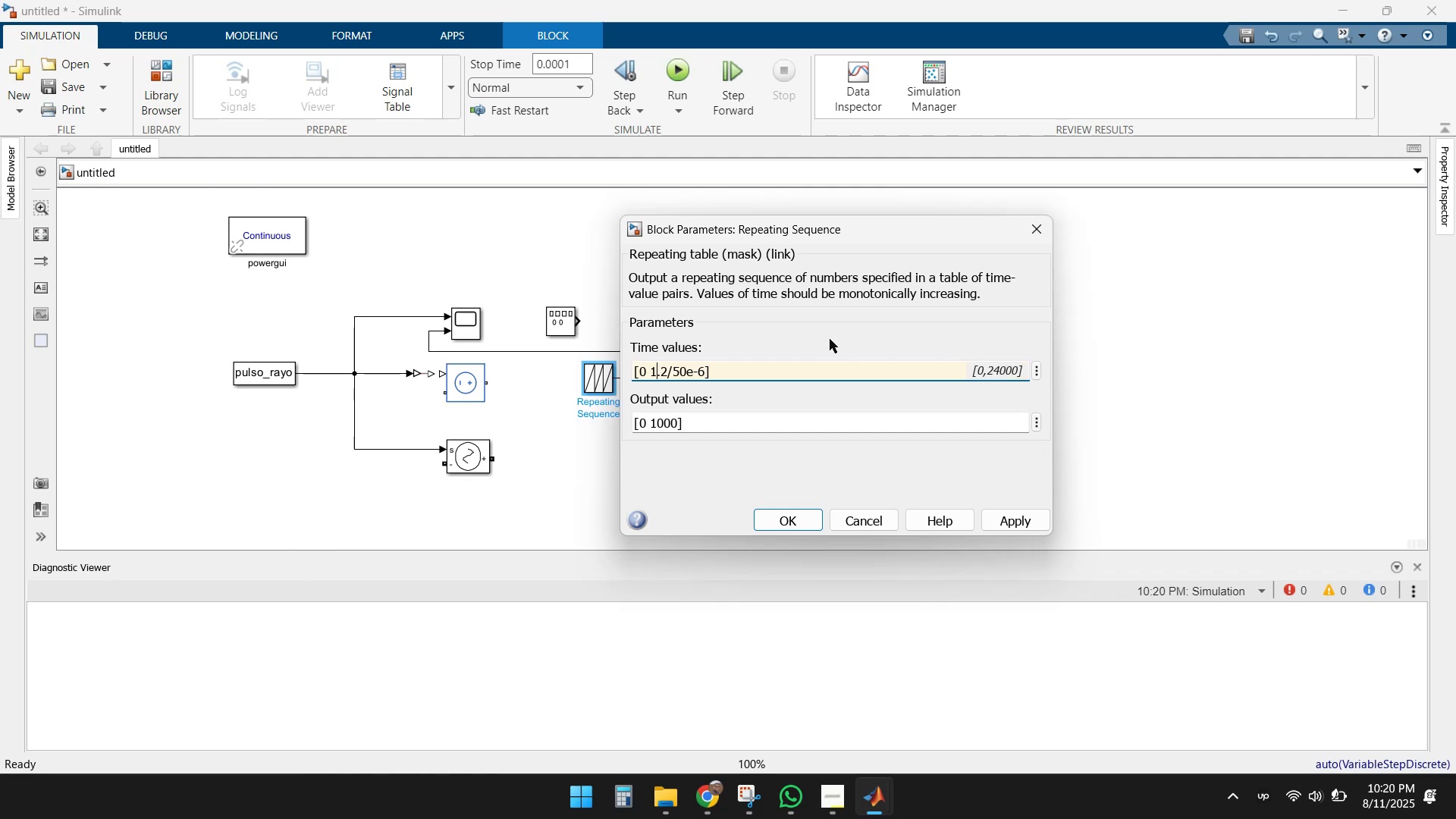 
key(ArrowLeft)
 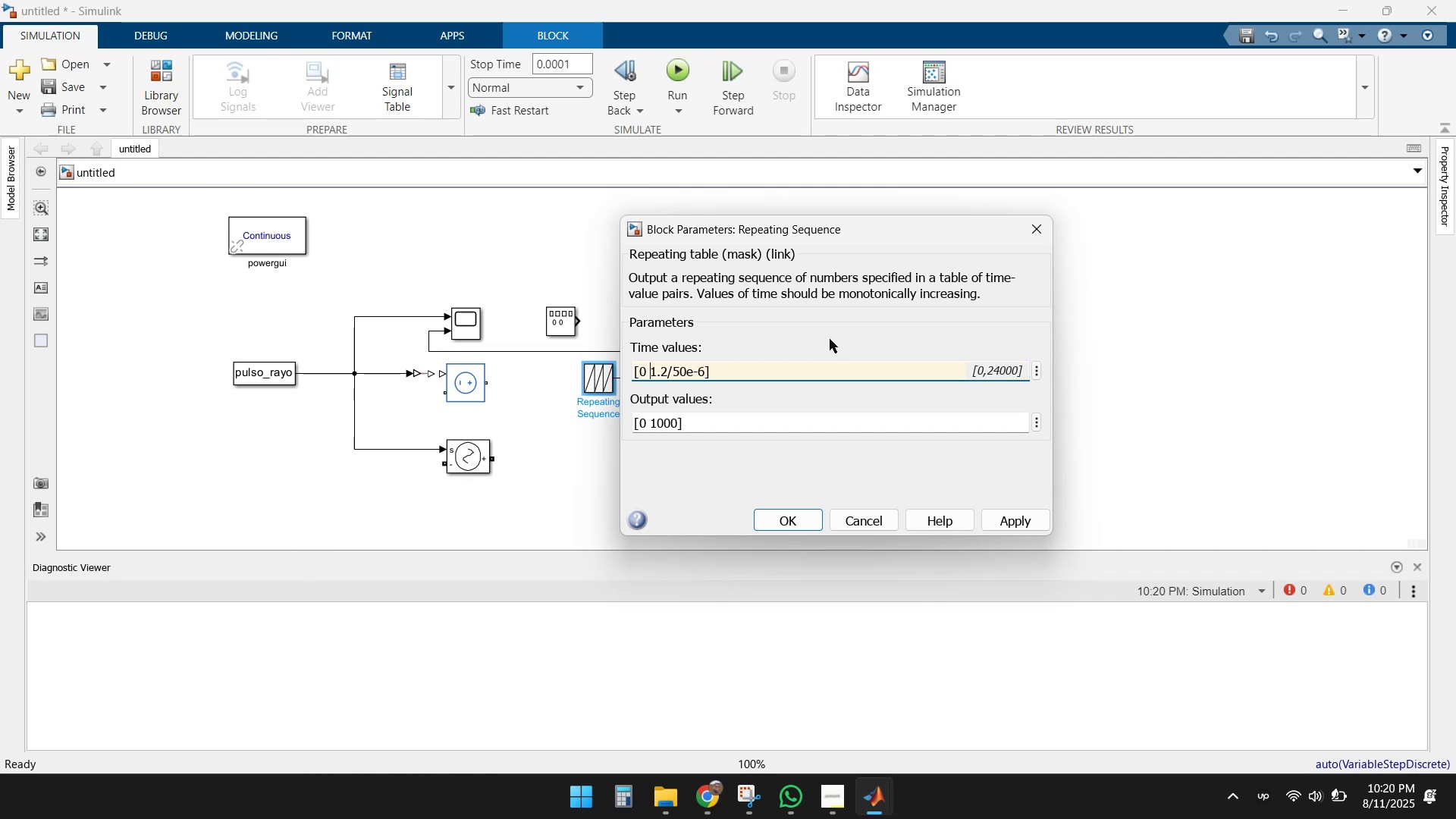 
key(ArrowLeft)
 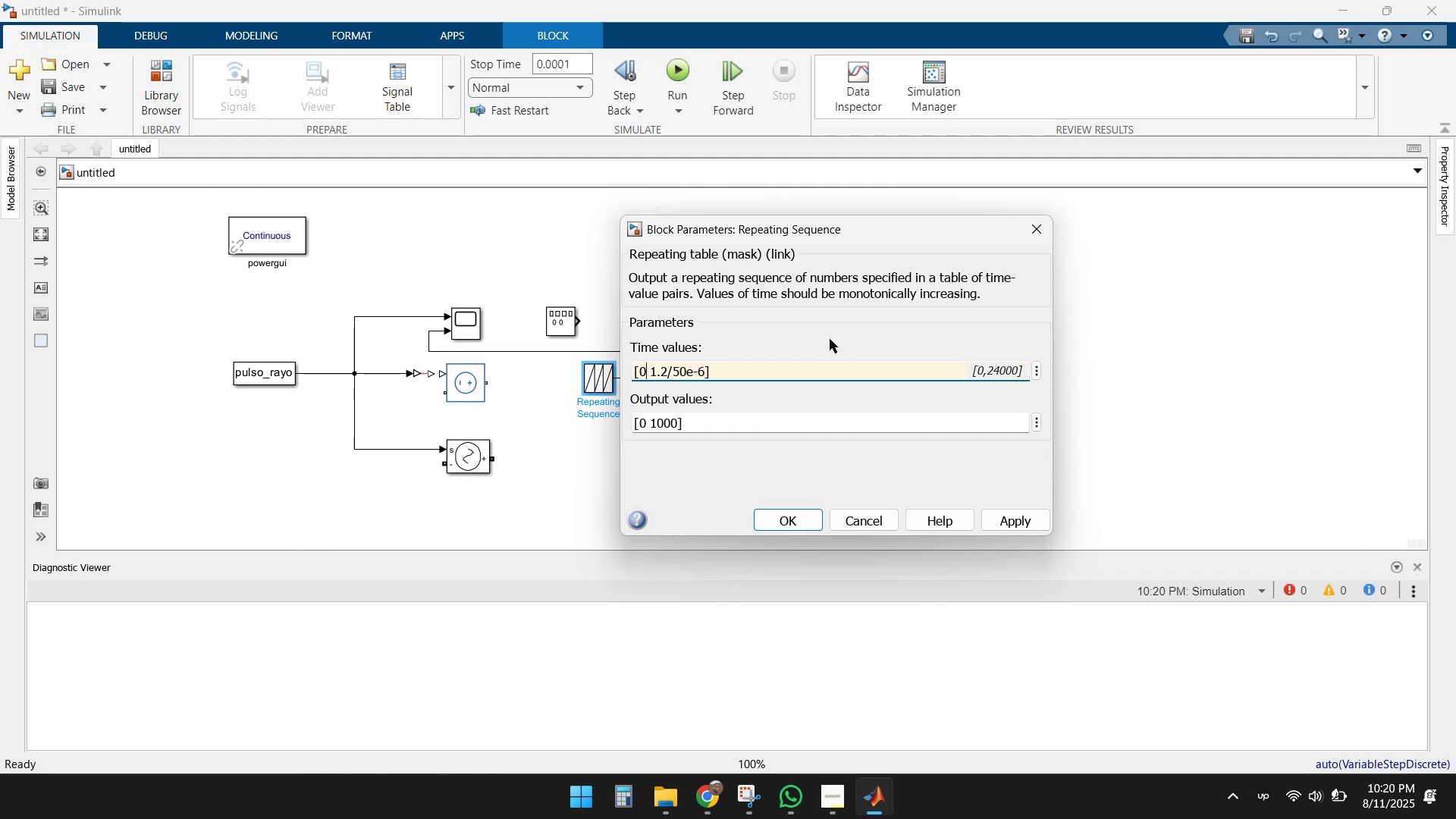 
key(Comma)
 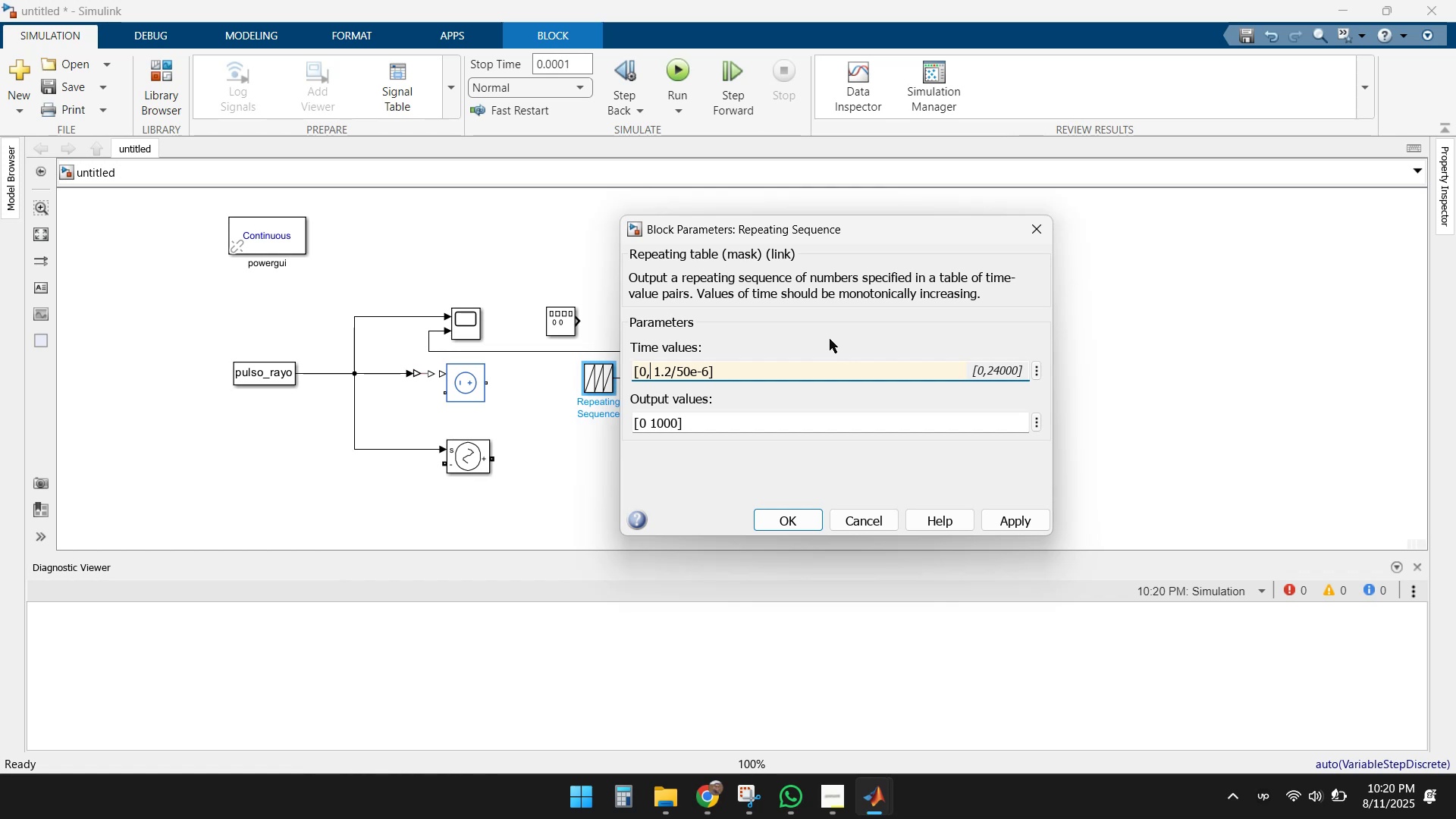 
key(Backspace)
 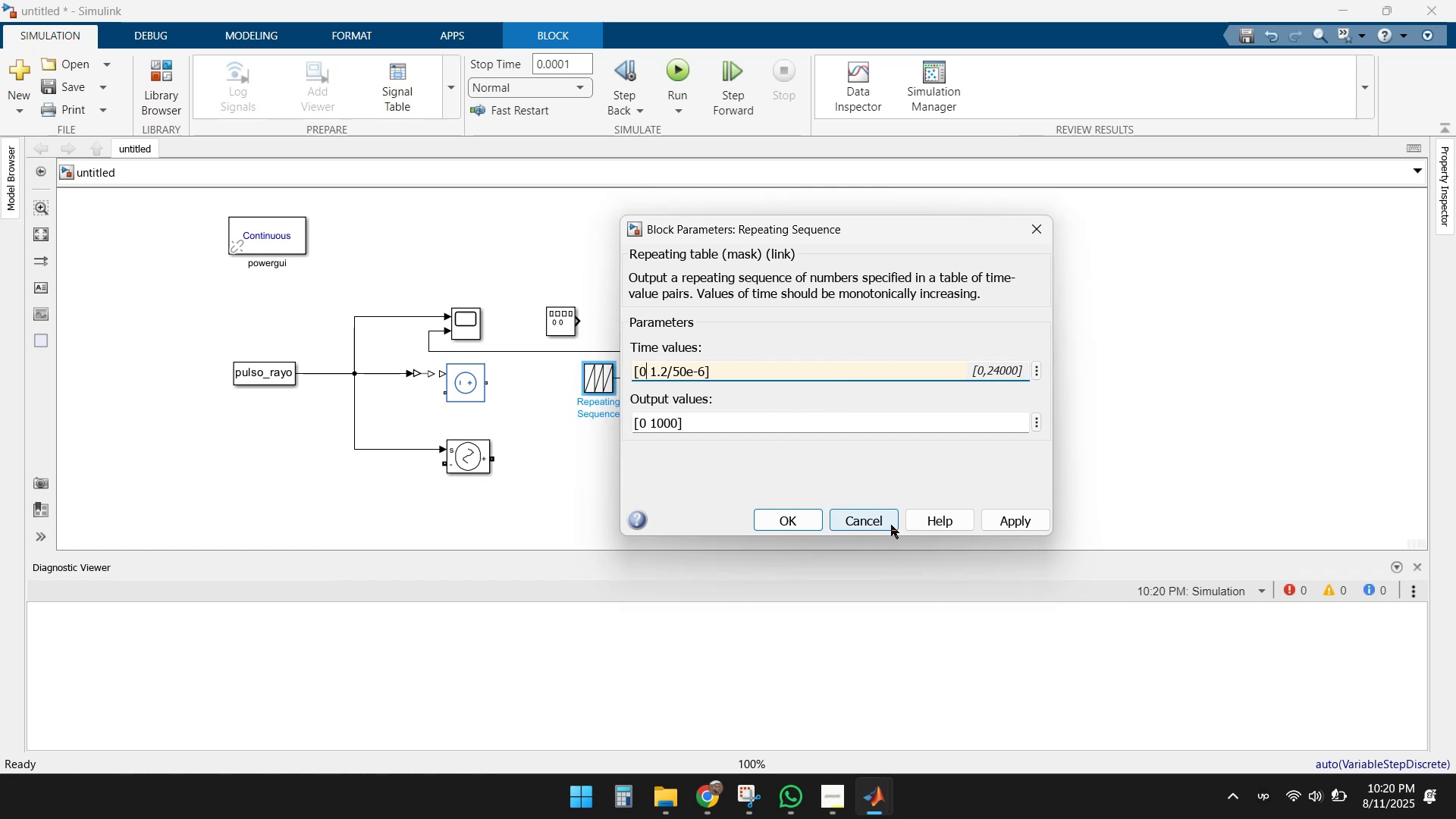 
left_click([1018, 526])
 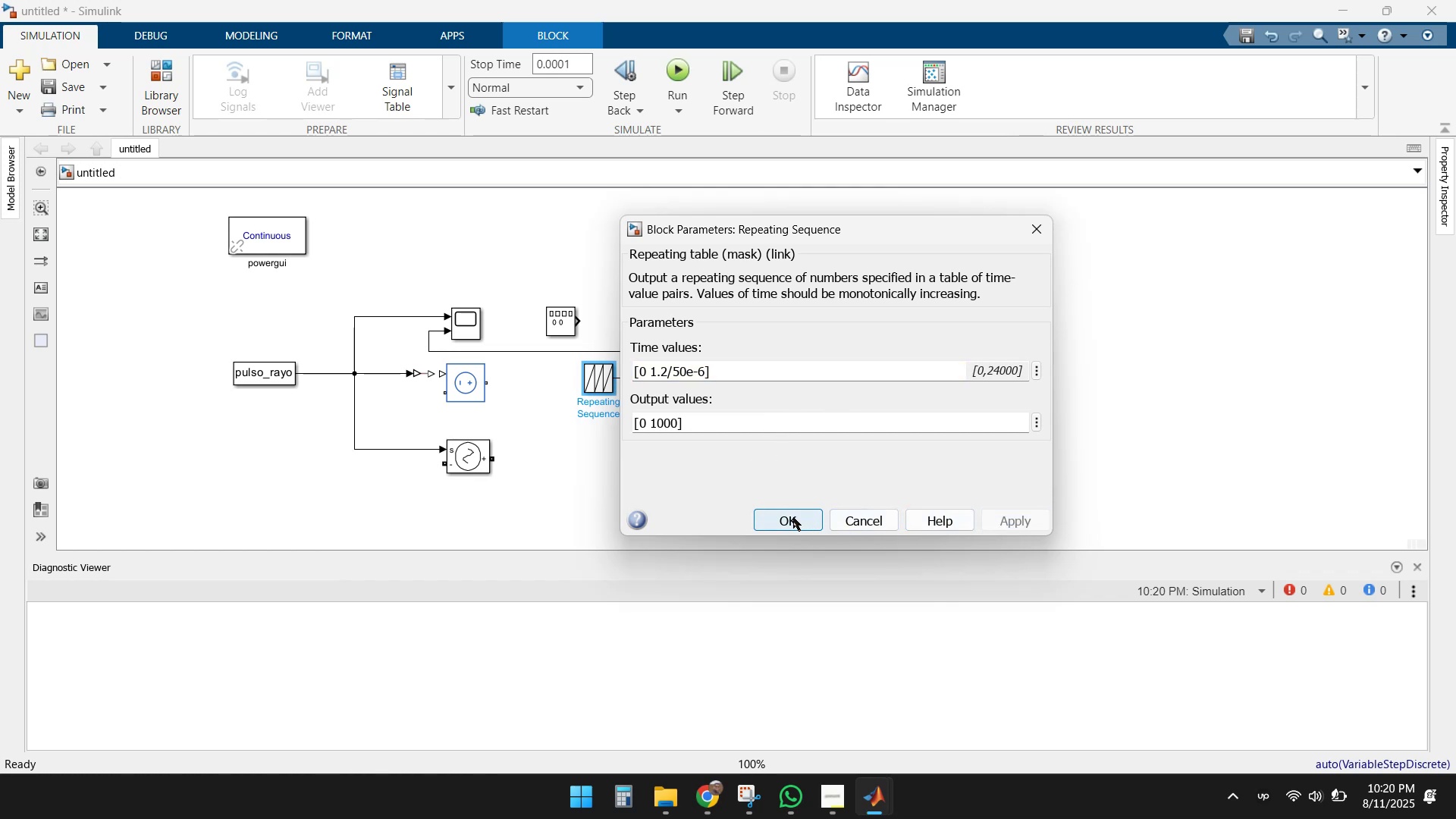 
left_click([787, 519])
 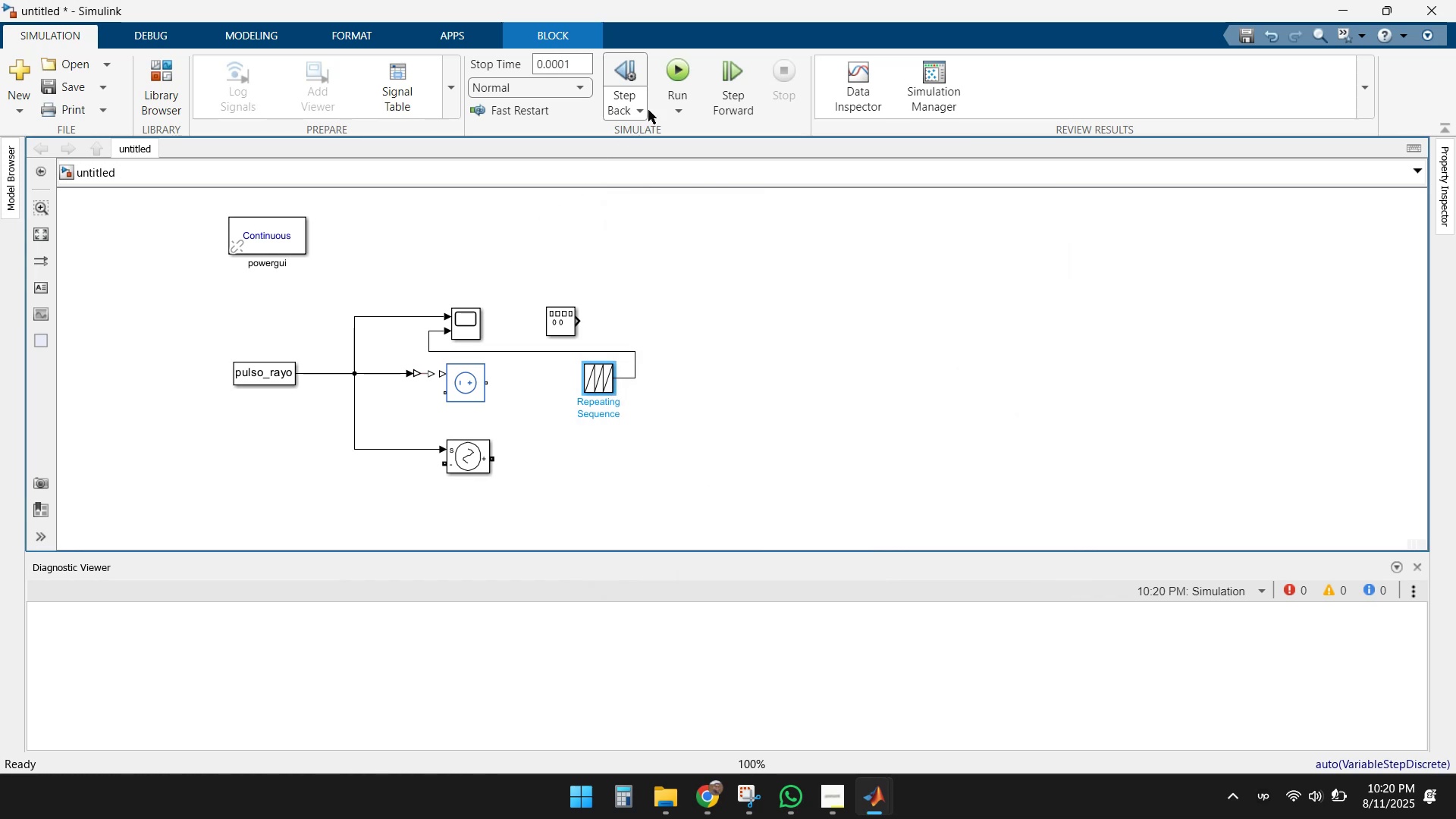 
left_click([673, 70])
 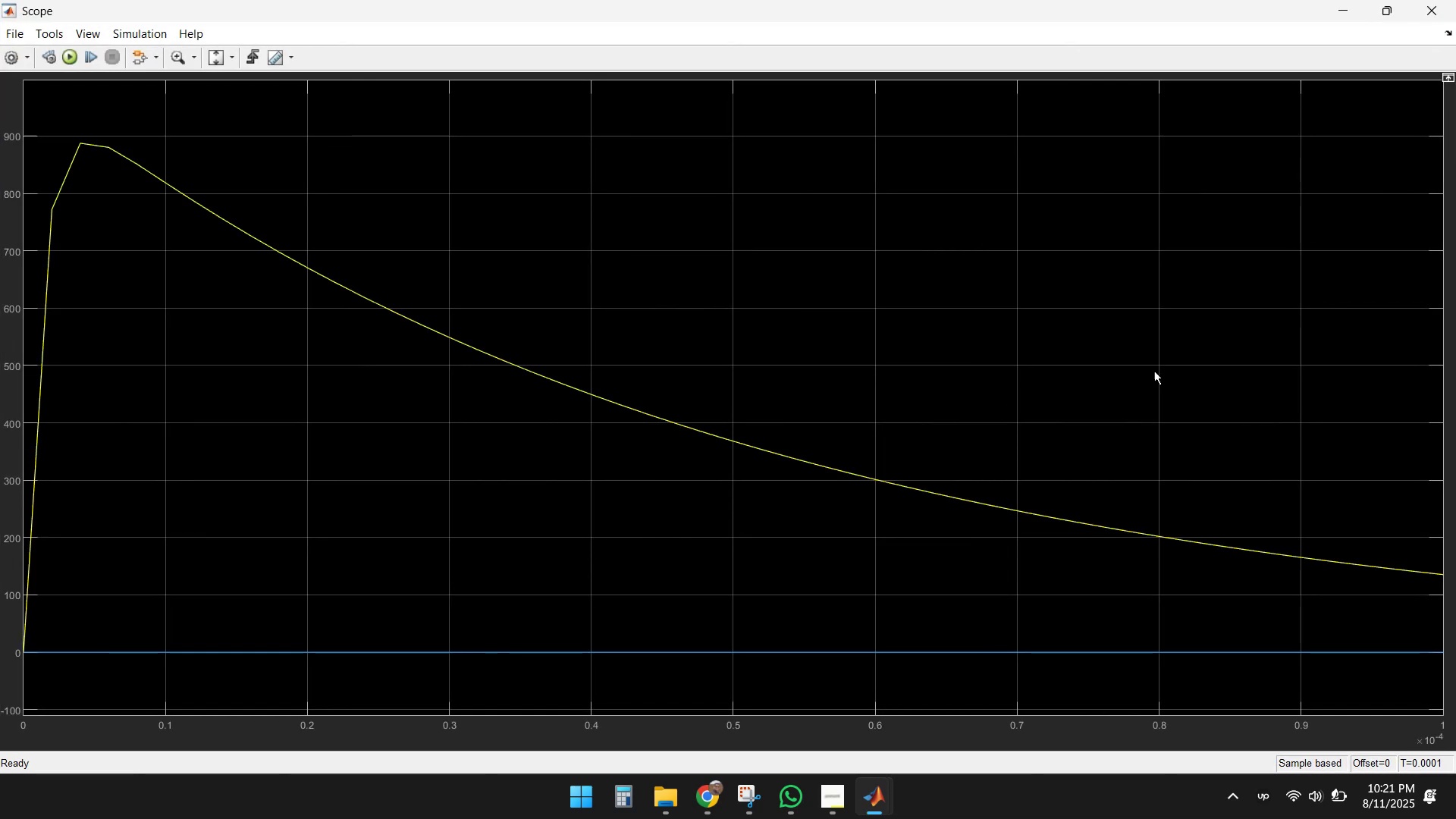 
left_click([1426, 11])
 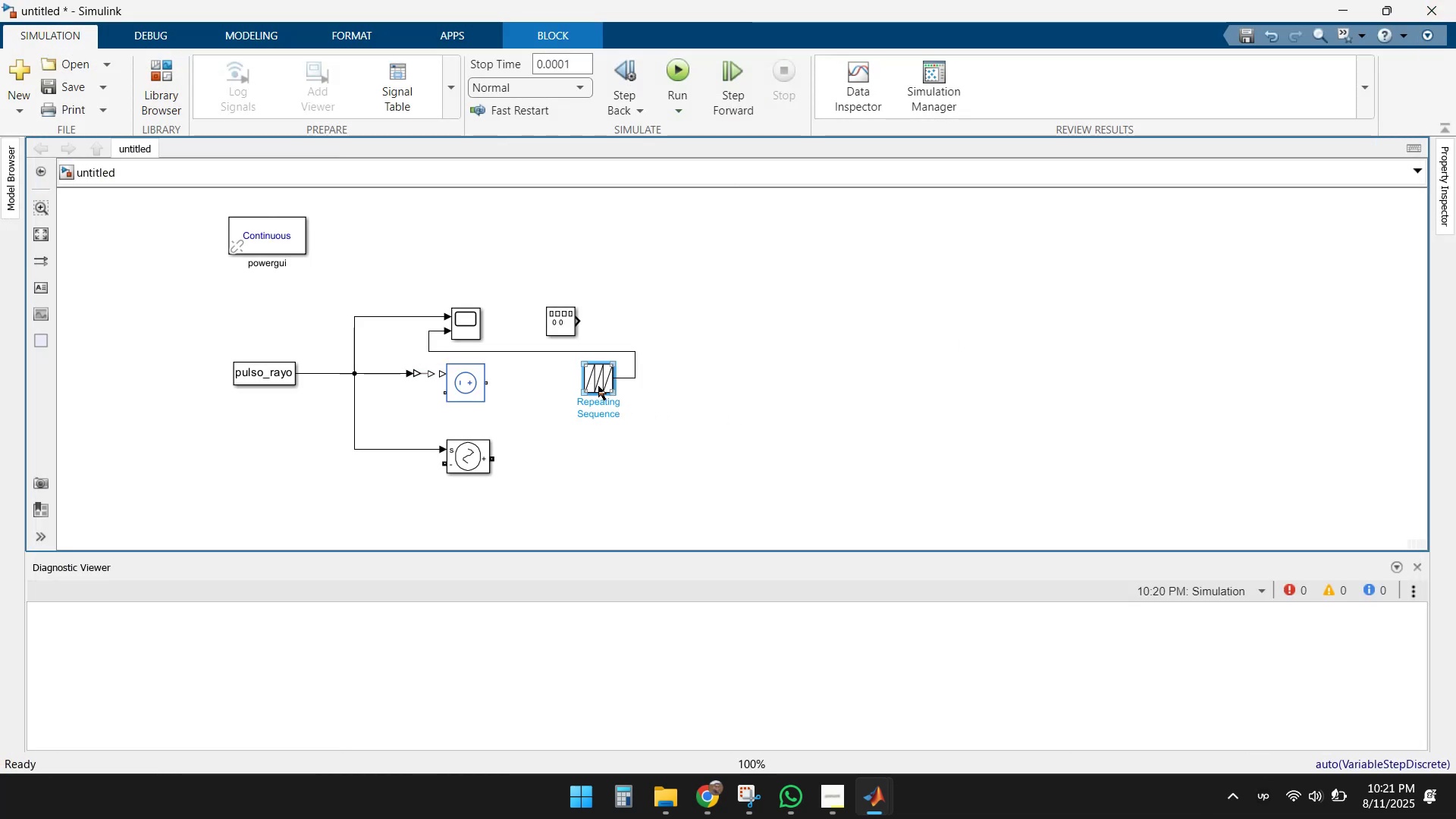 
double_click([598, 386])
 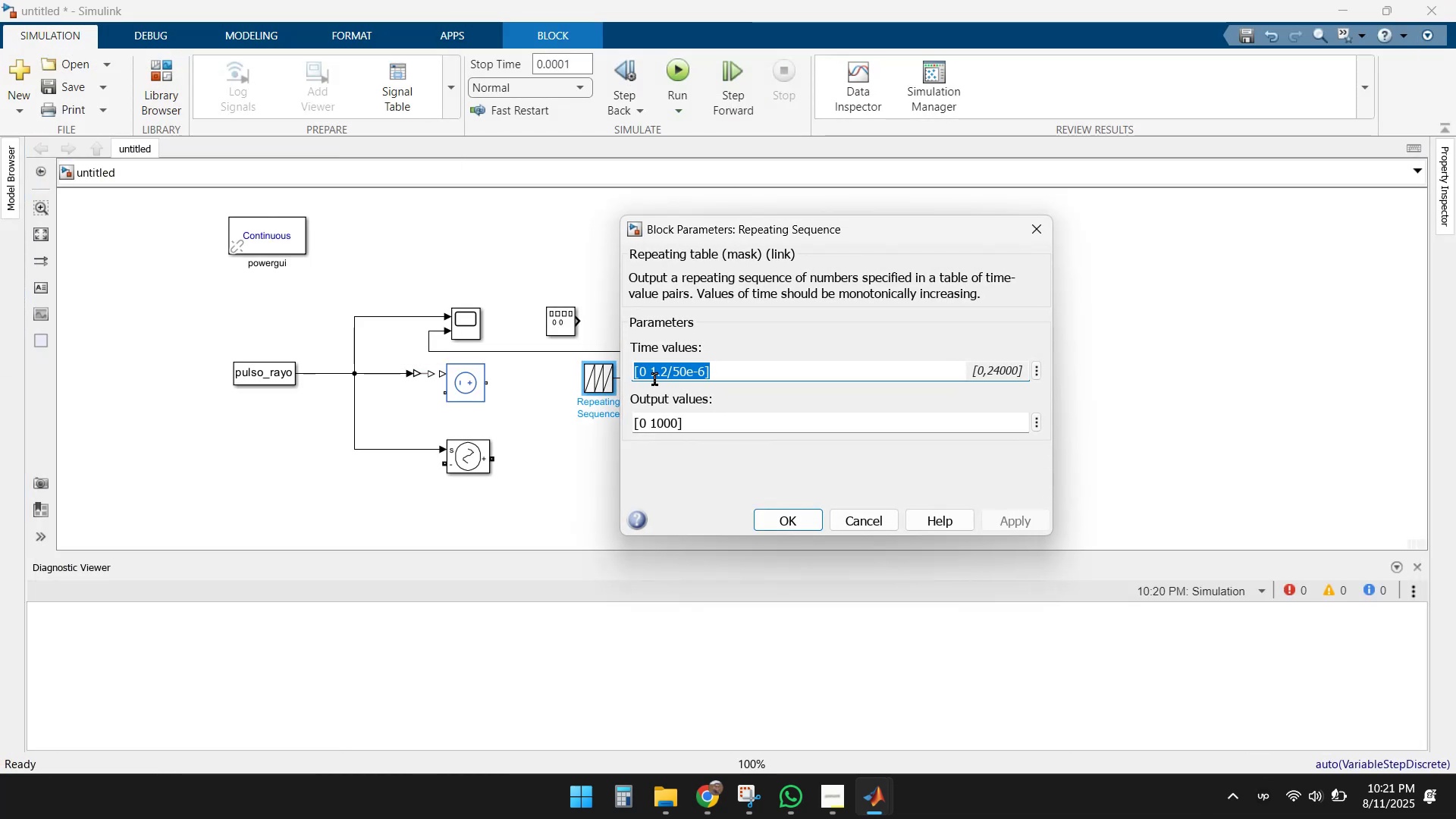 
left_click([654, 375])
 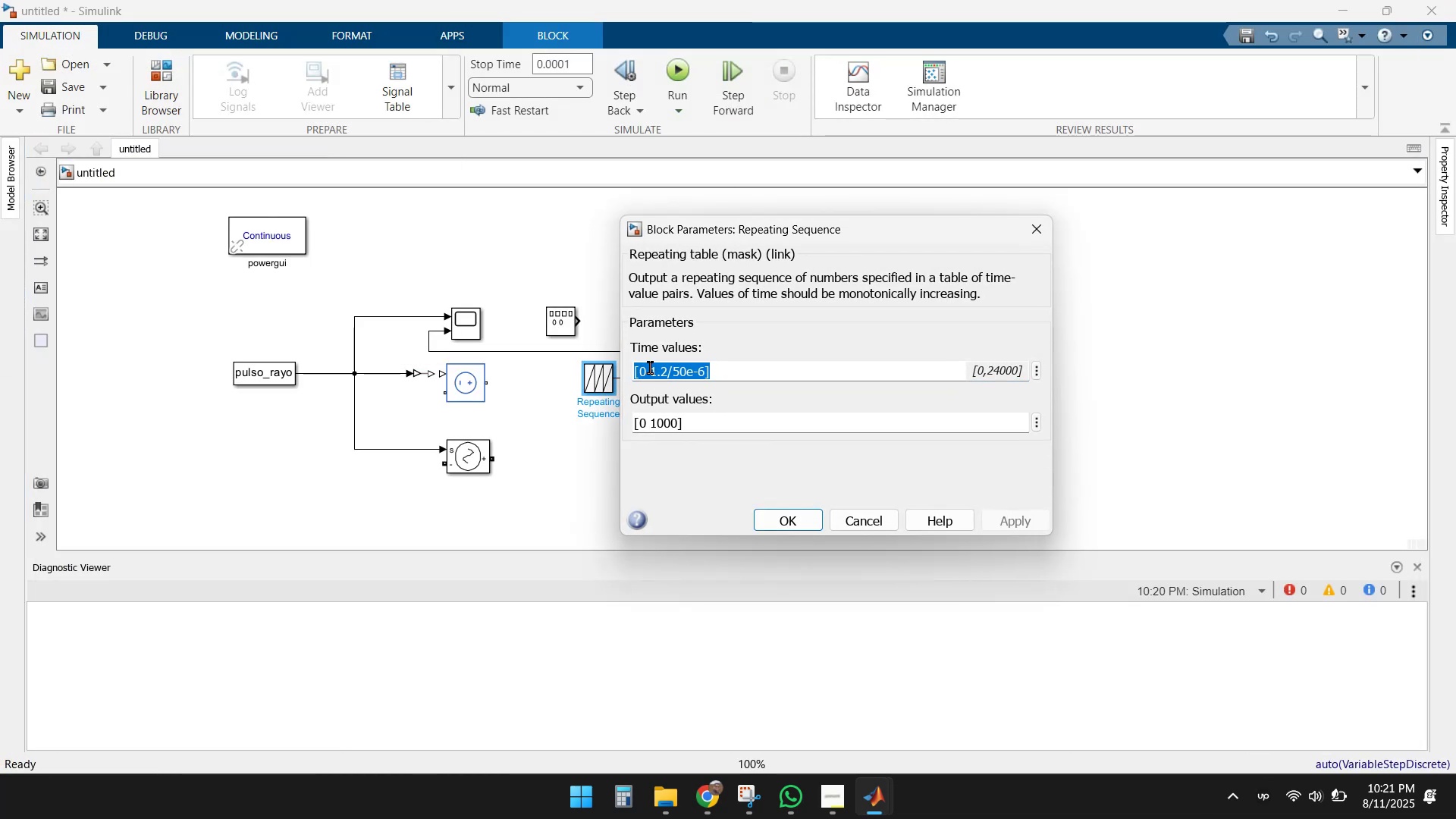 
left_click([650, 368])
 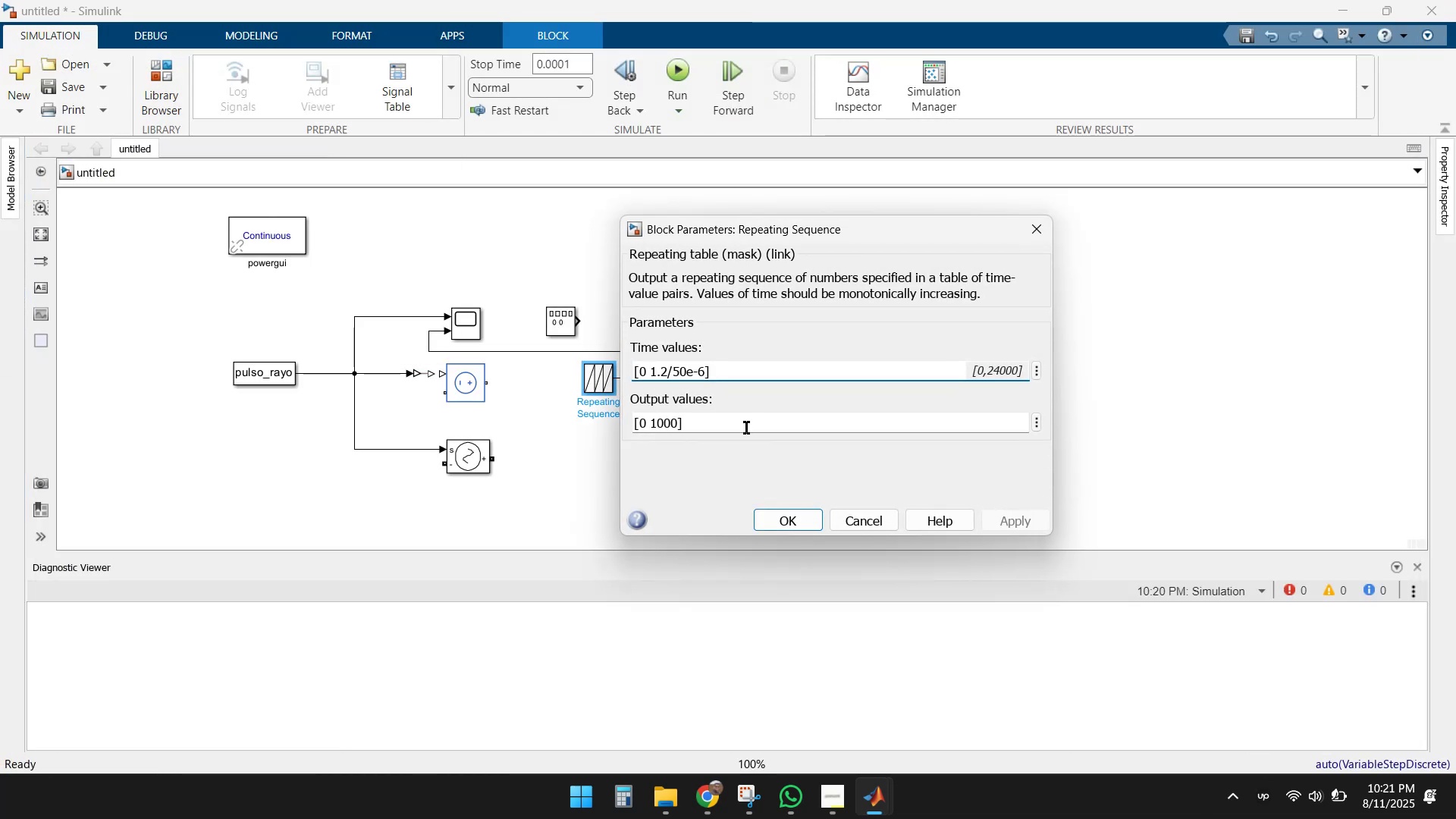 
key(Backspace)
 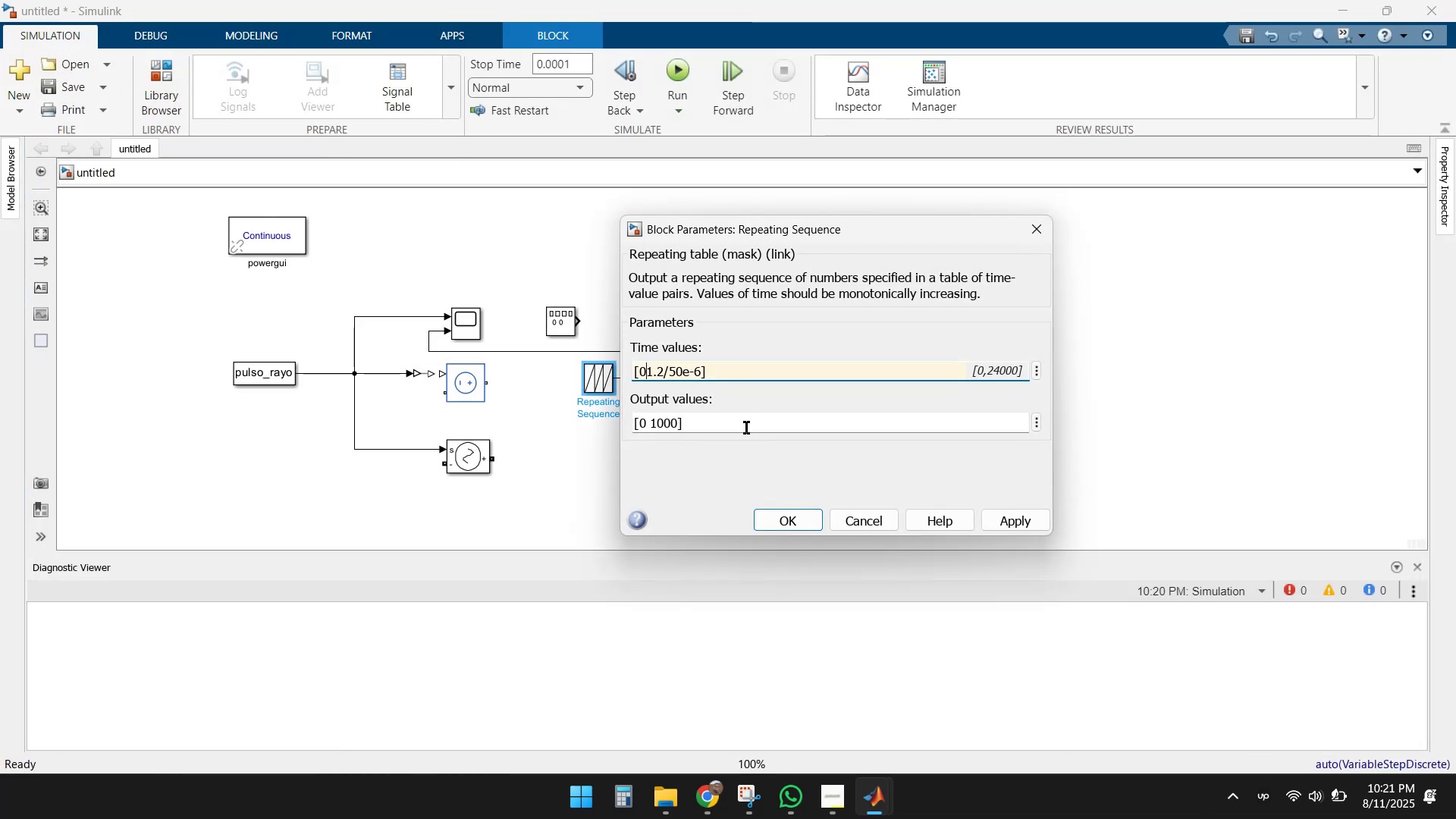 
key(Backspace)
 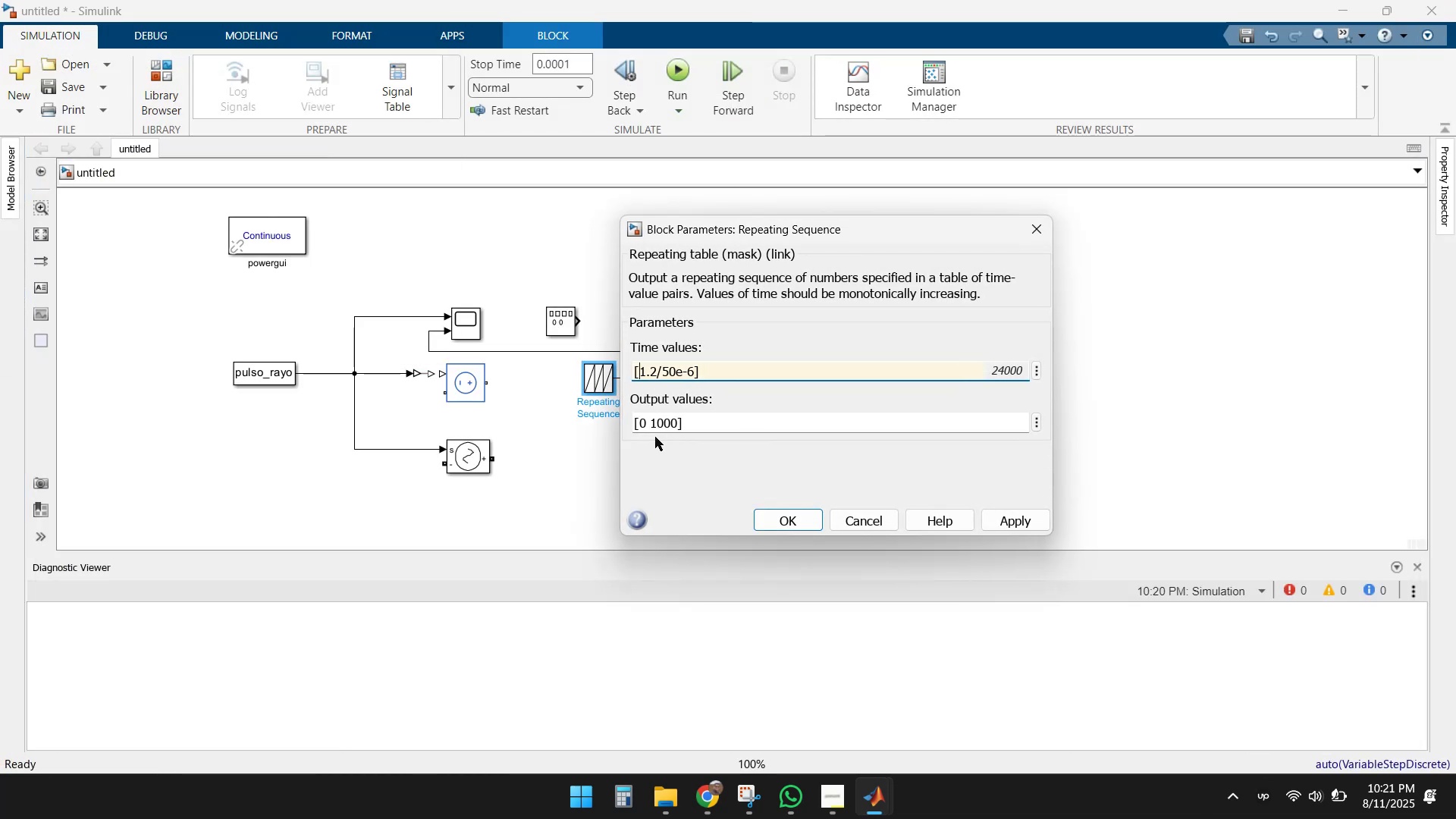 
left_click([649, 425])
 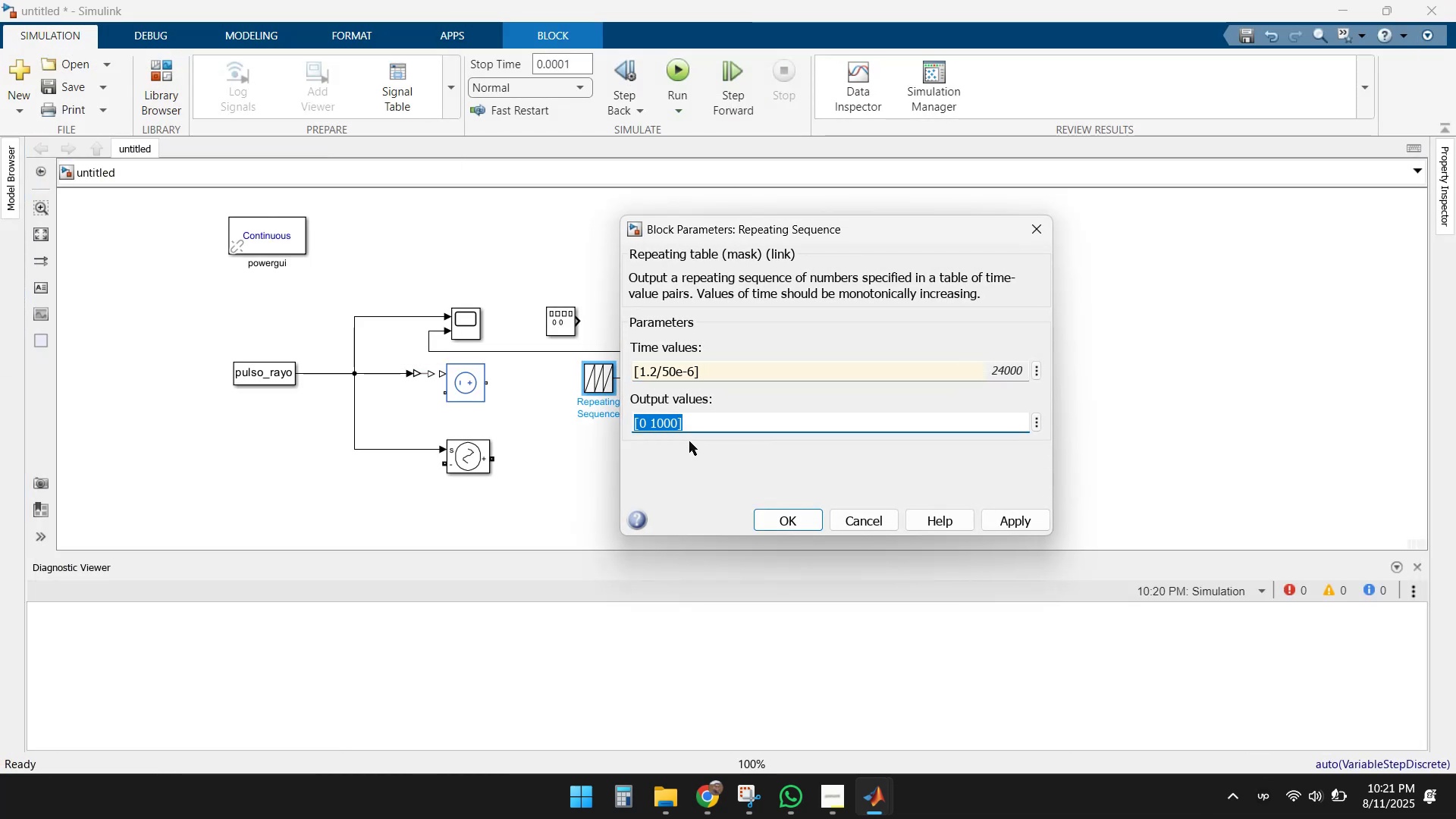 
key(ArrowLeft)
 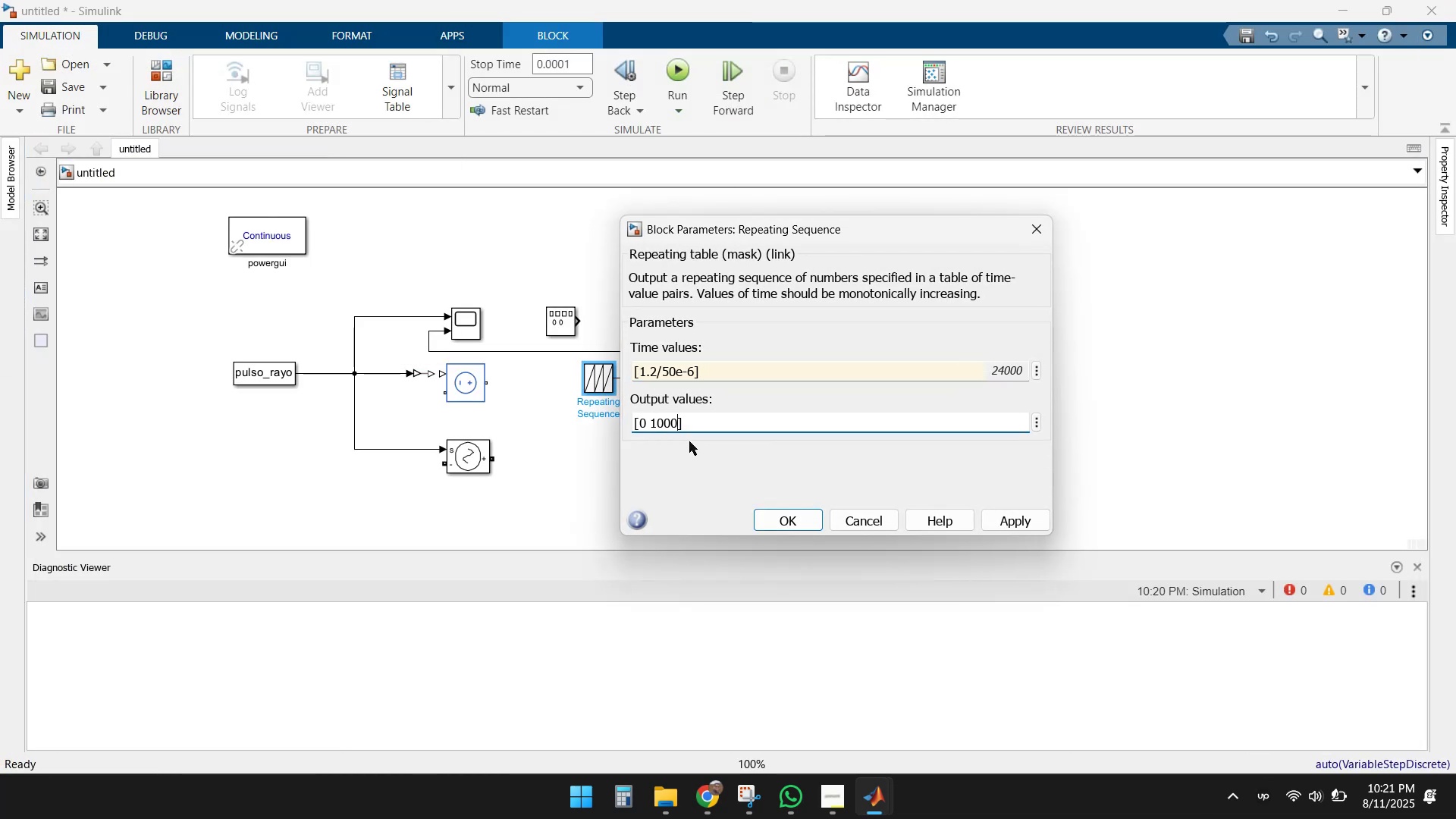 
key(ArrowLeft)
 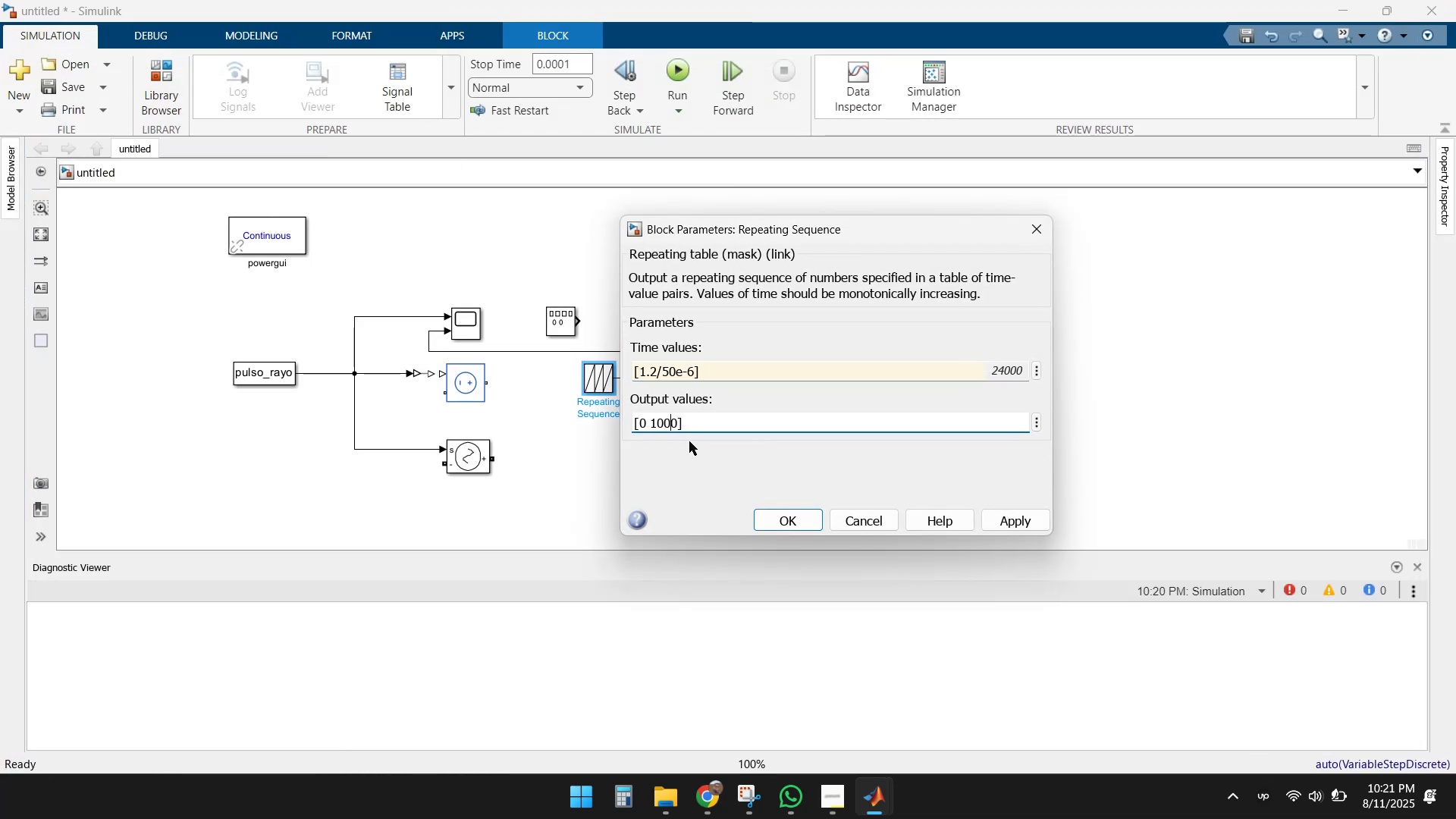 
key(ArrowLeft)
 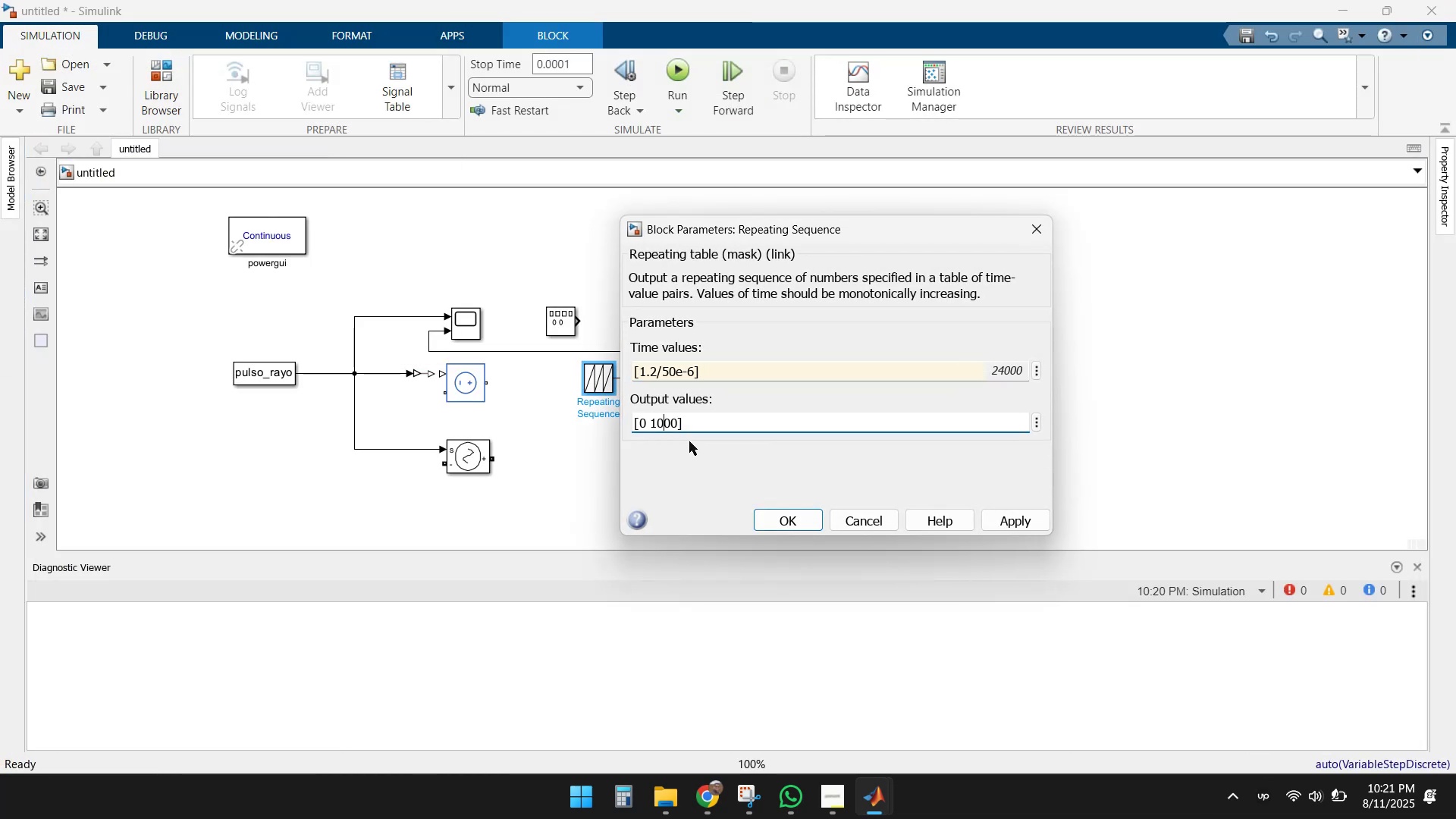 
key(ArrowLeft)
 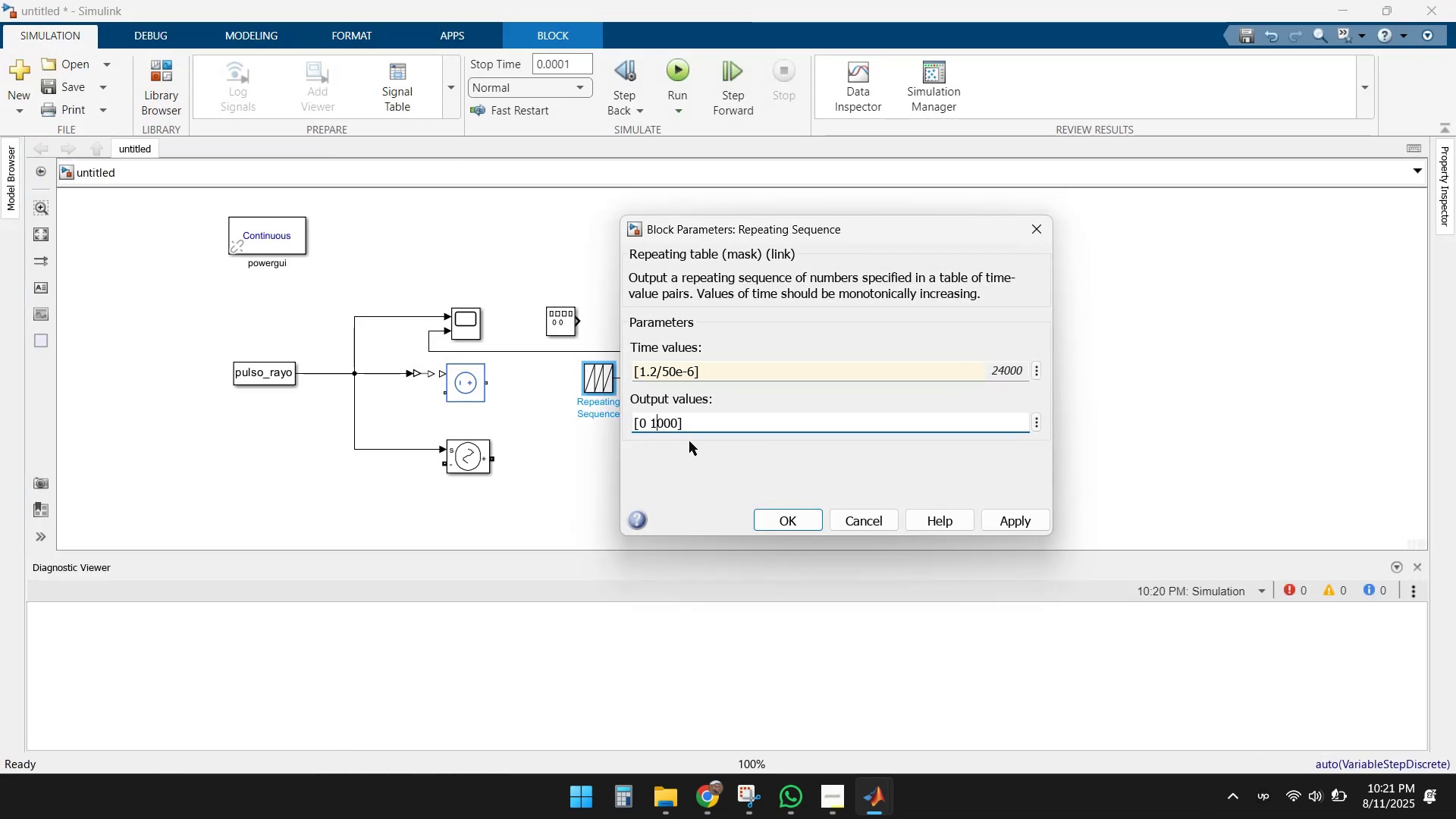 
key(ArrowLeft)
 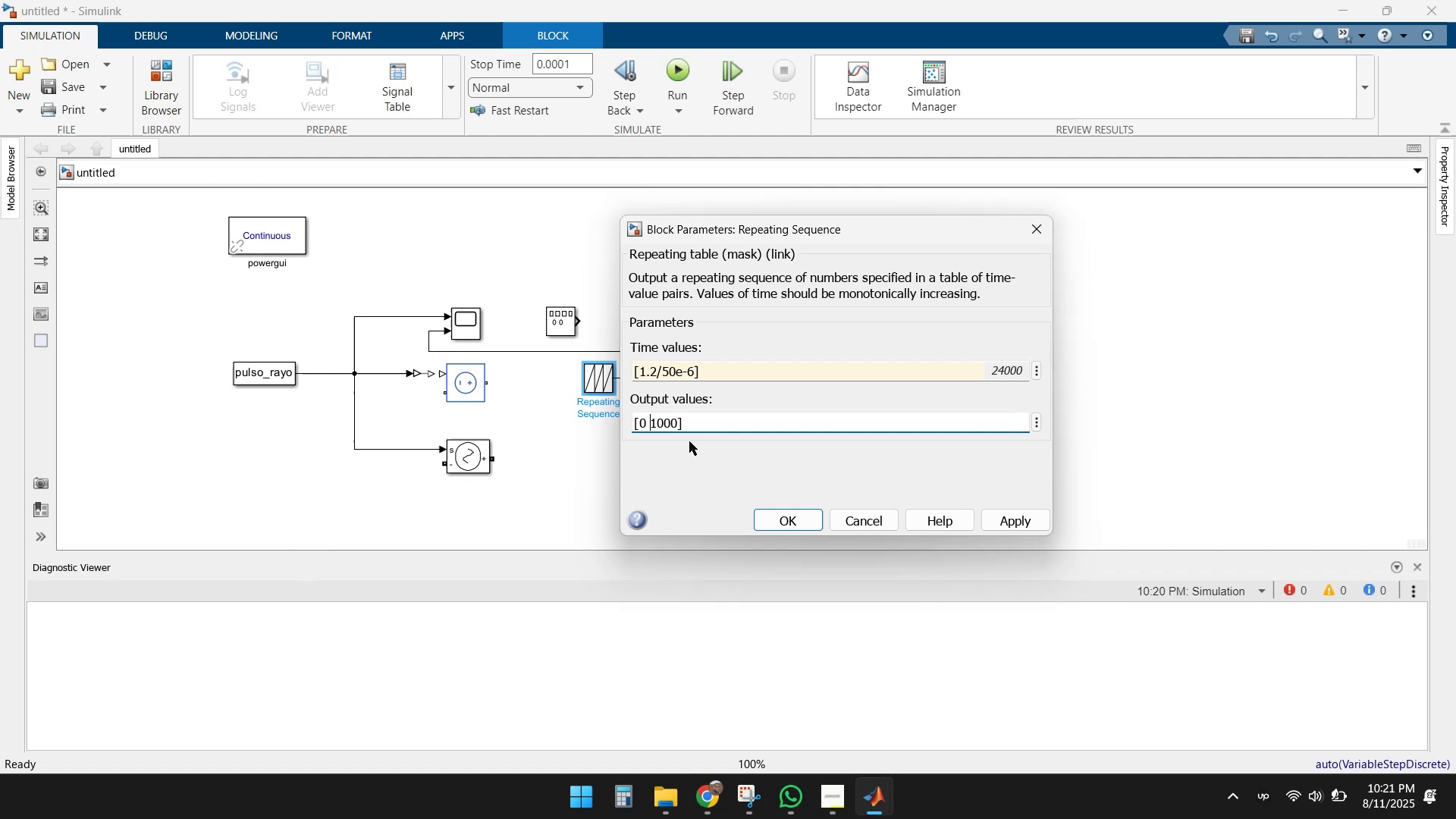 
key(Backspace)
 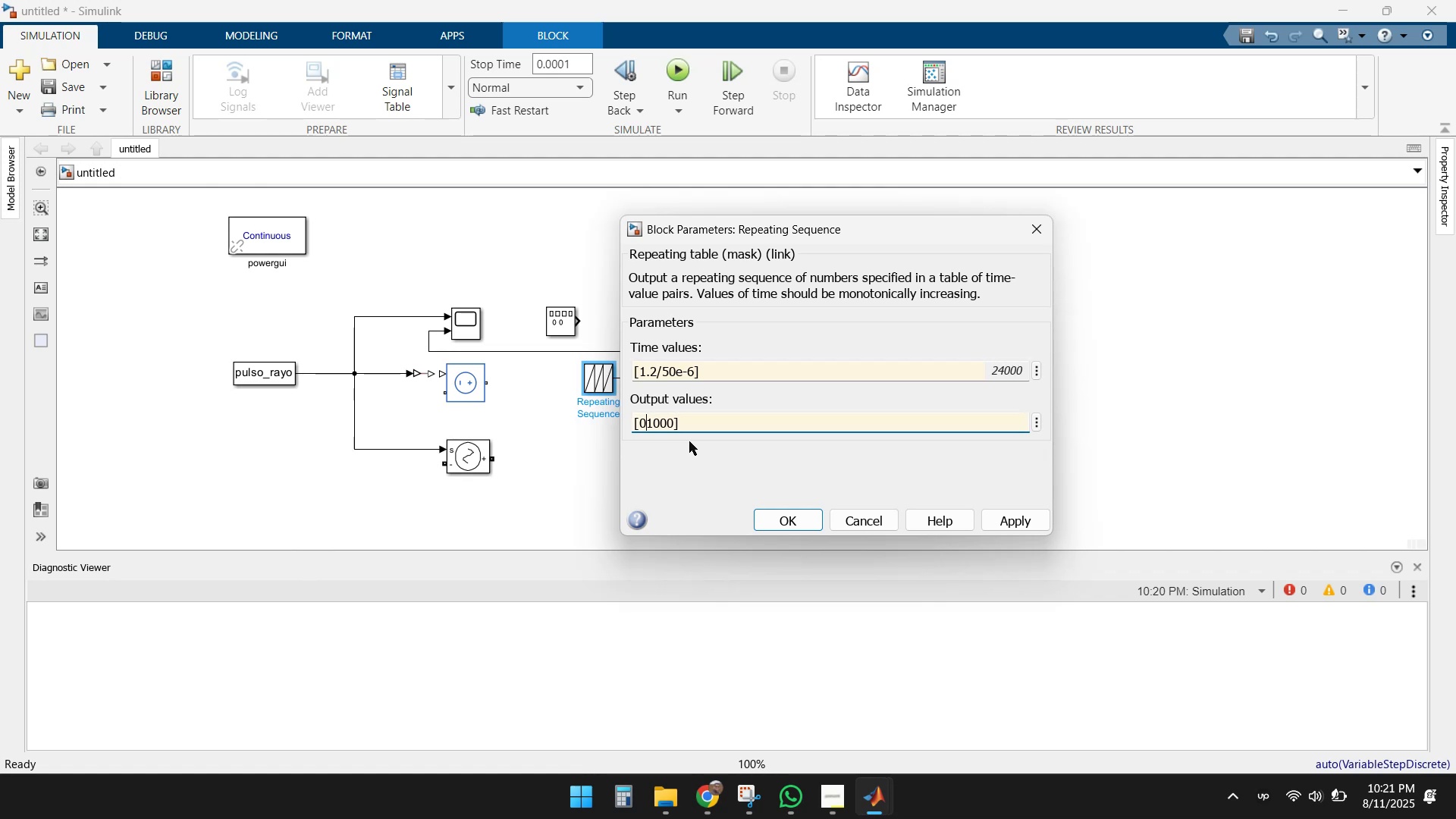 
key(Backspace)
 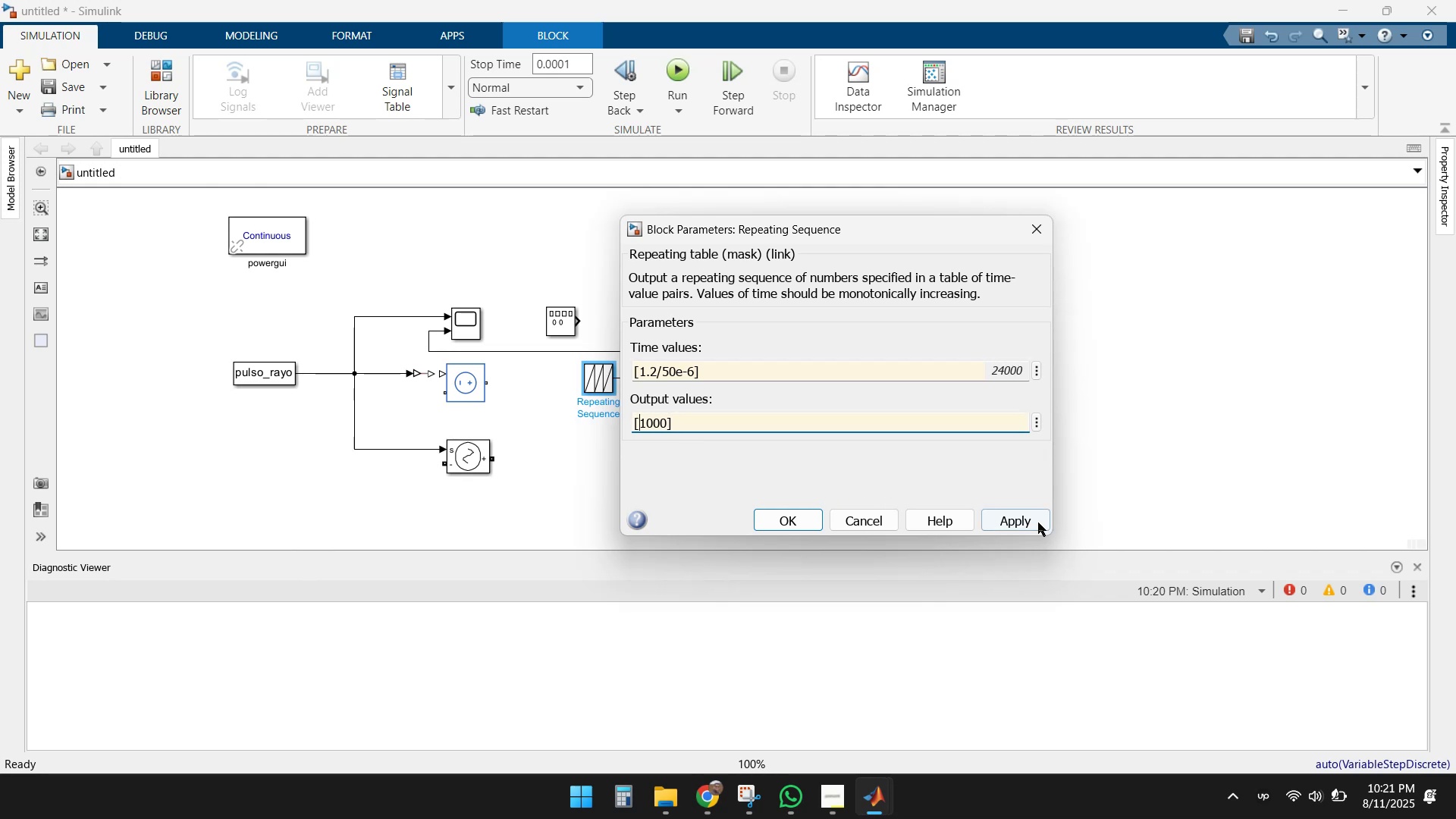 
left_click([1021, 521])
 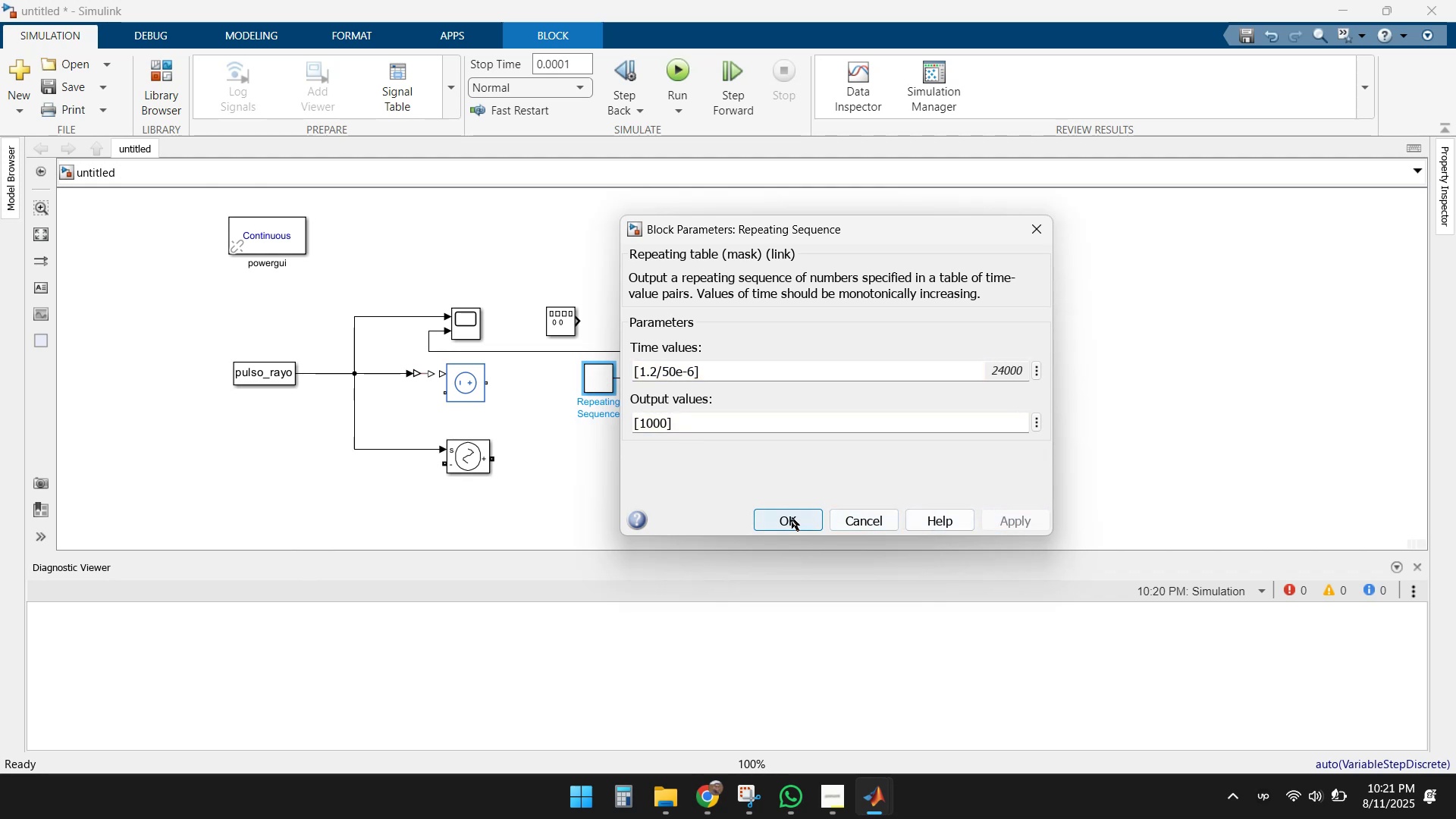 
left_click([792, 517])
 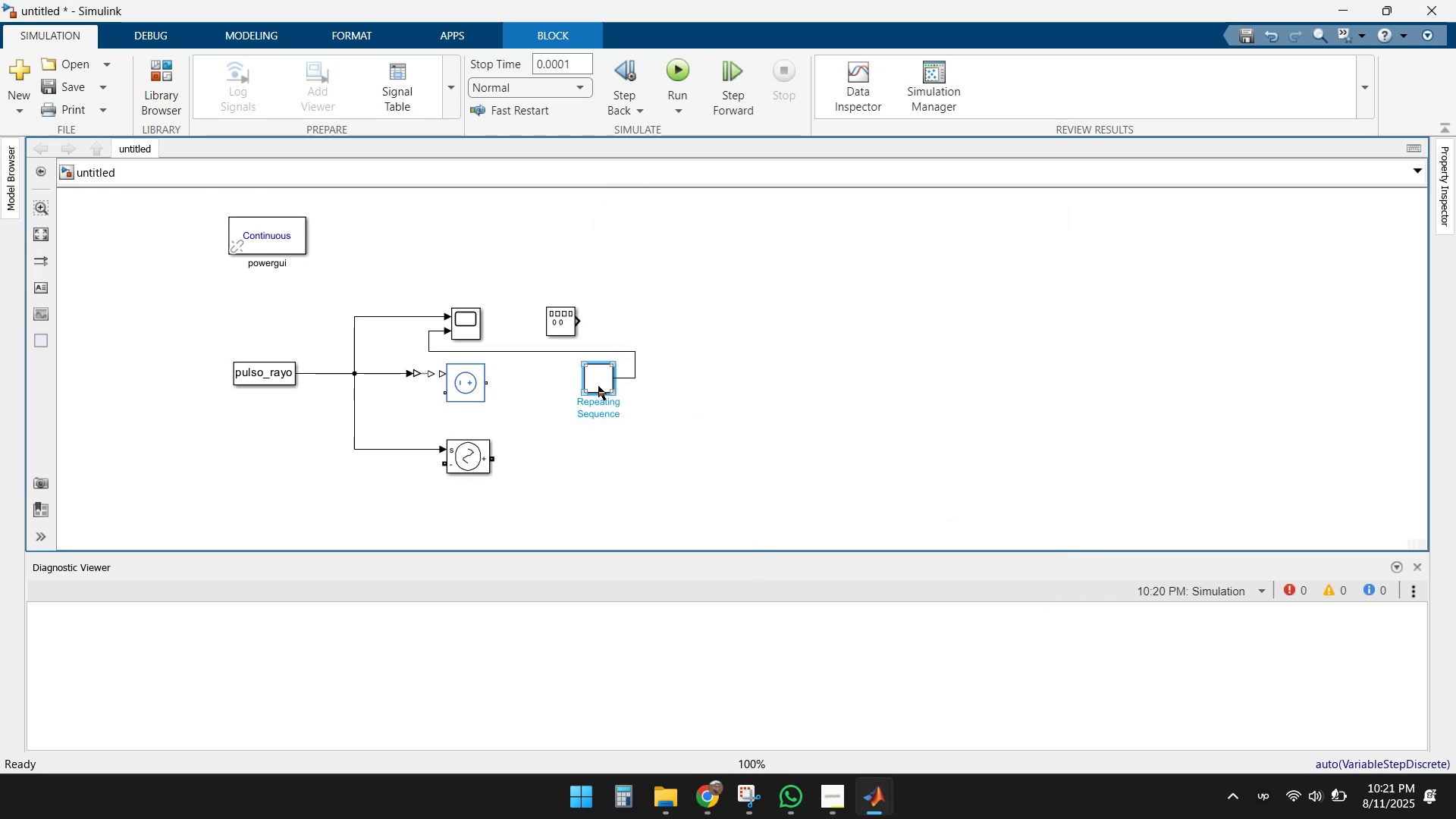 
double_click([597, 384])
 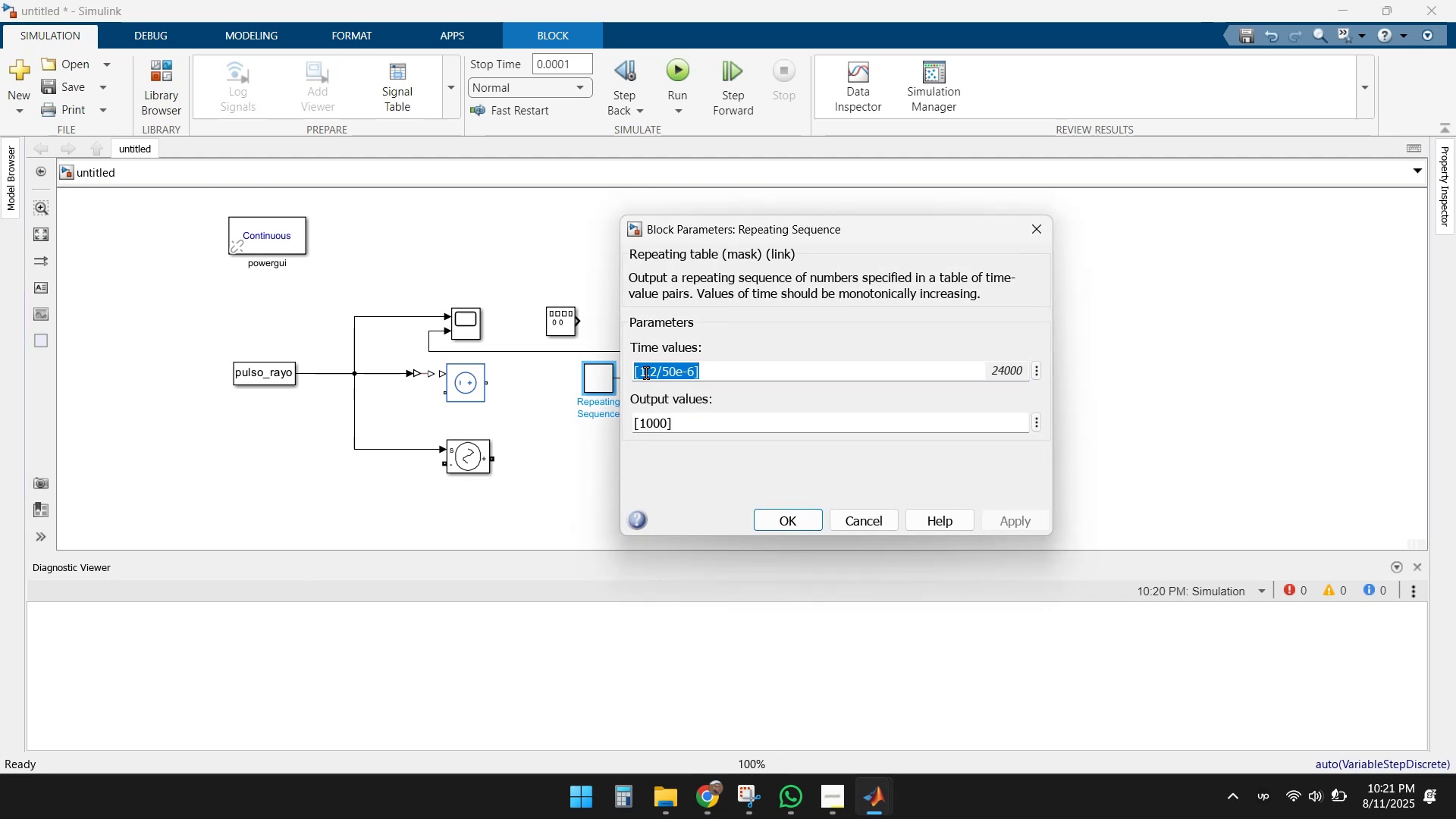 
left_click([640, 372])
 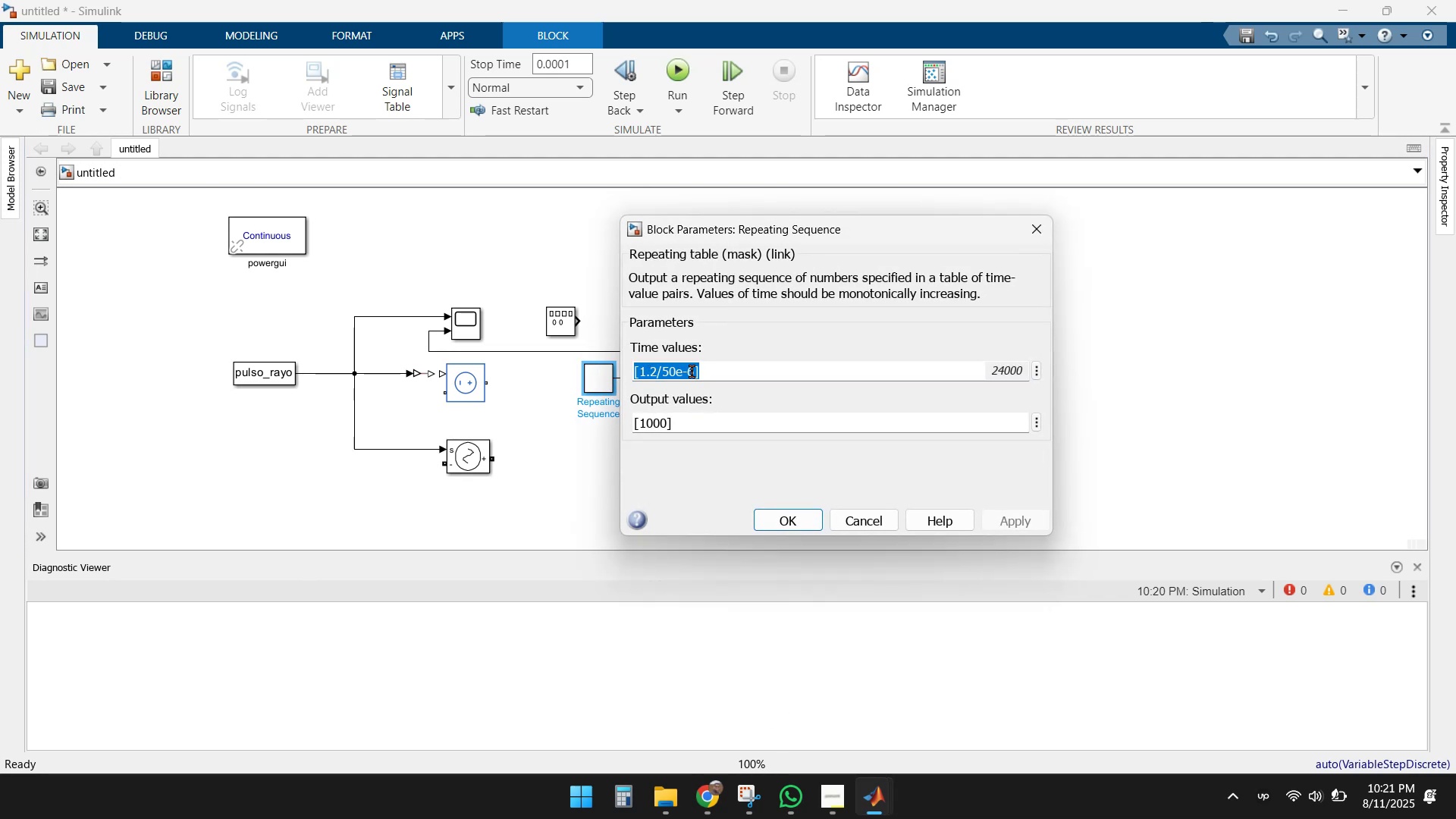 
left_click([694, 372])
 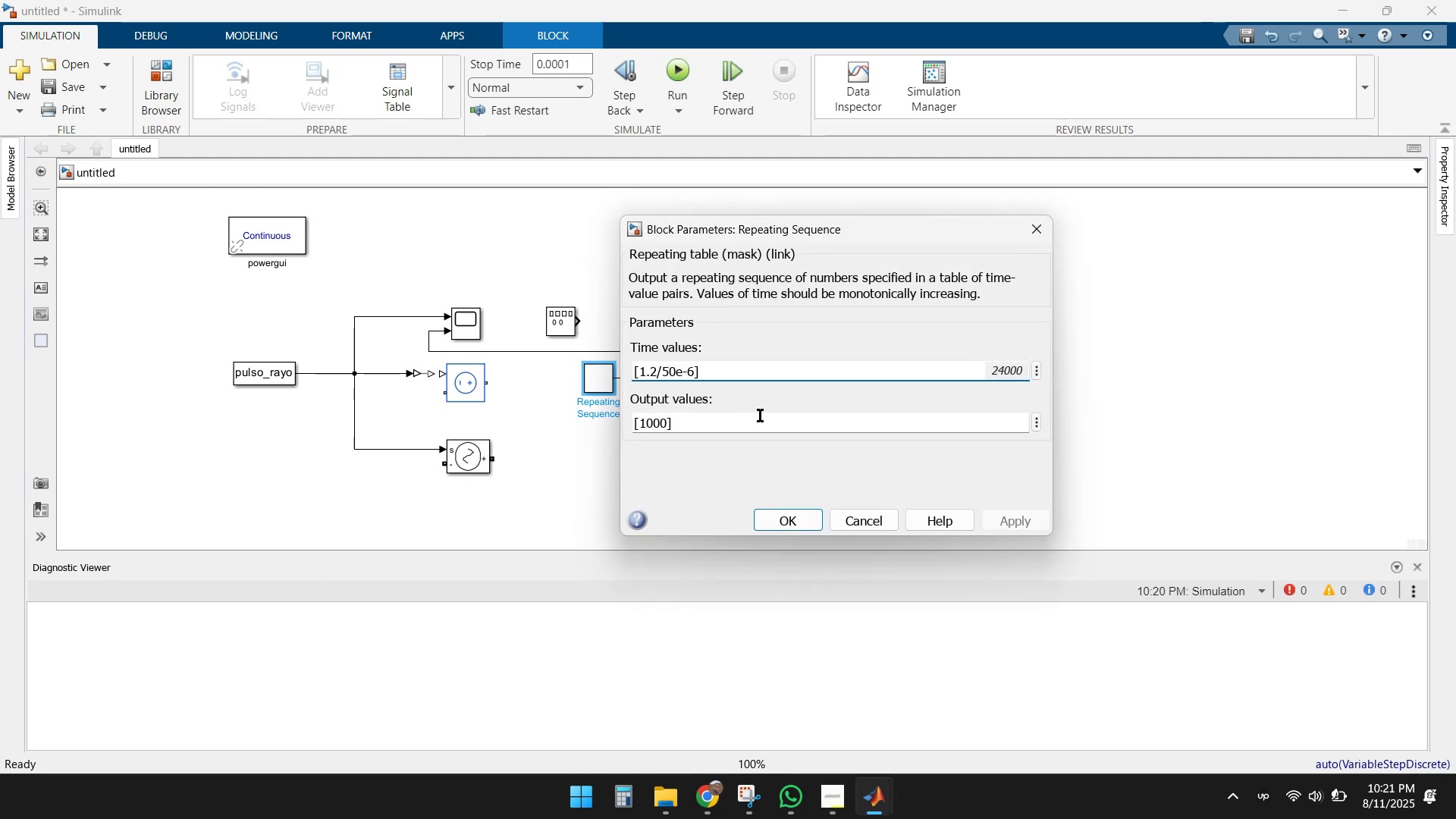 
key(Space)
 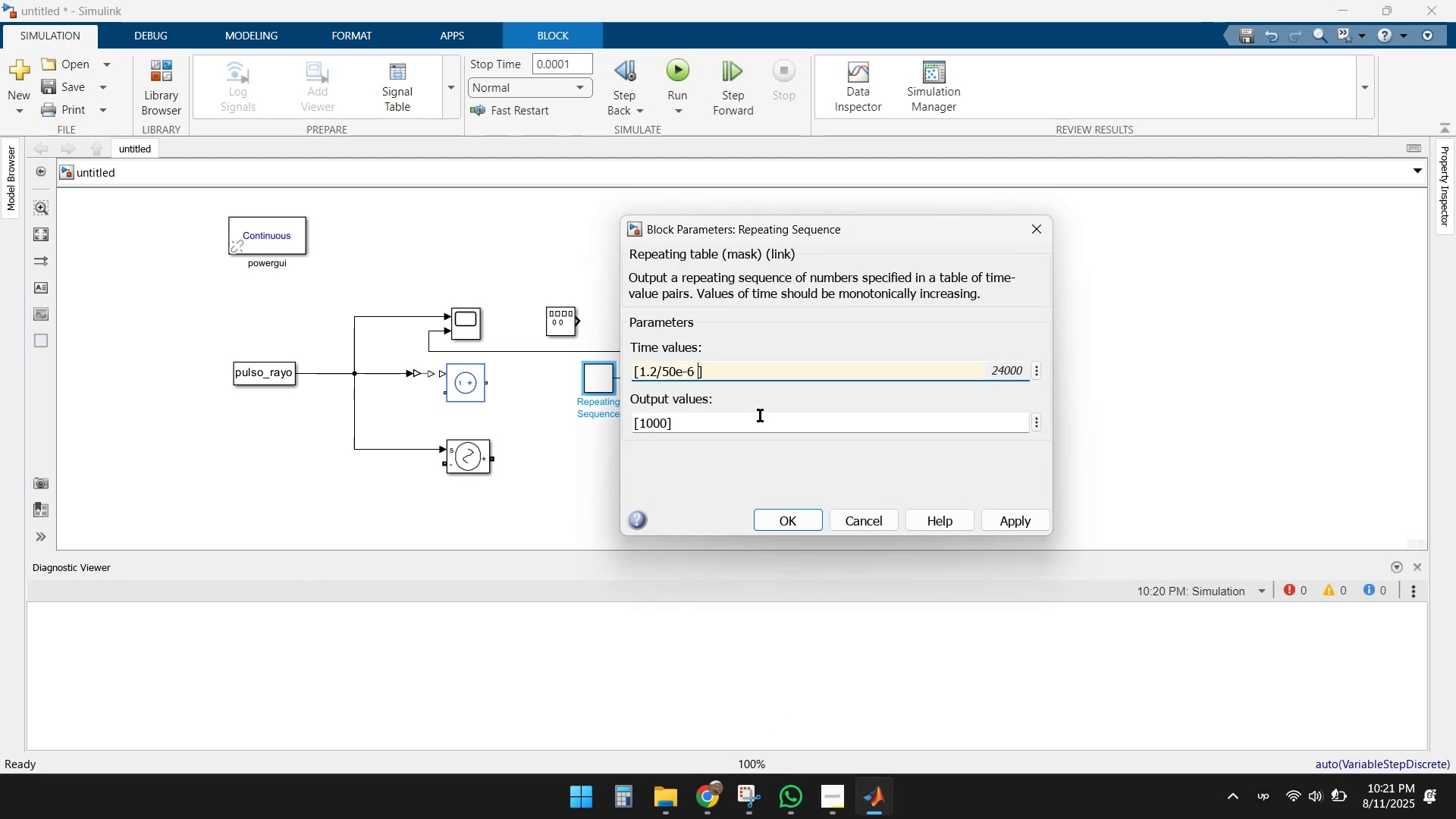 
key(0)
 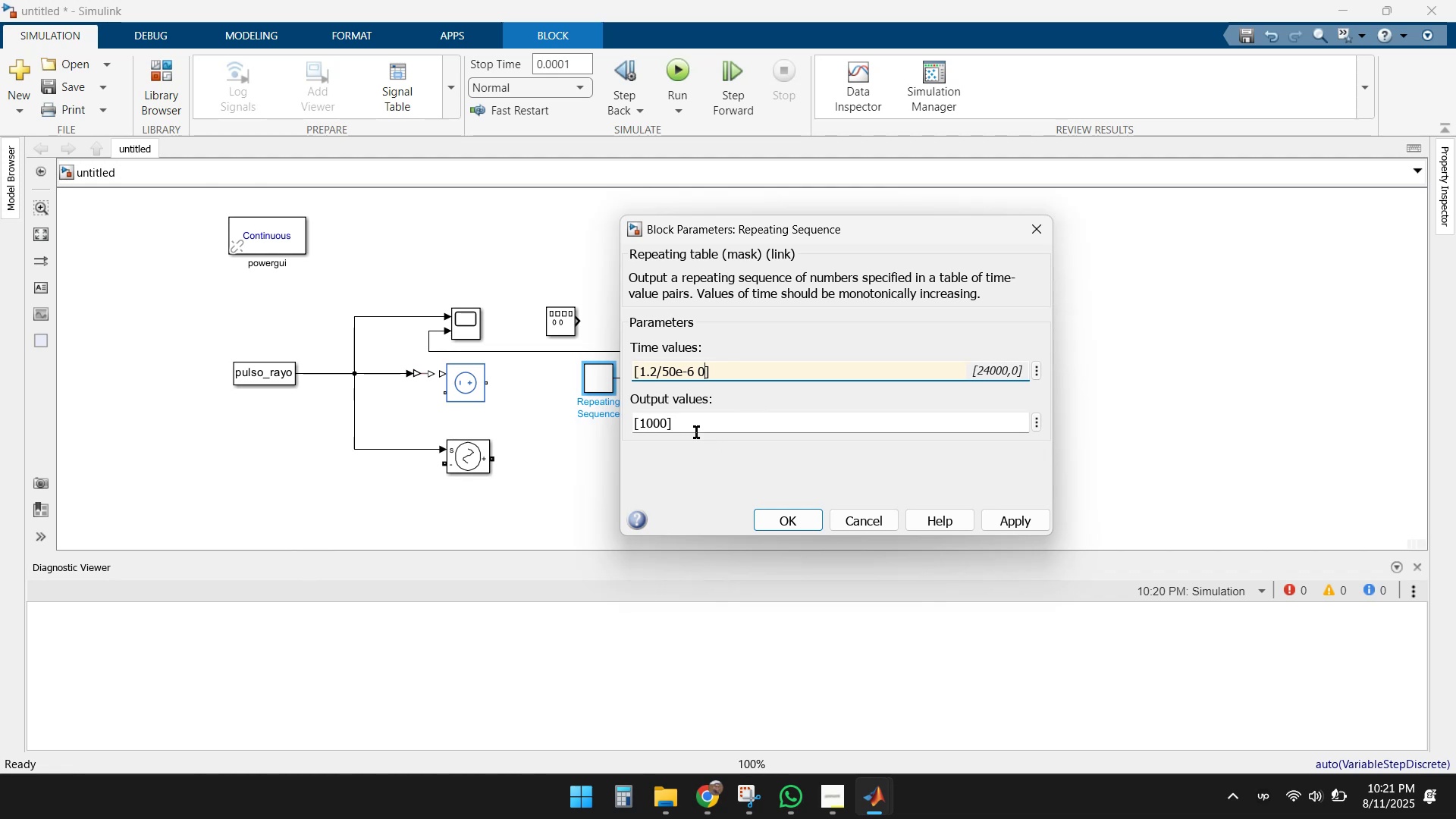 
left_click([667, 423])
 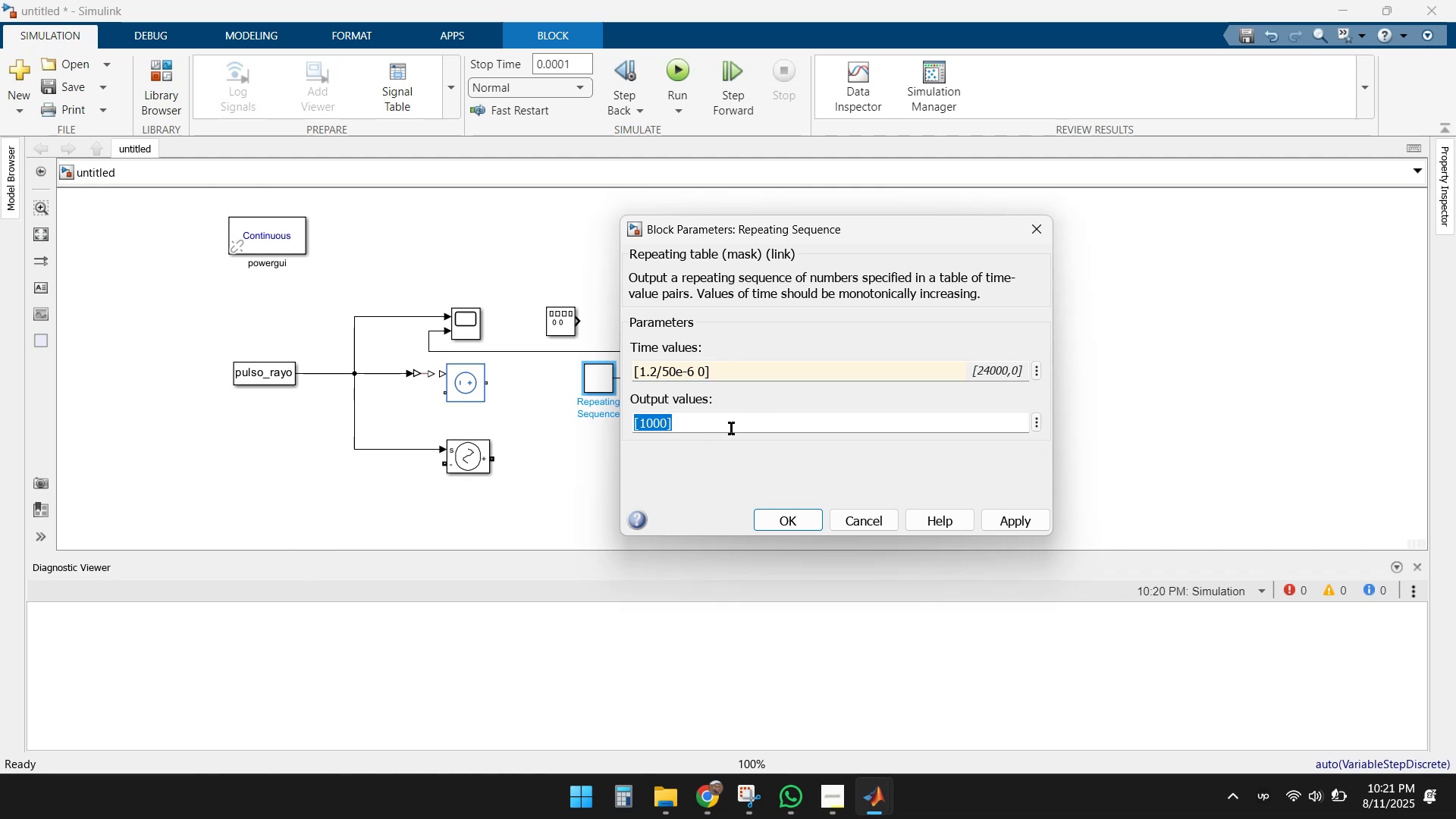 
key(ArrowLeft)
 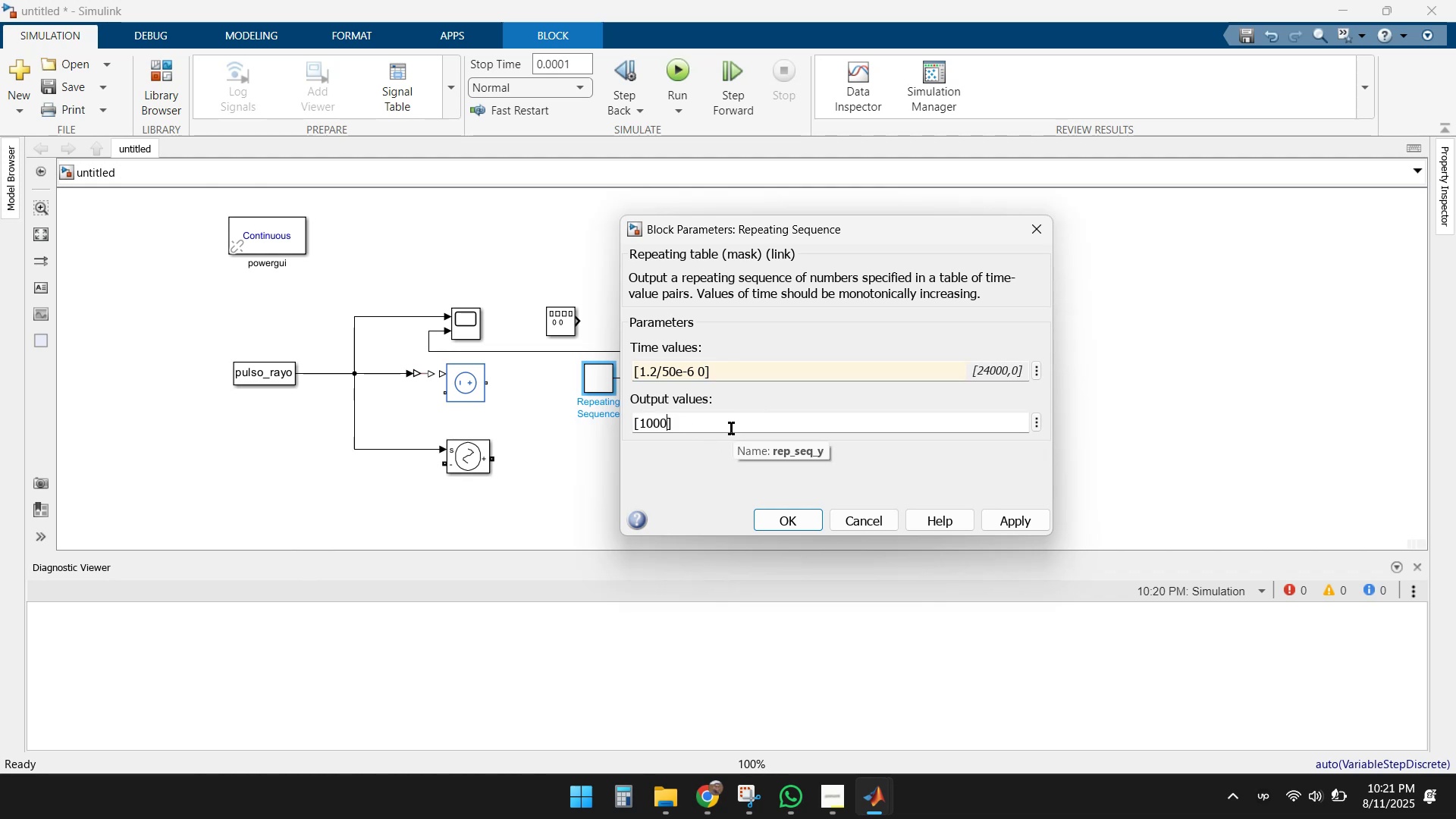 
key(Space)
 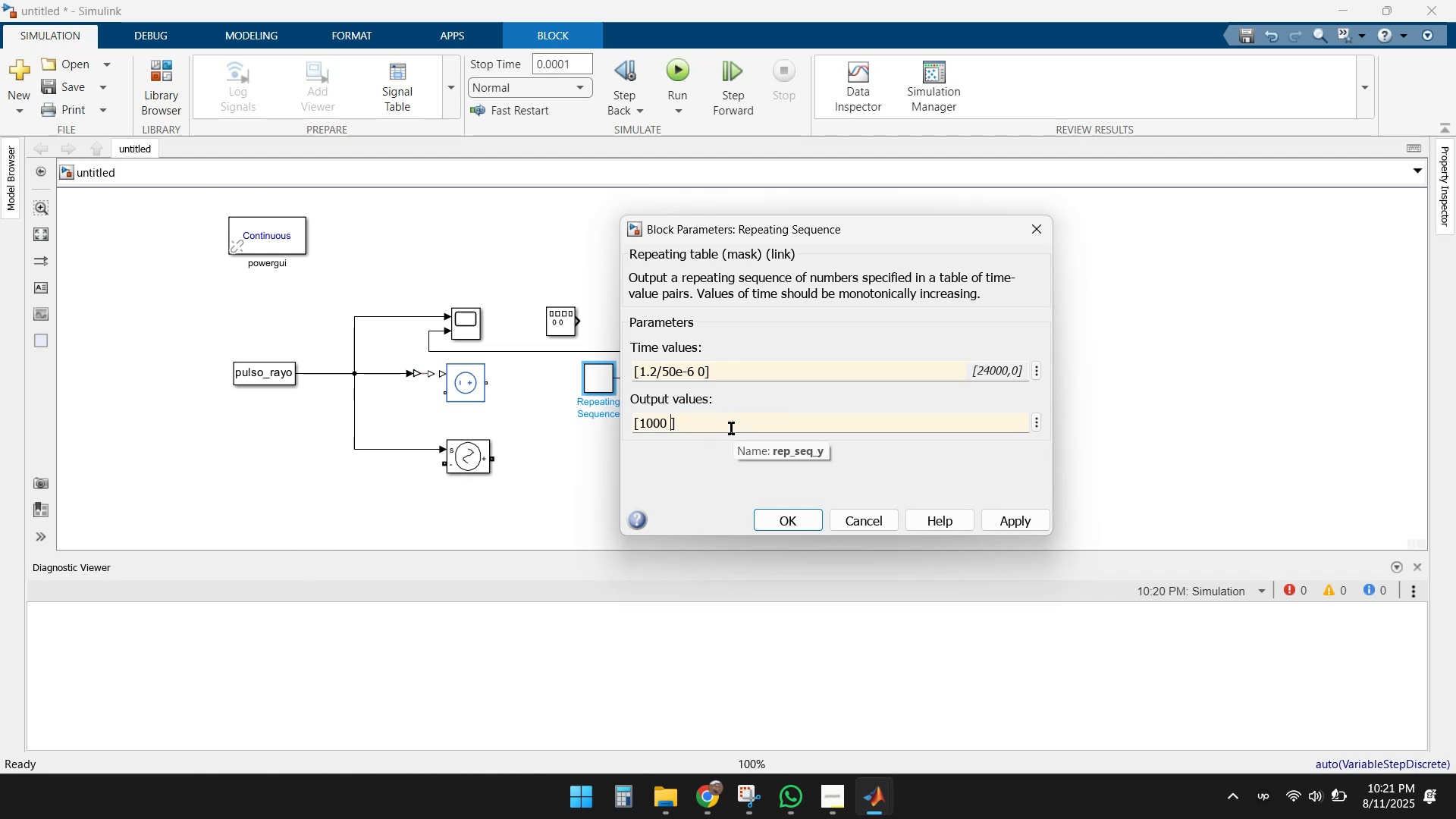 
key(0)
 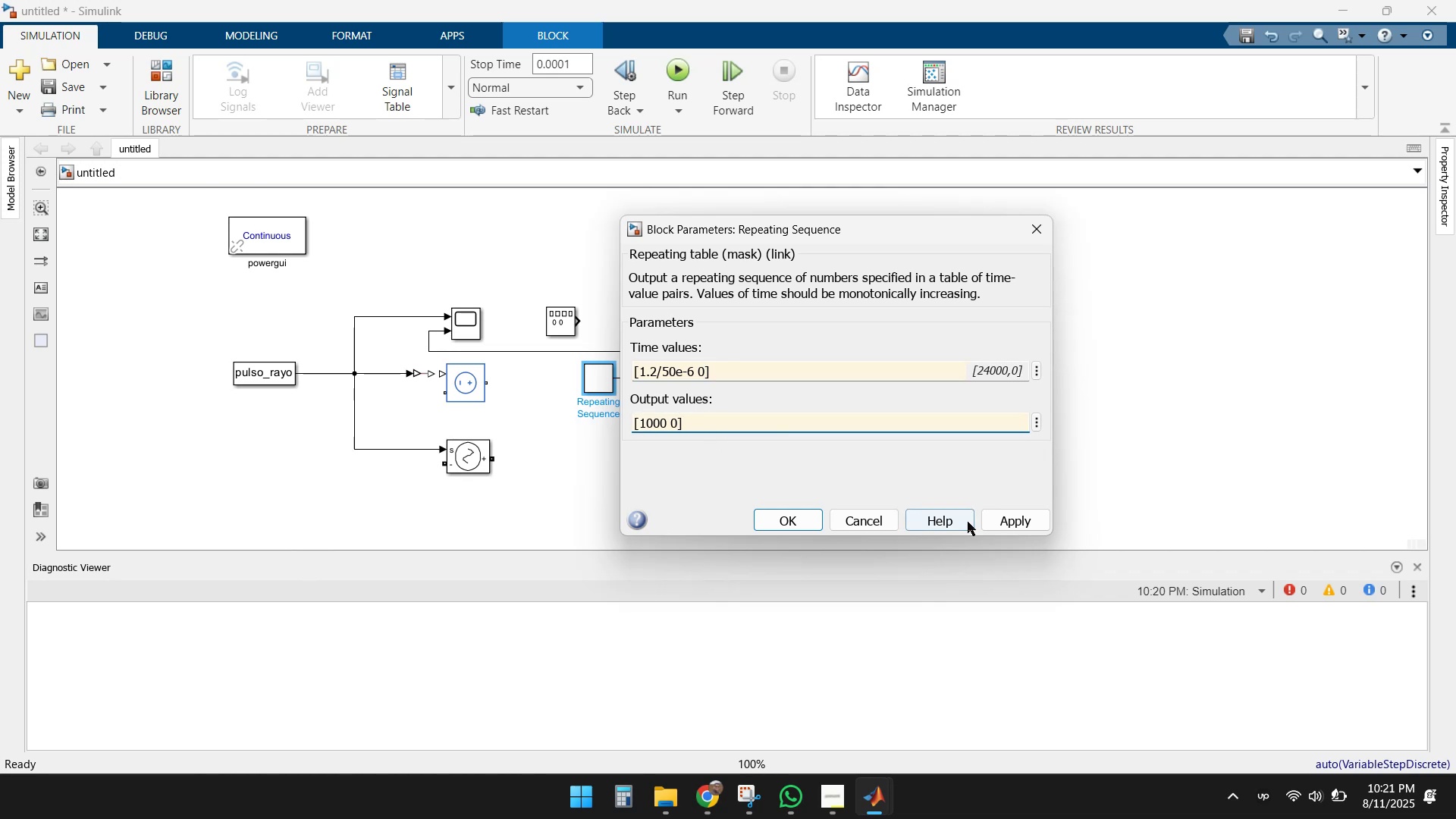 
left_click([1006, 514])
 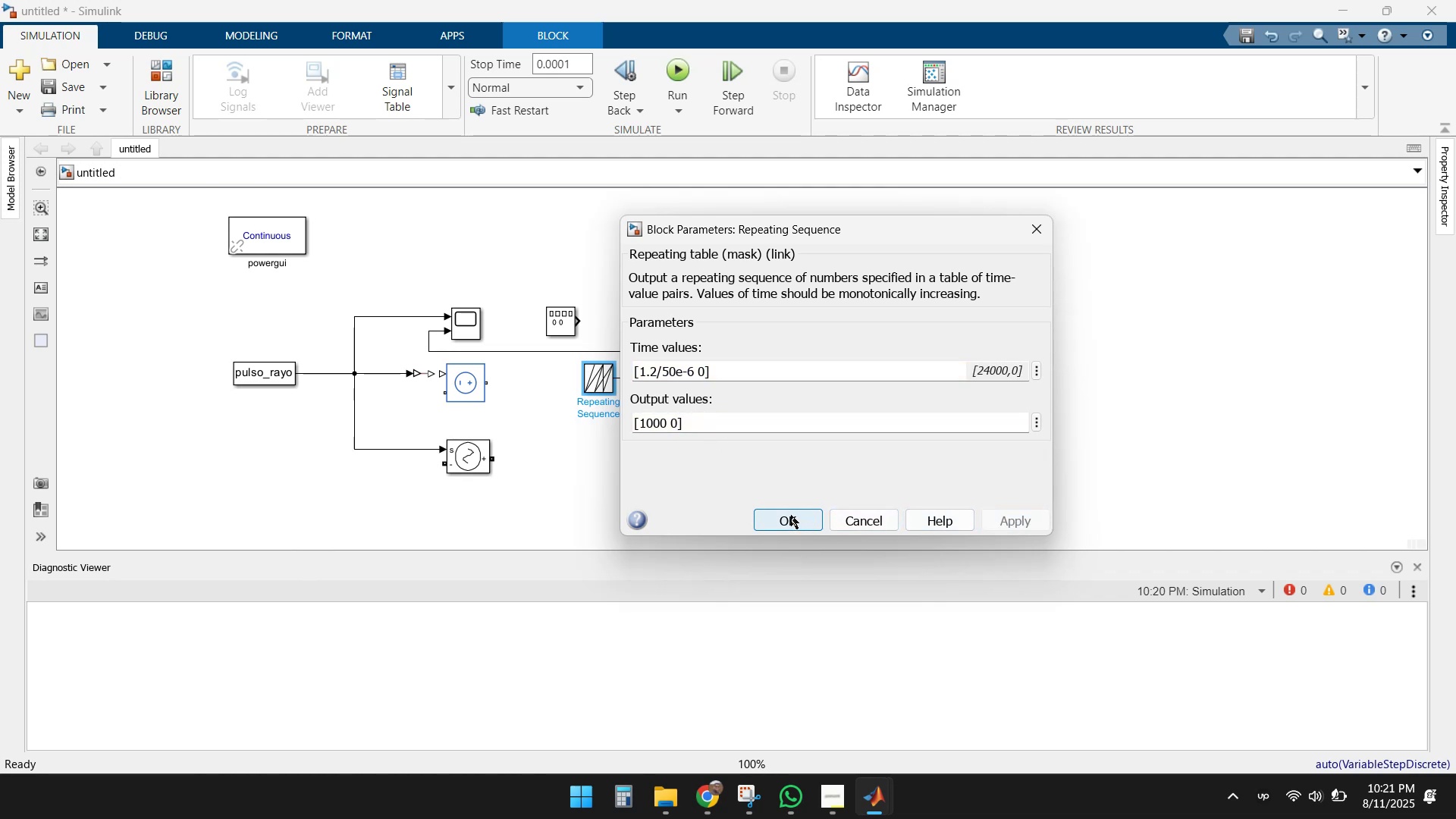 
left_click([791, 515])
 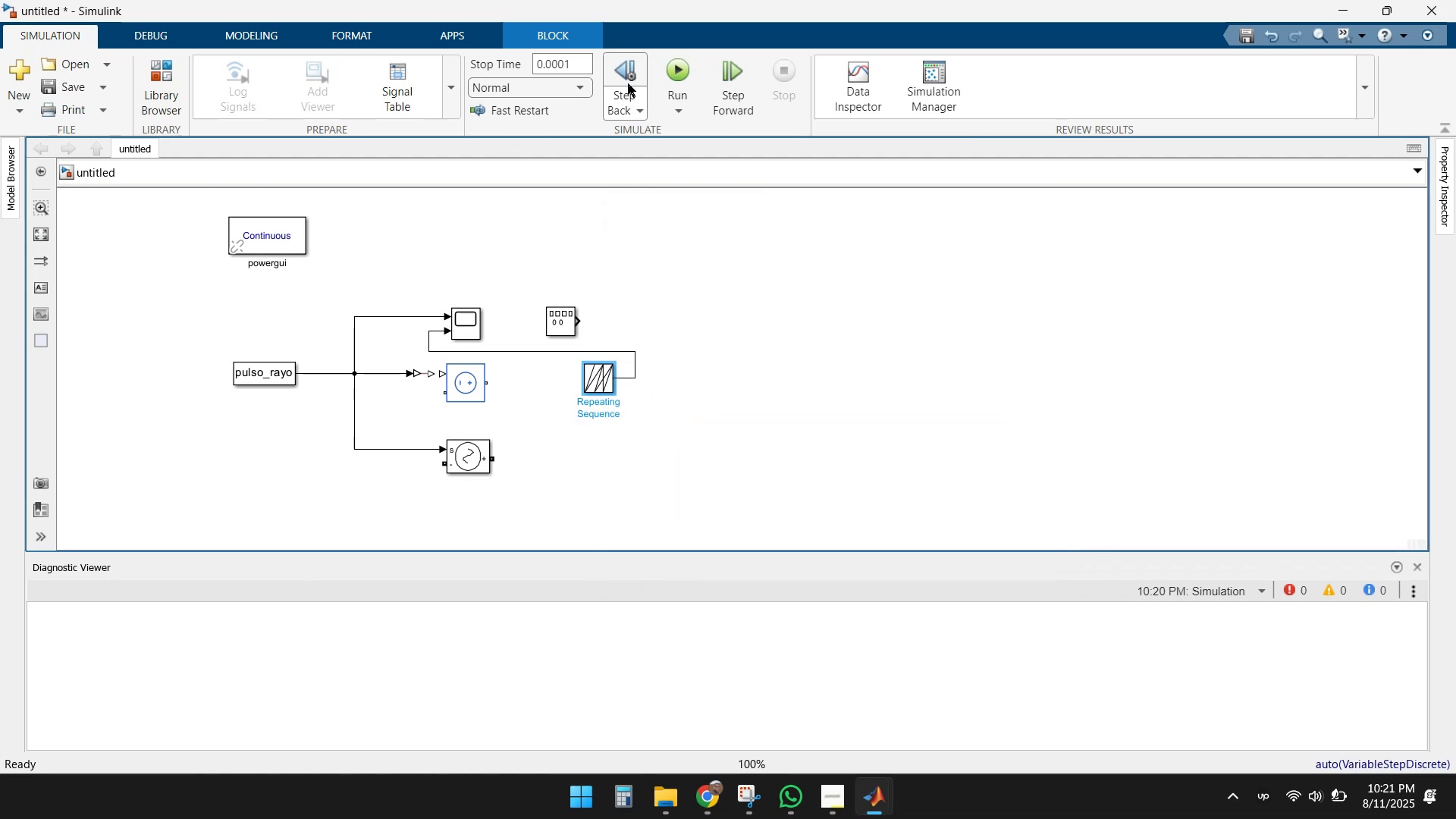 
left_click([679, 71])
 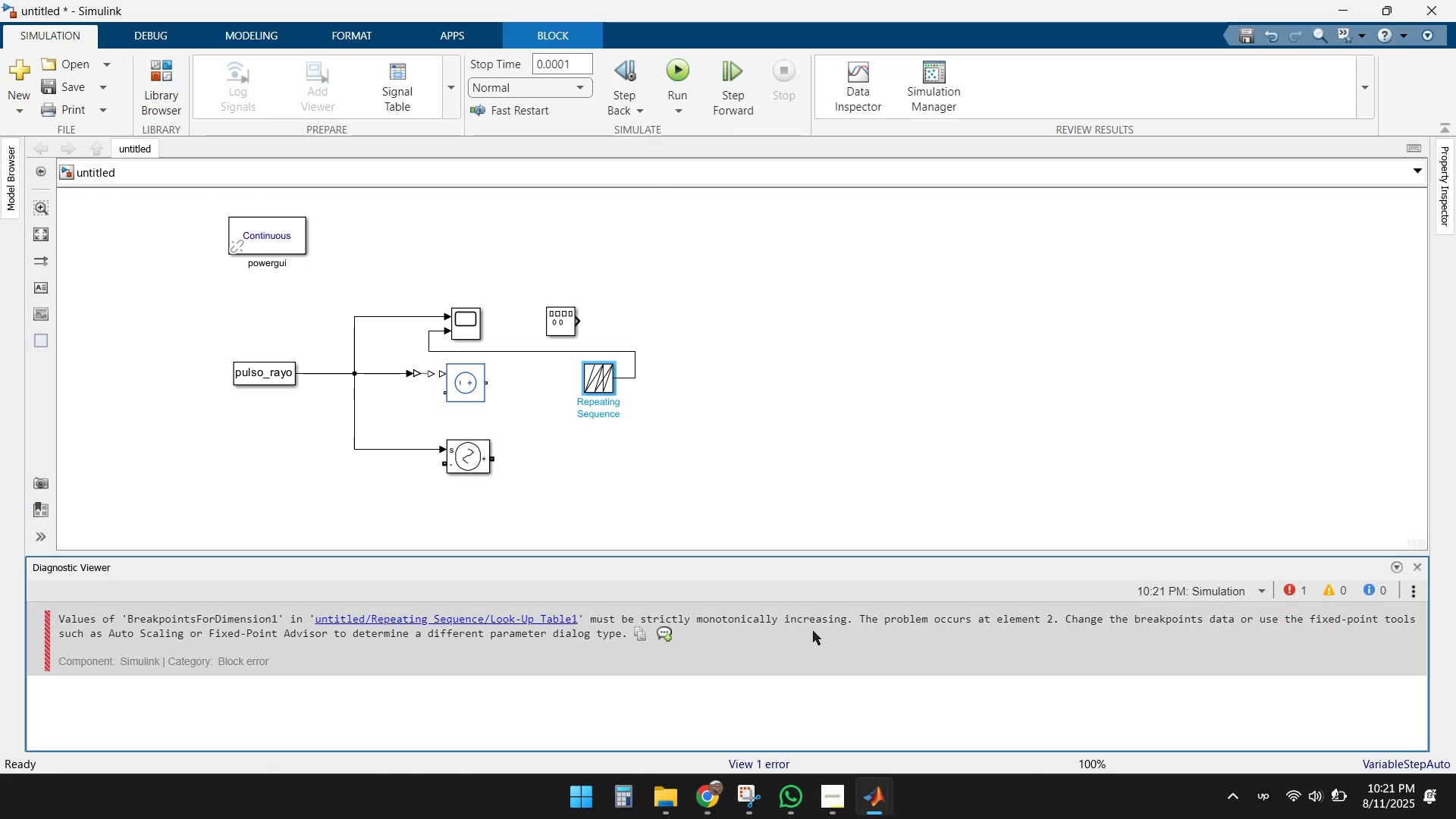 
wait(7.73)
 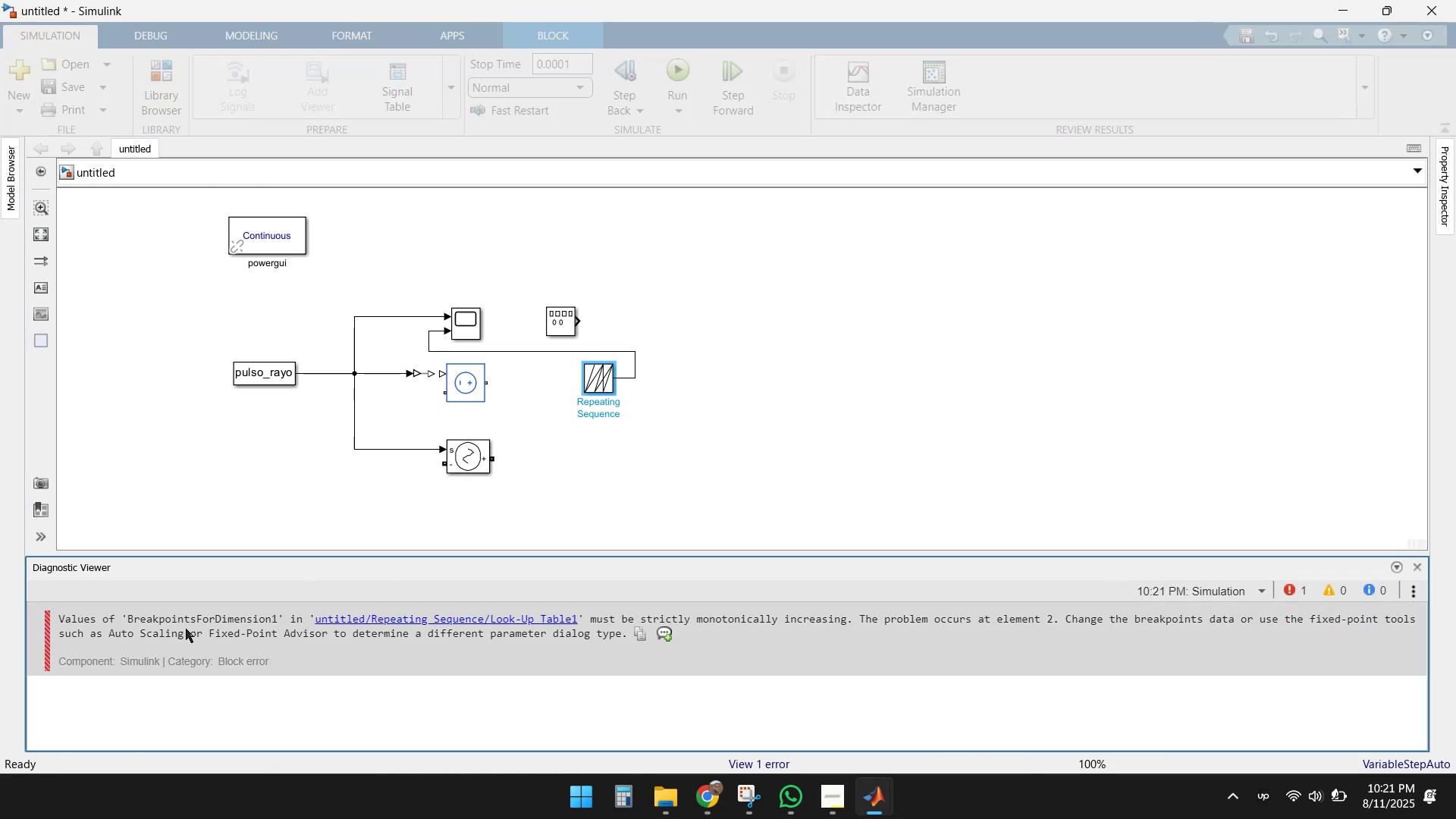 
double_click([599, 376])
 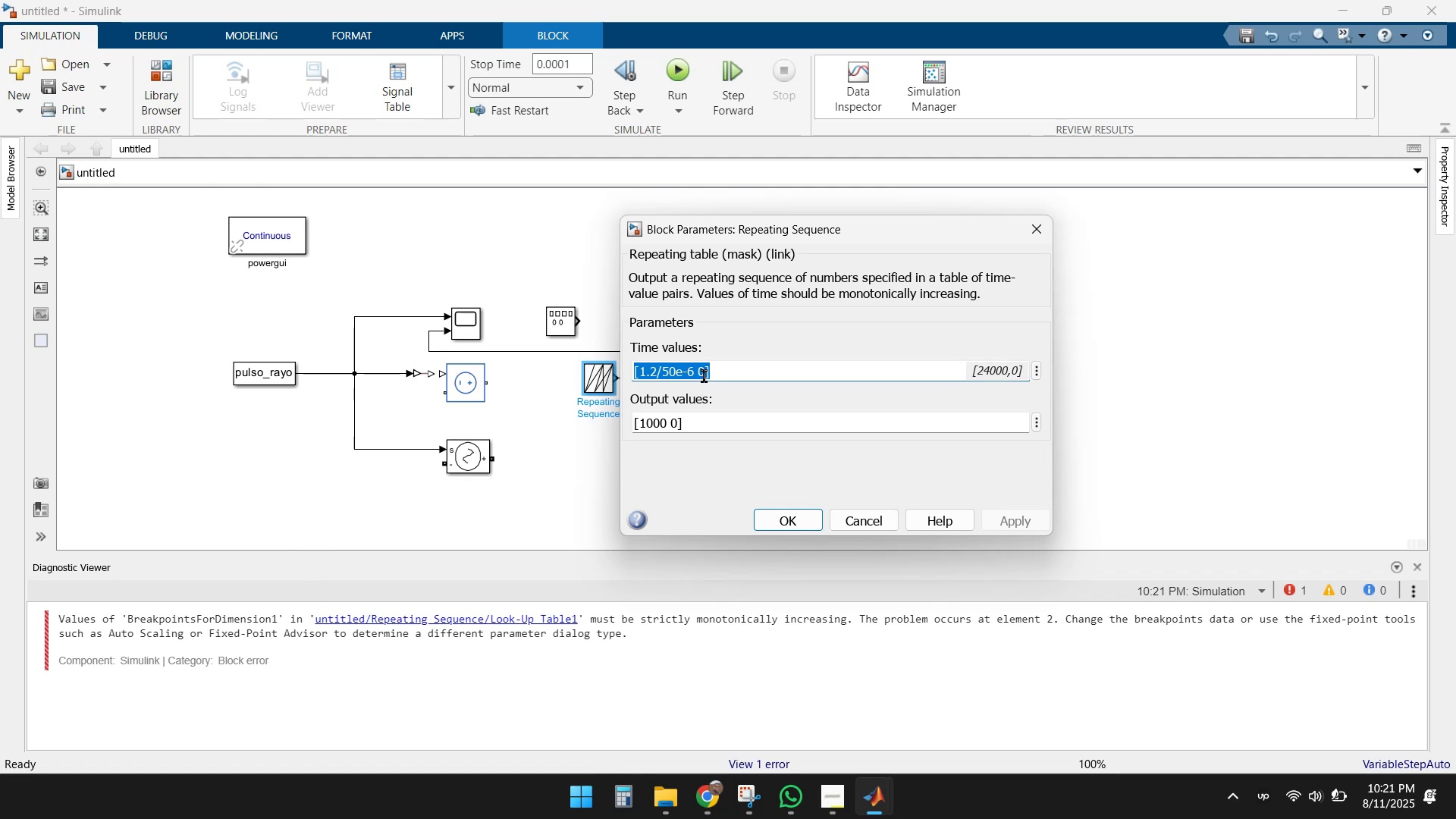 
double_click([701, 372])
 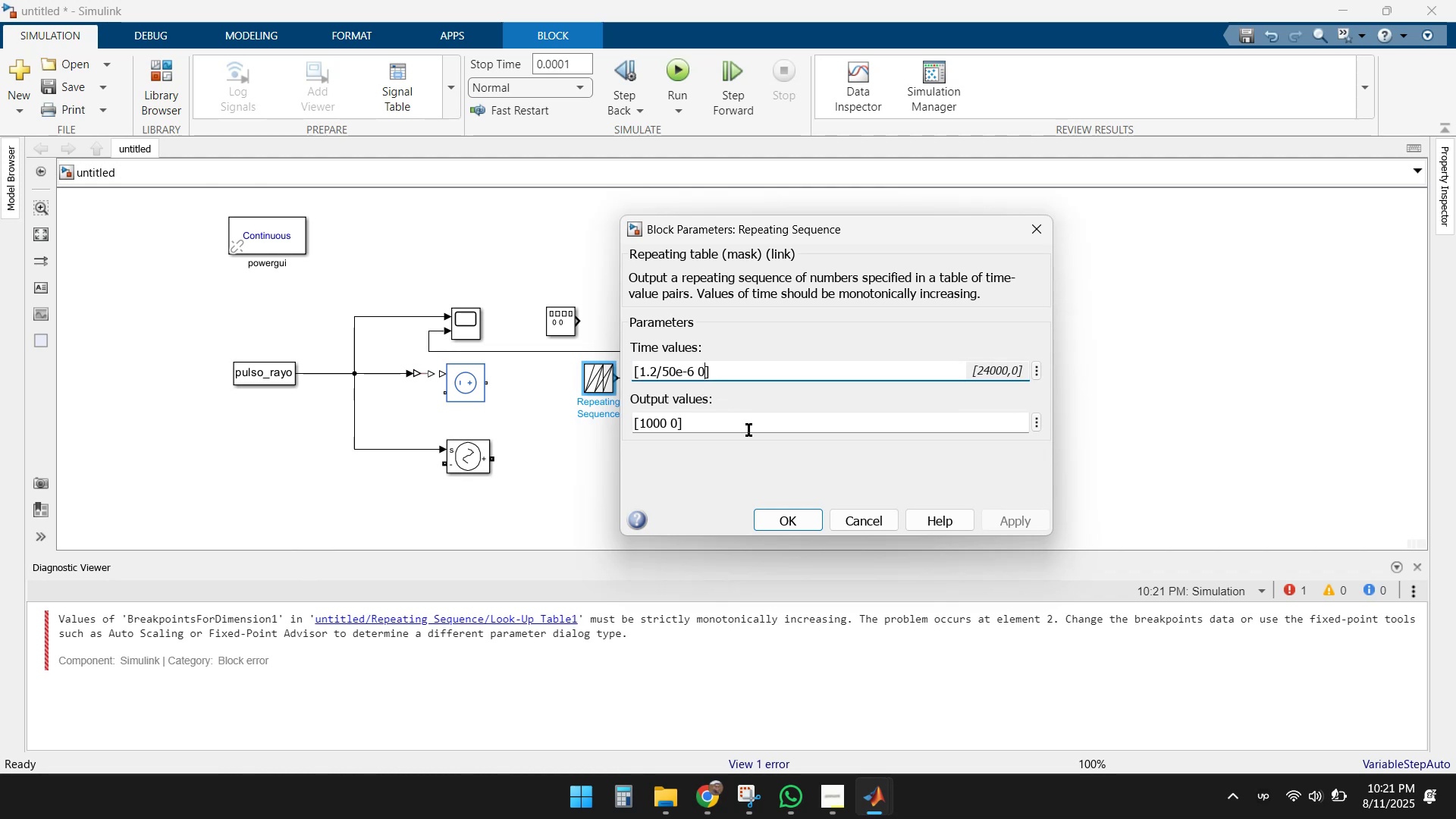 
key(Backspace)
 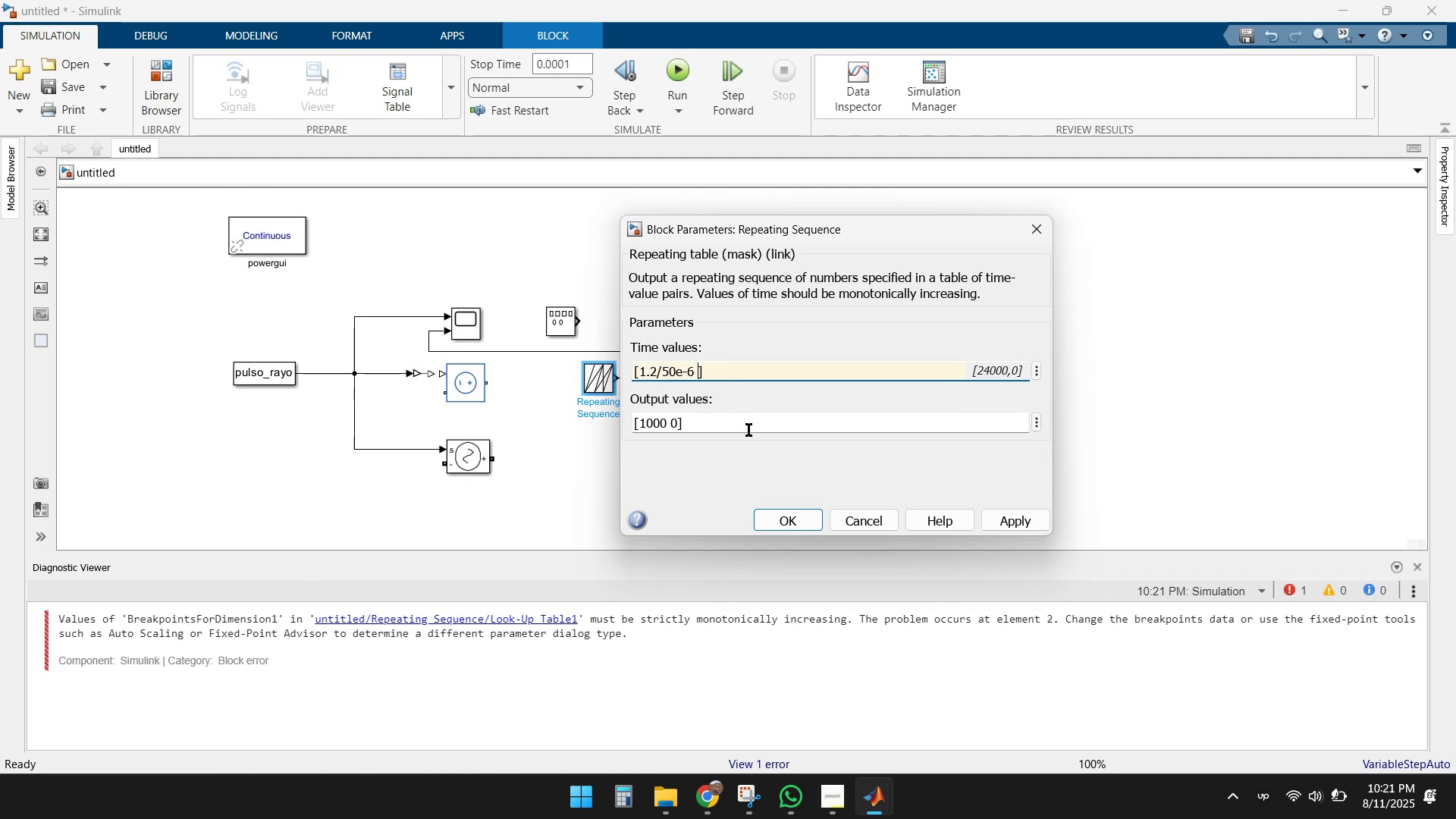 
key(Backspace)
 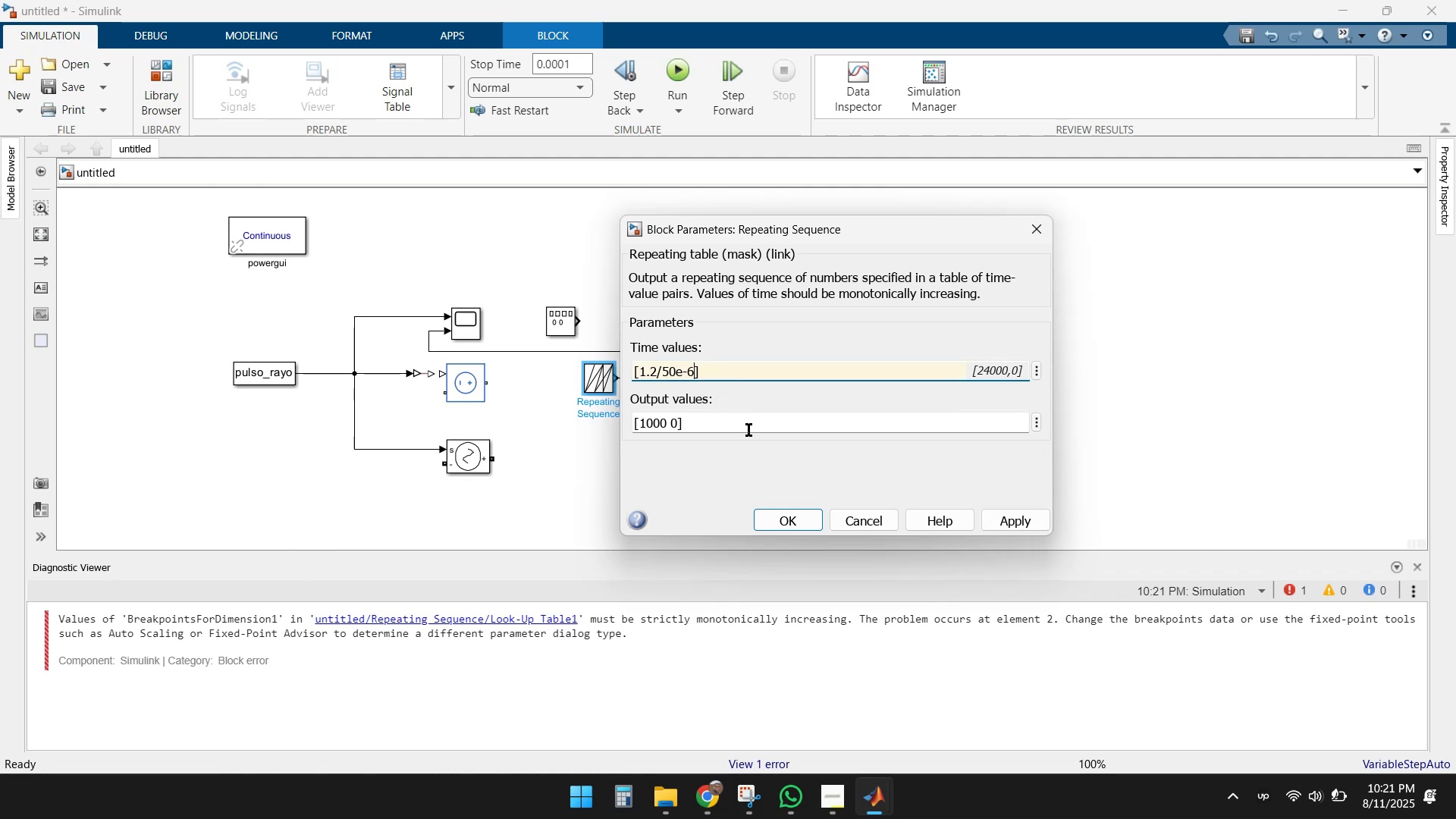 
key(Home)
 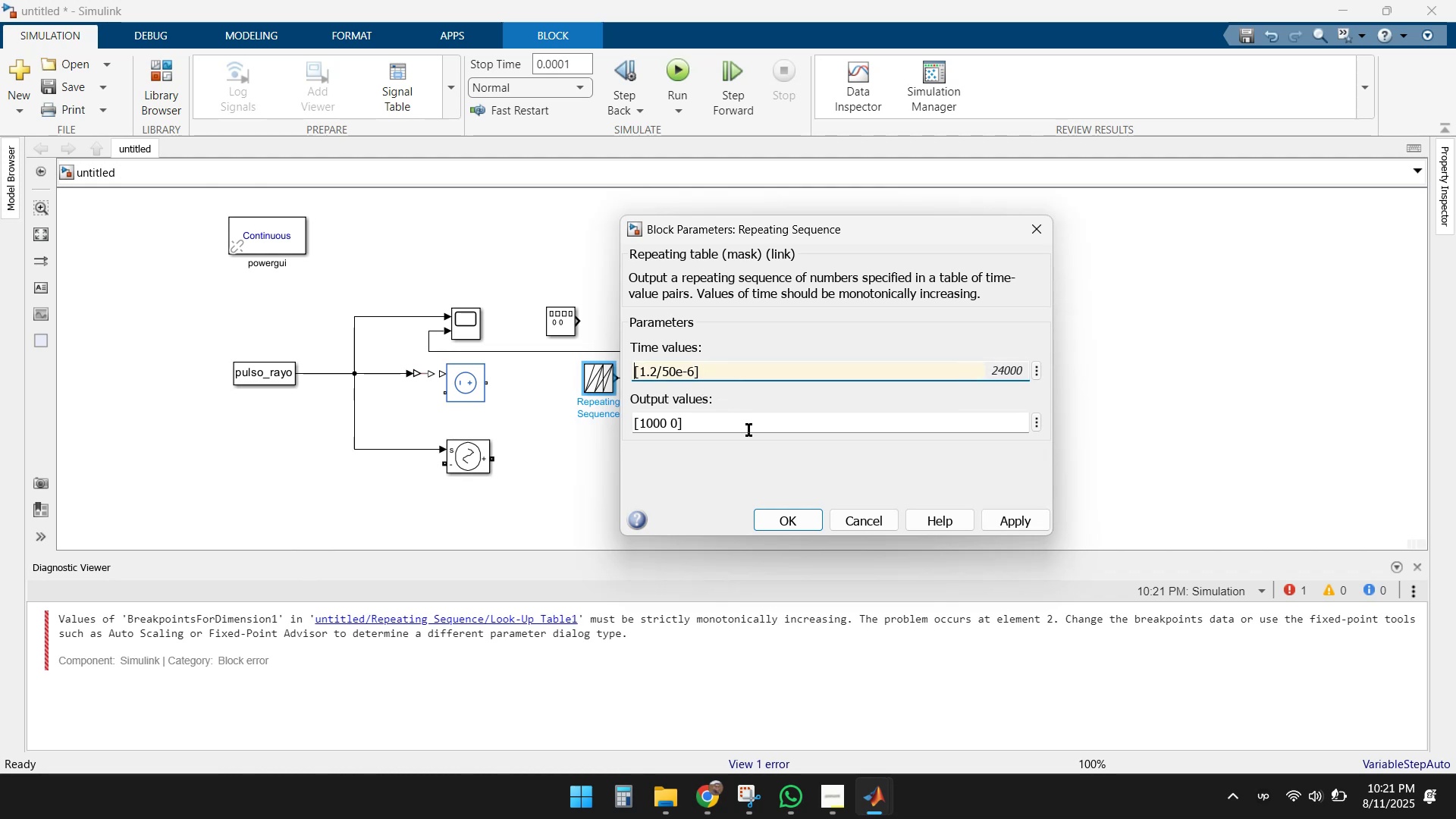 
key(ArrowRight)
 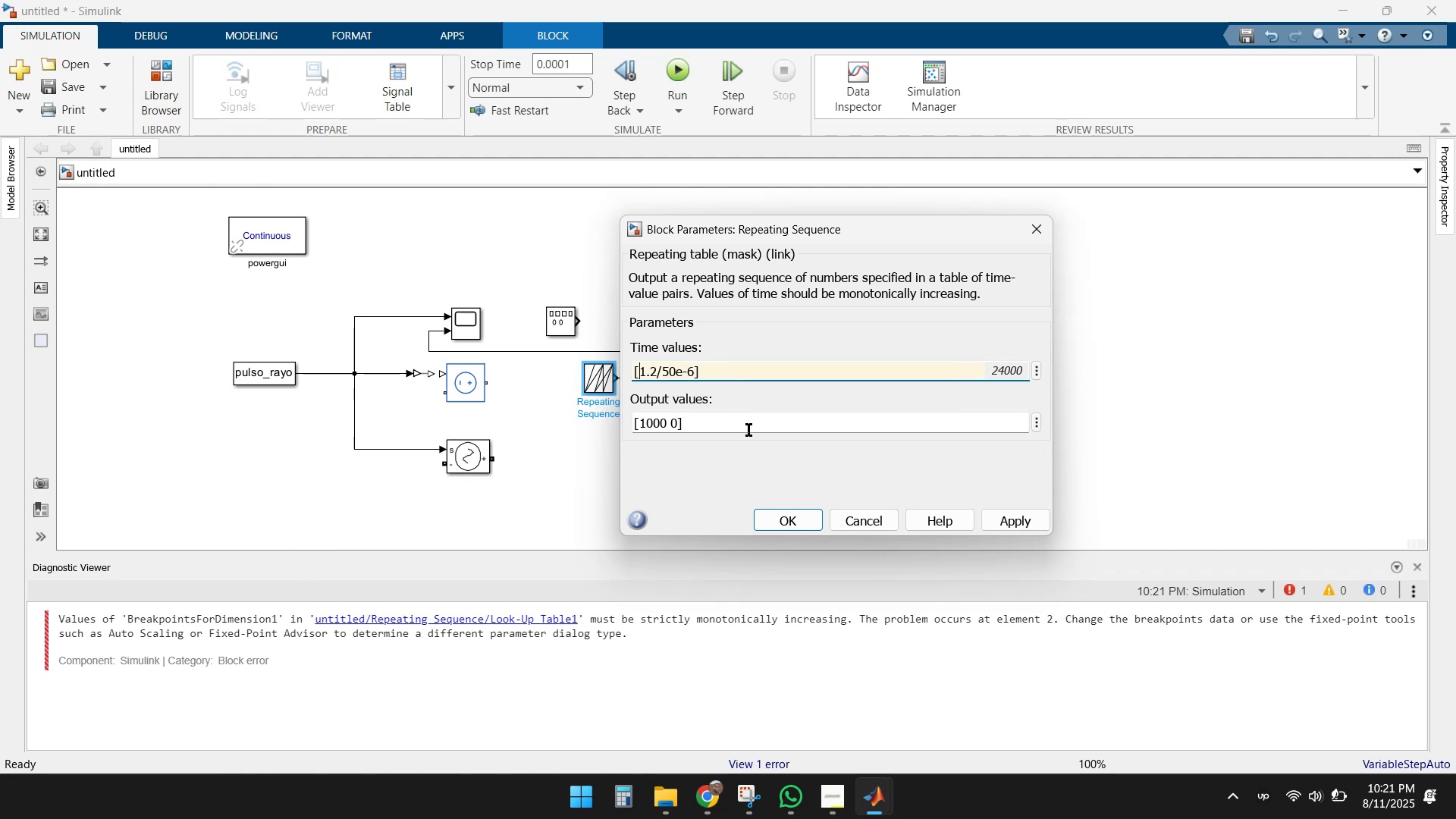 
key(Numpad0)
 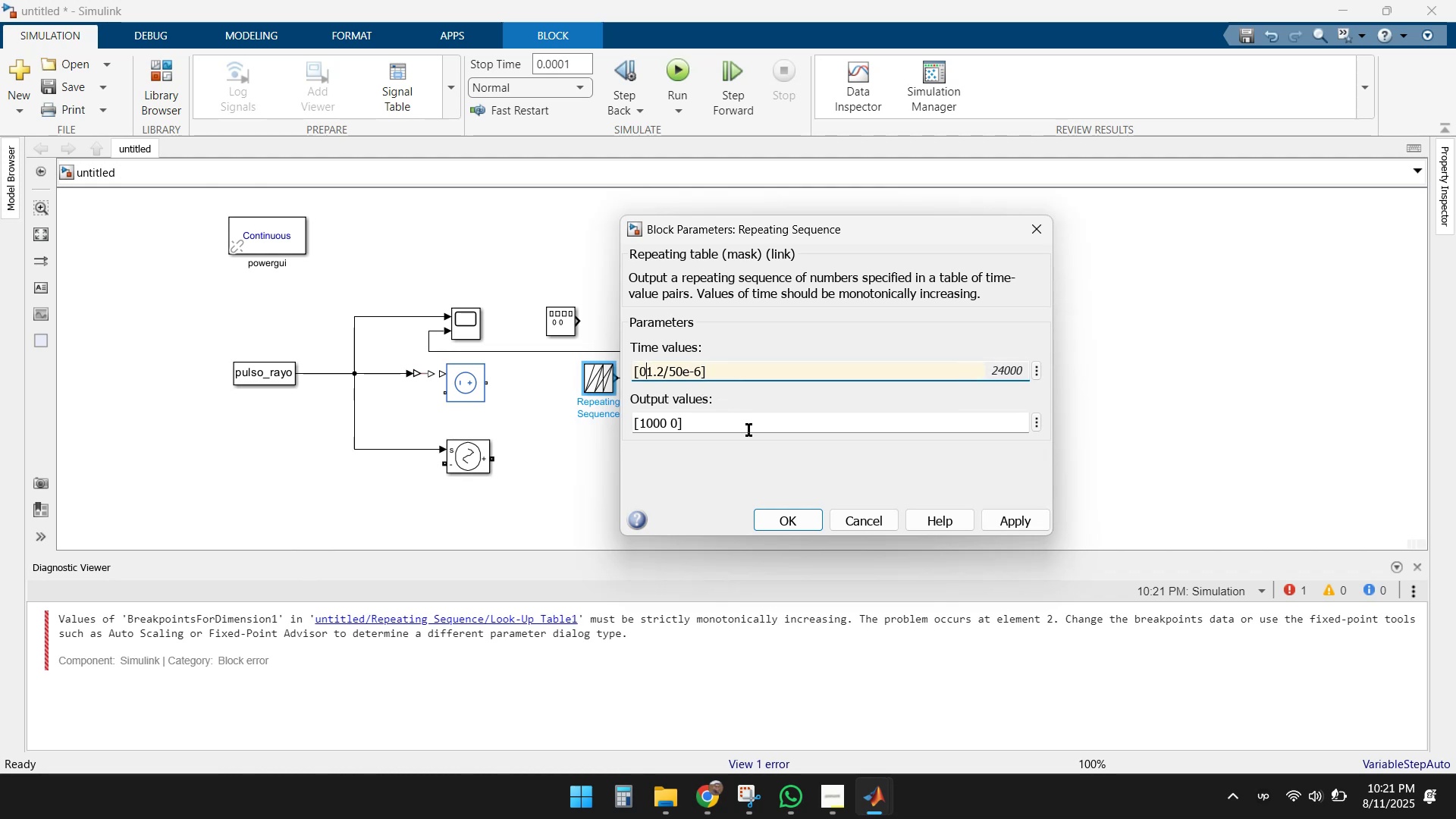 
key(Space)
 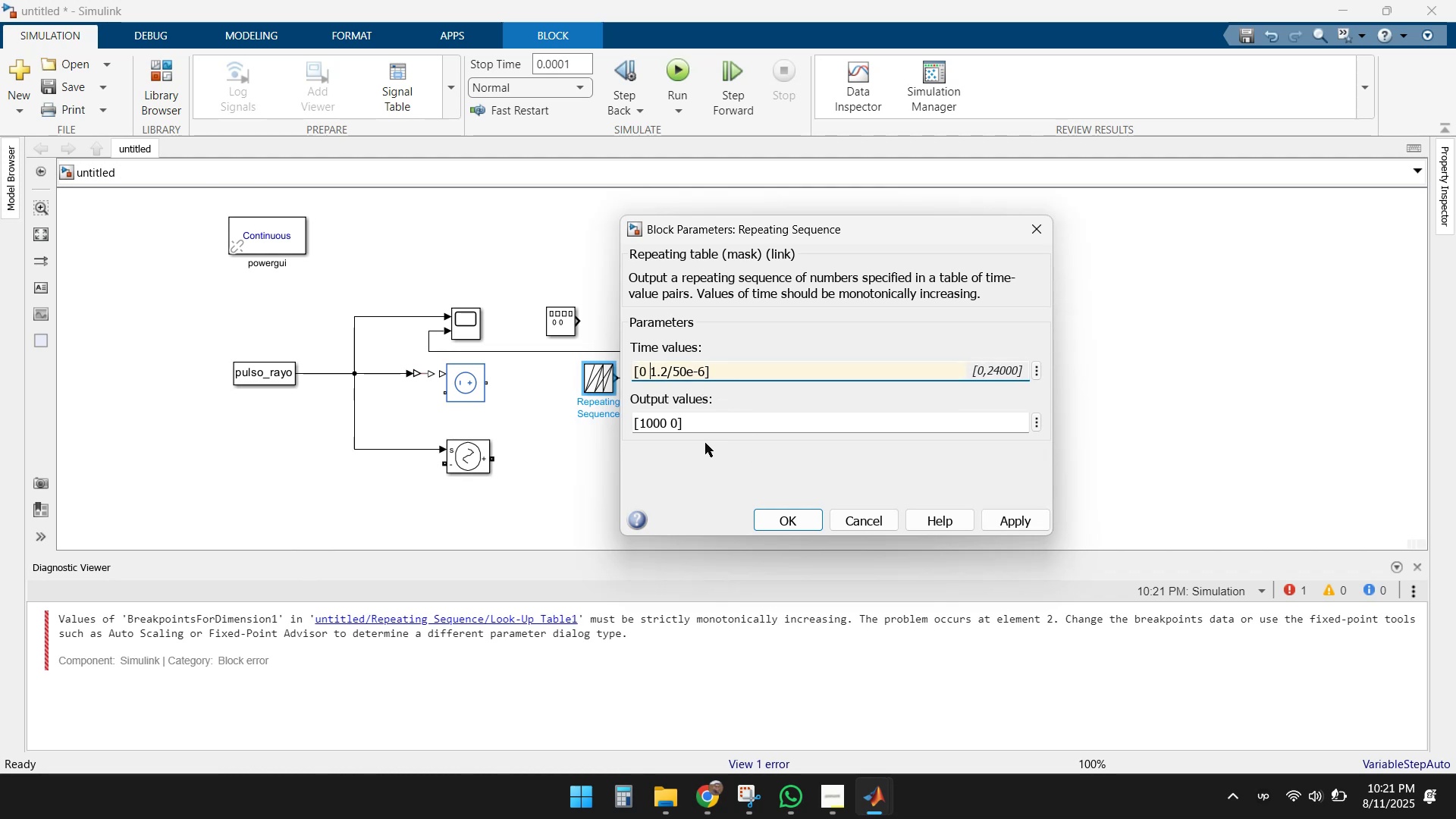 
left_click([682, 425])
 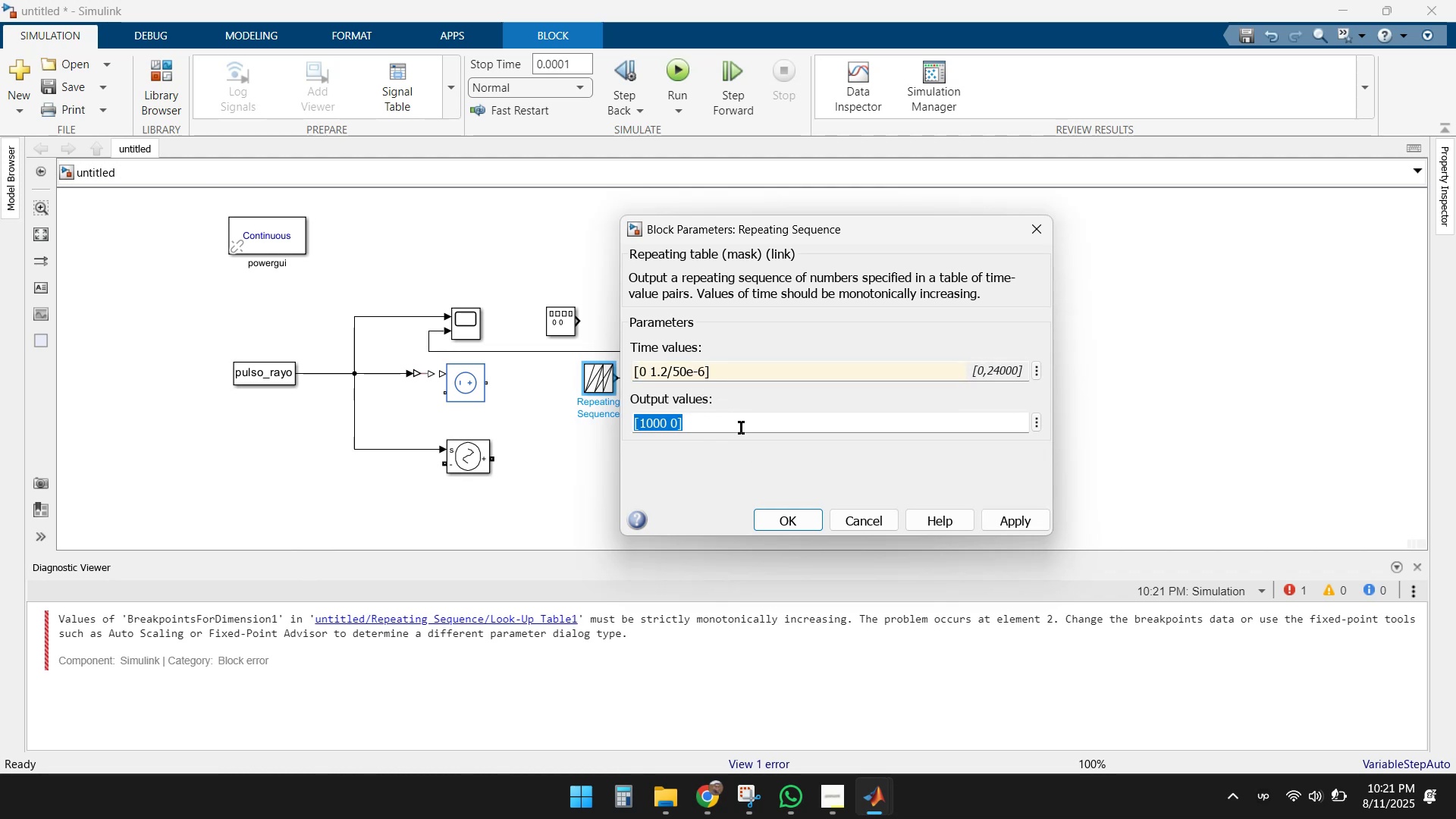 
key(Home)
 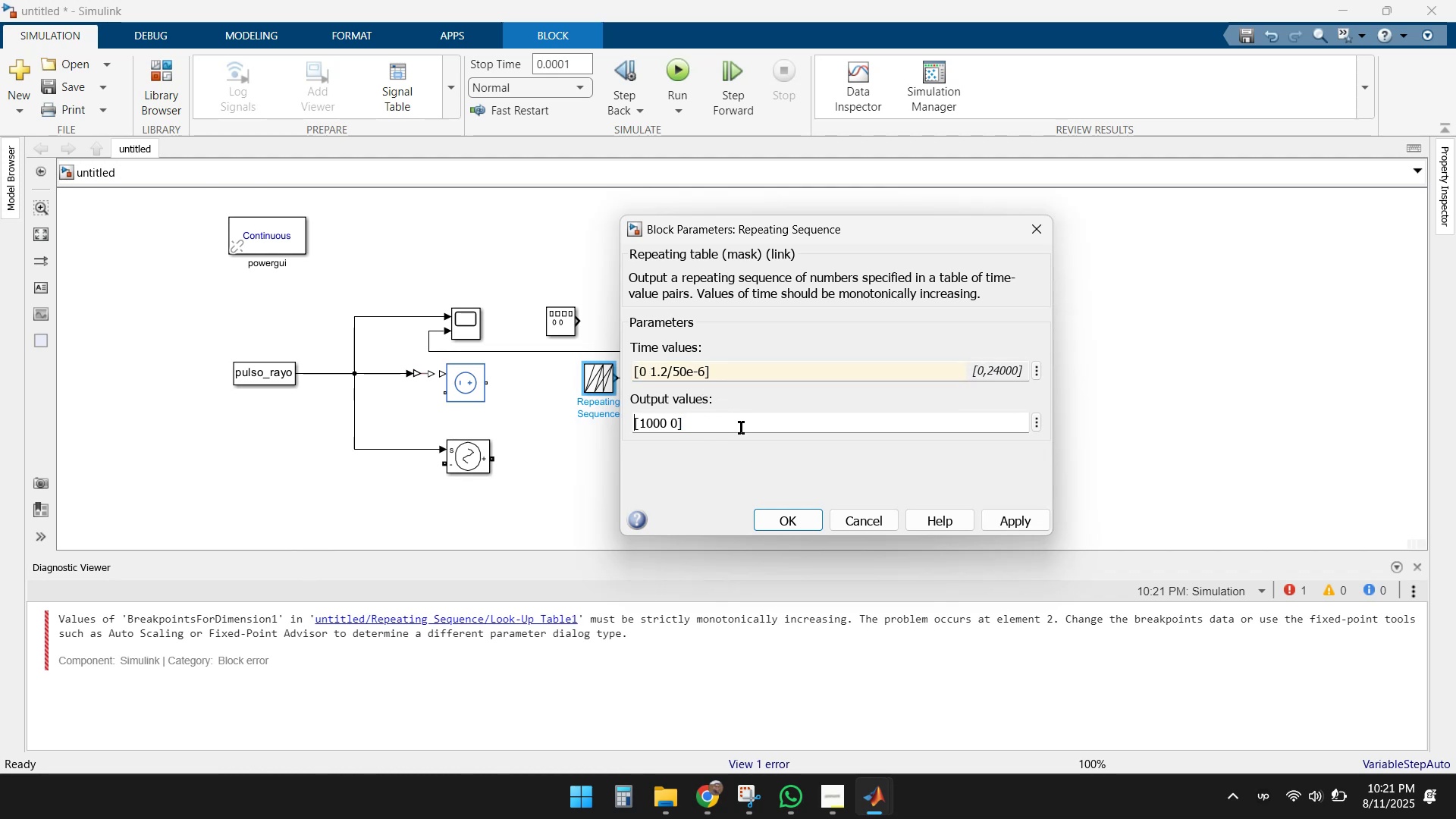 
key(ArrowRight)
 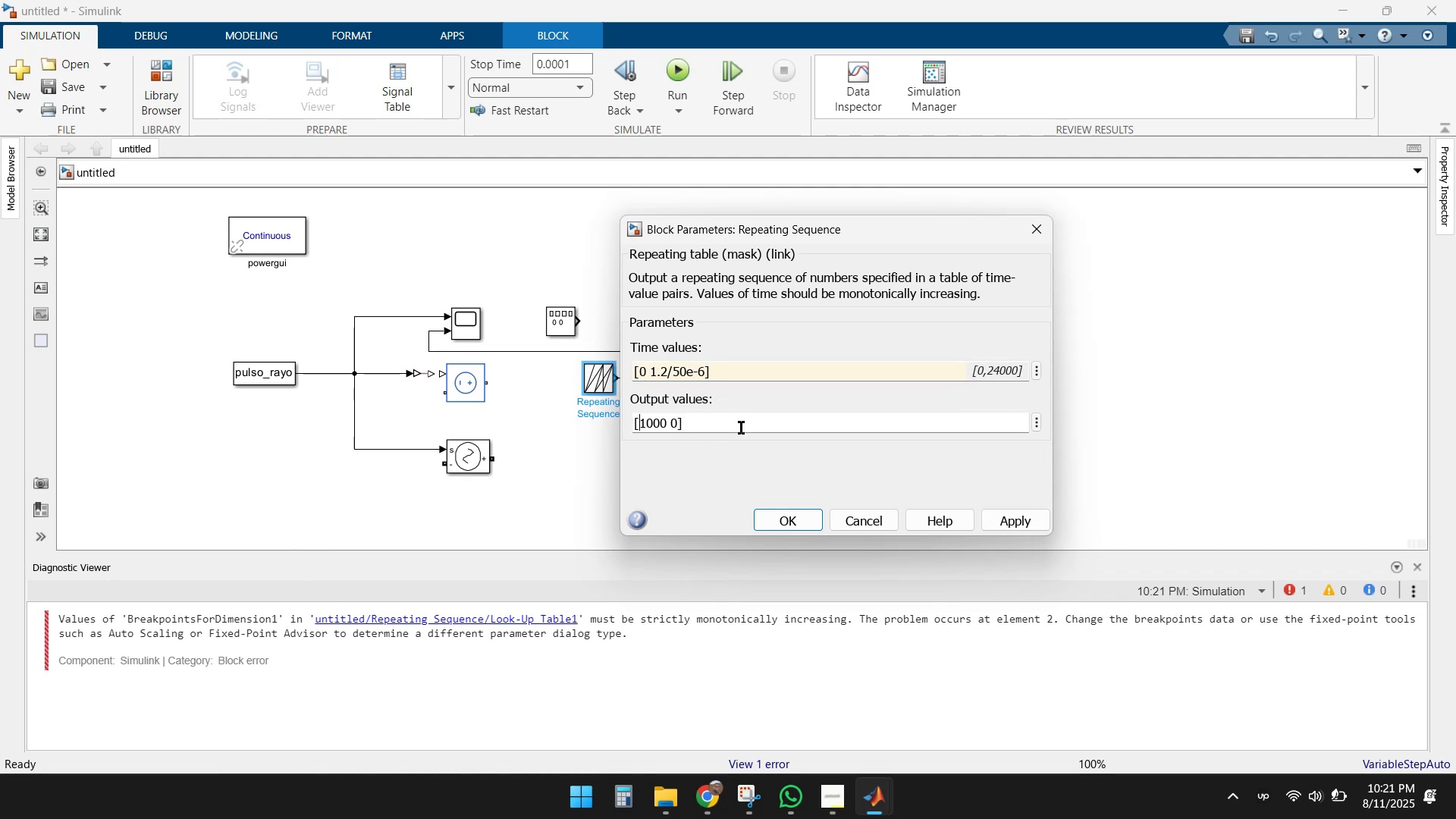 
key(ArrowRight)
 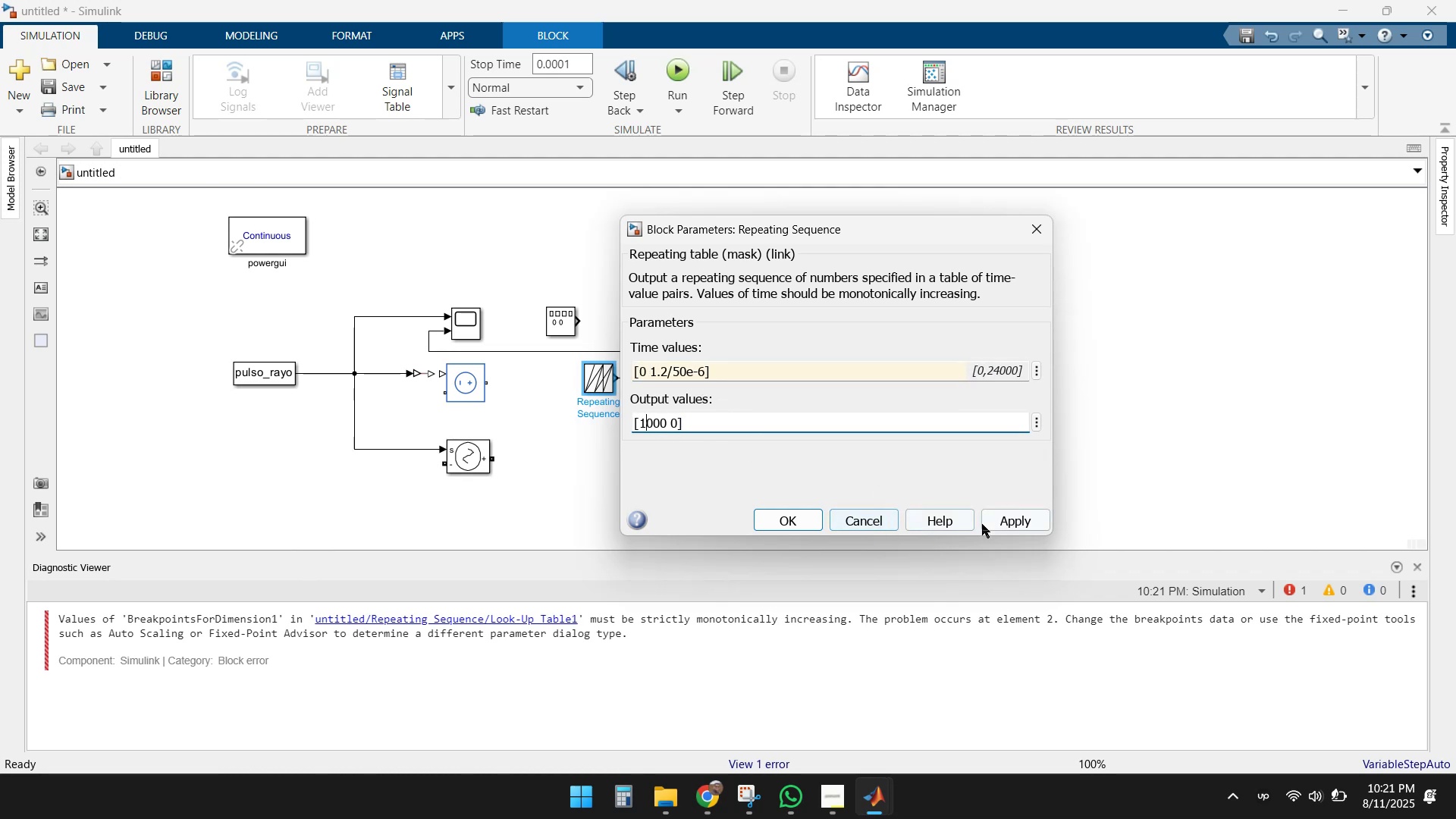 
left_click([1013, 523])
 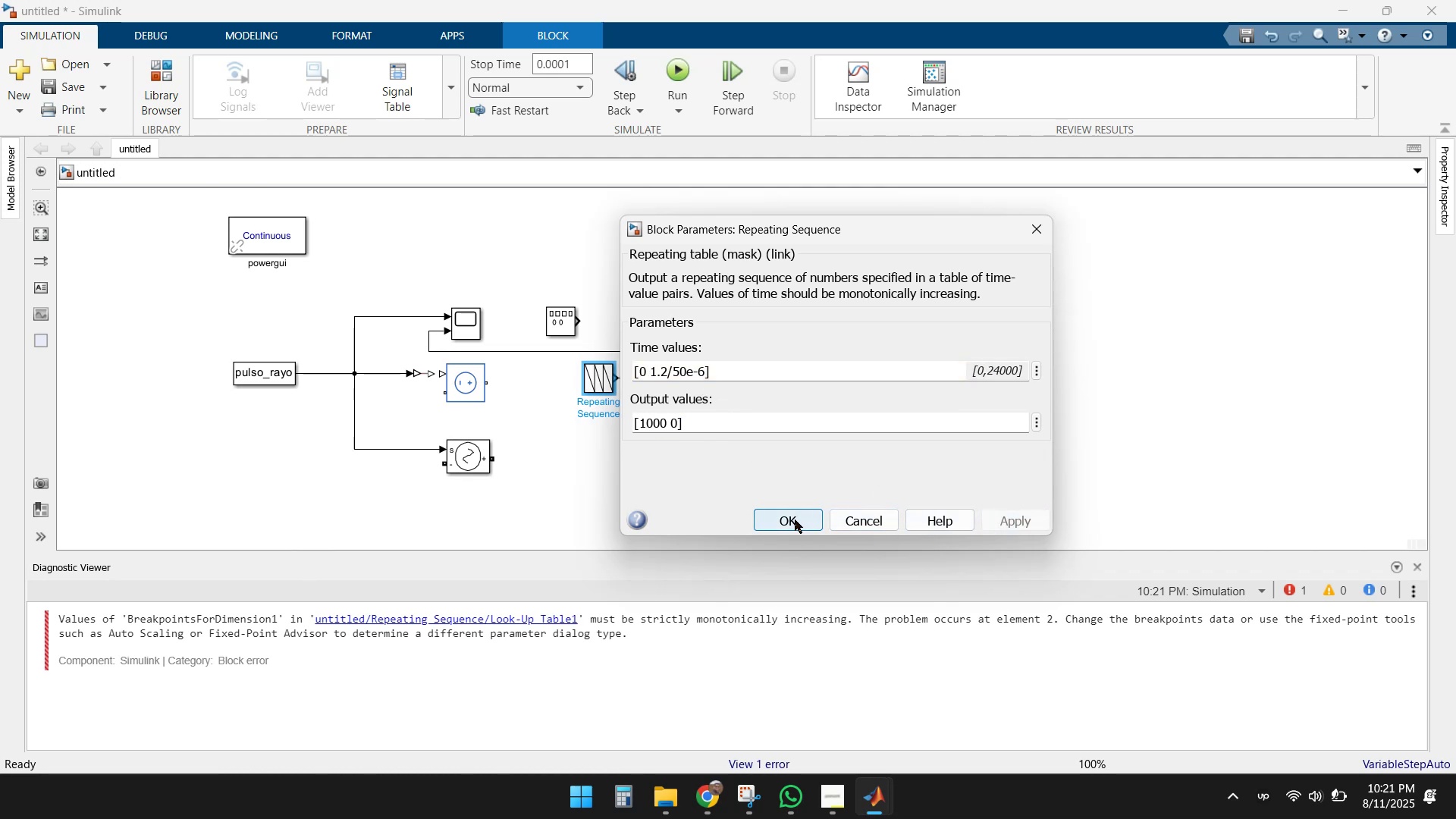 
left_click([795, 519])
 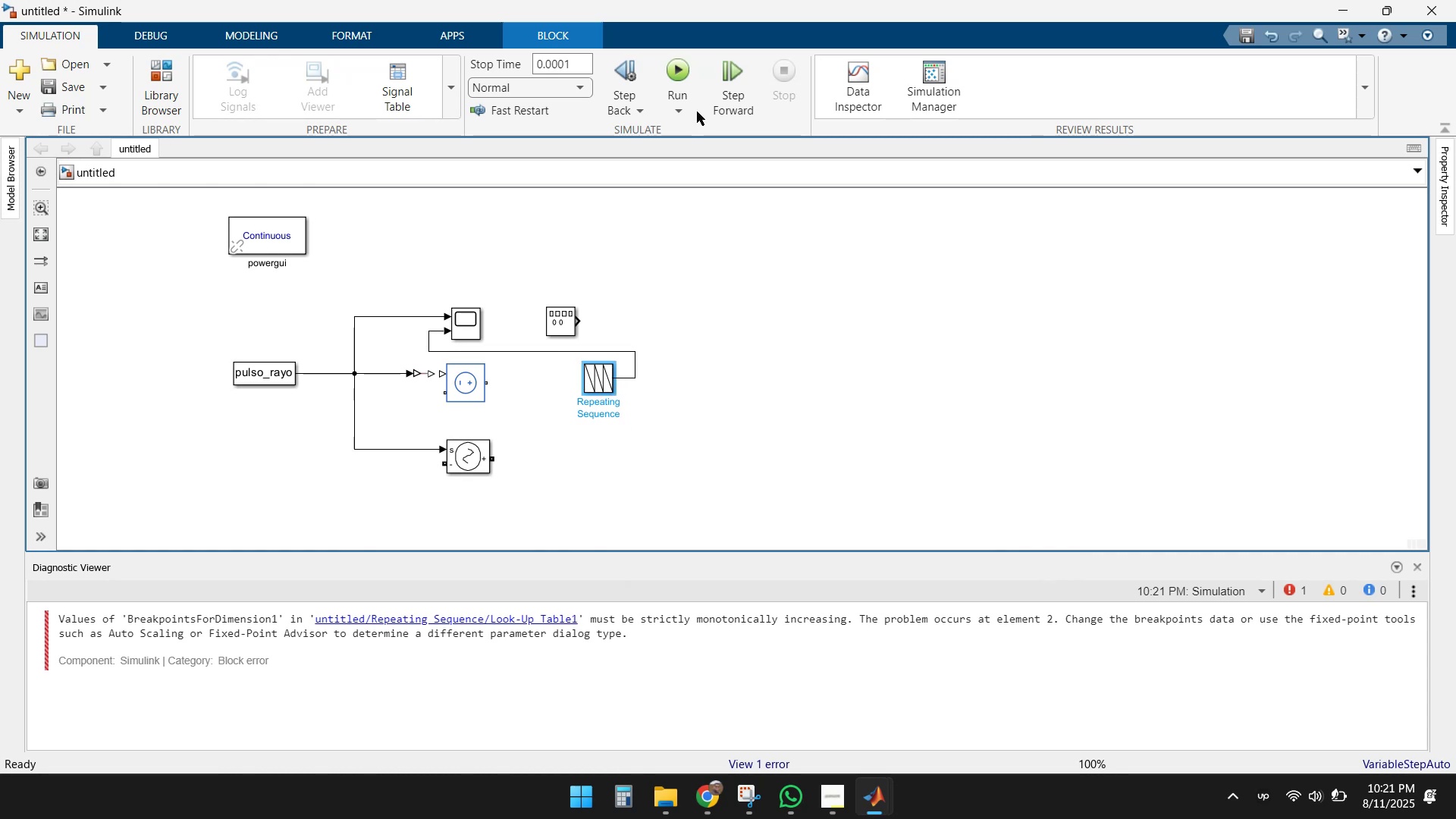 
left_click([671, 74])
 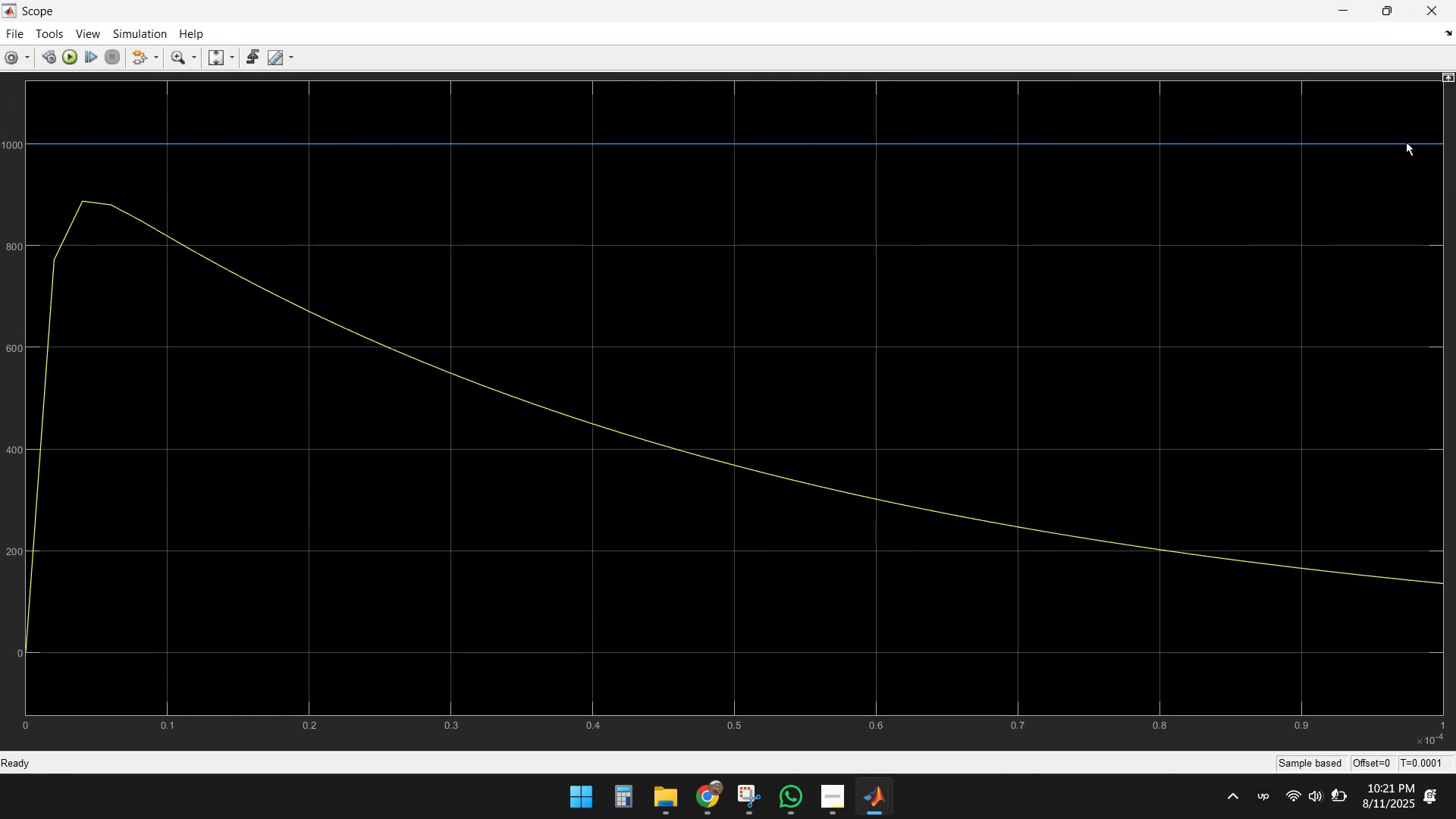 
wait(6.51)
 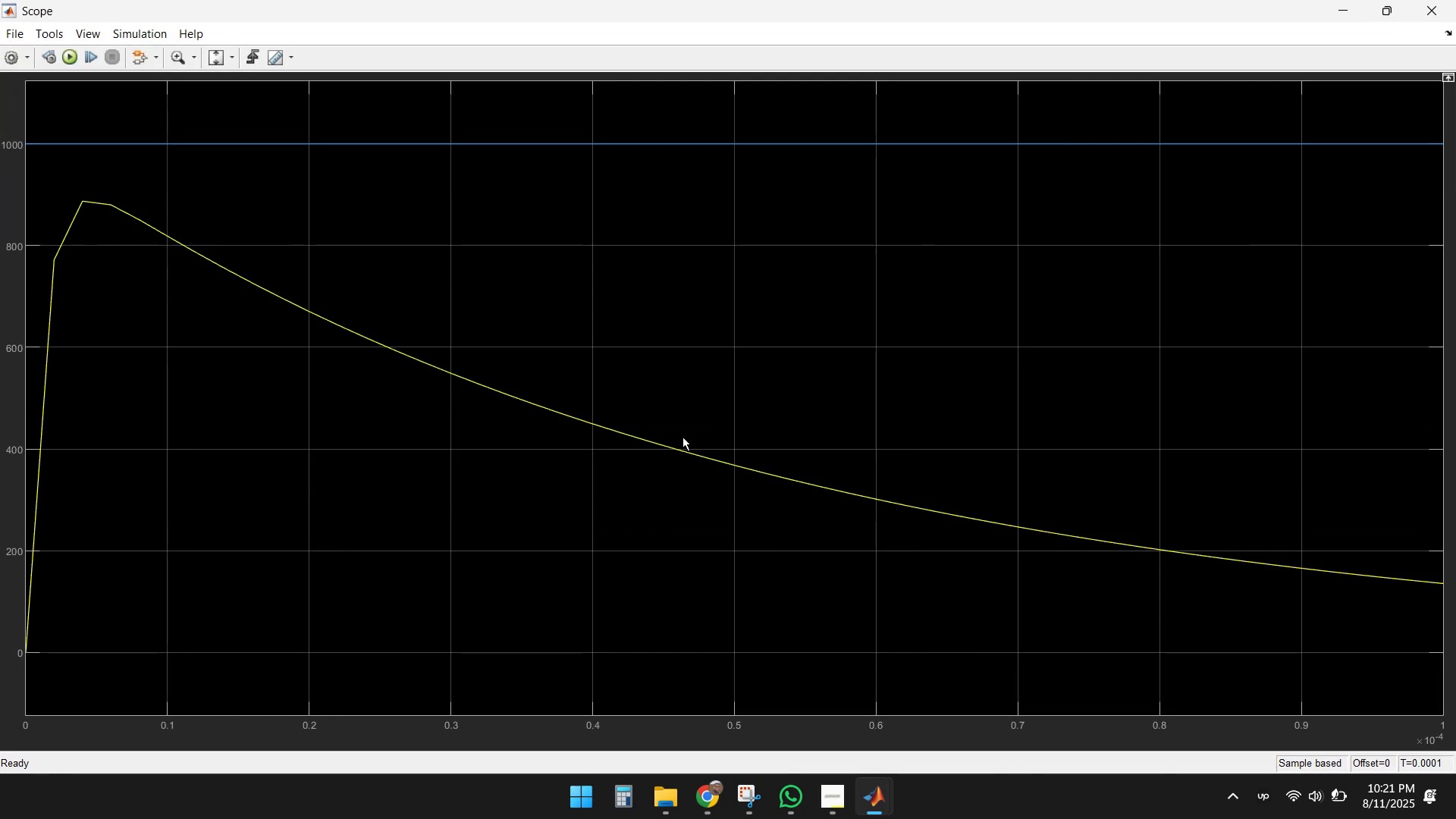 
left_click([1349, 16])
 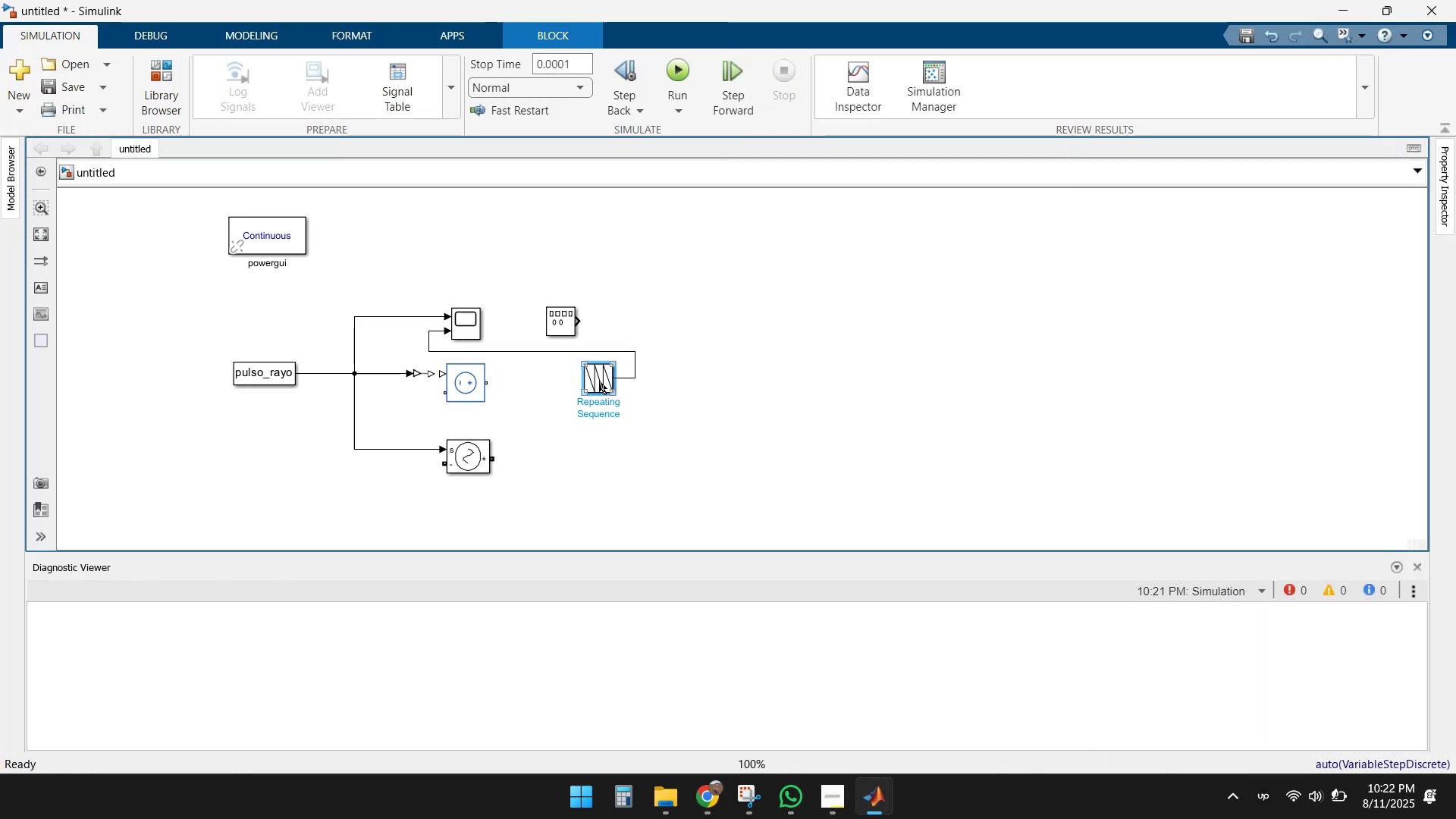 
double_click([599, 381])
 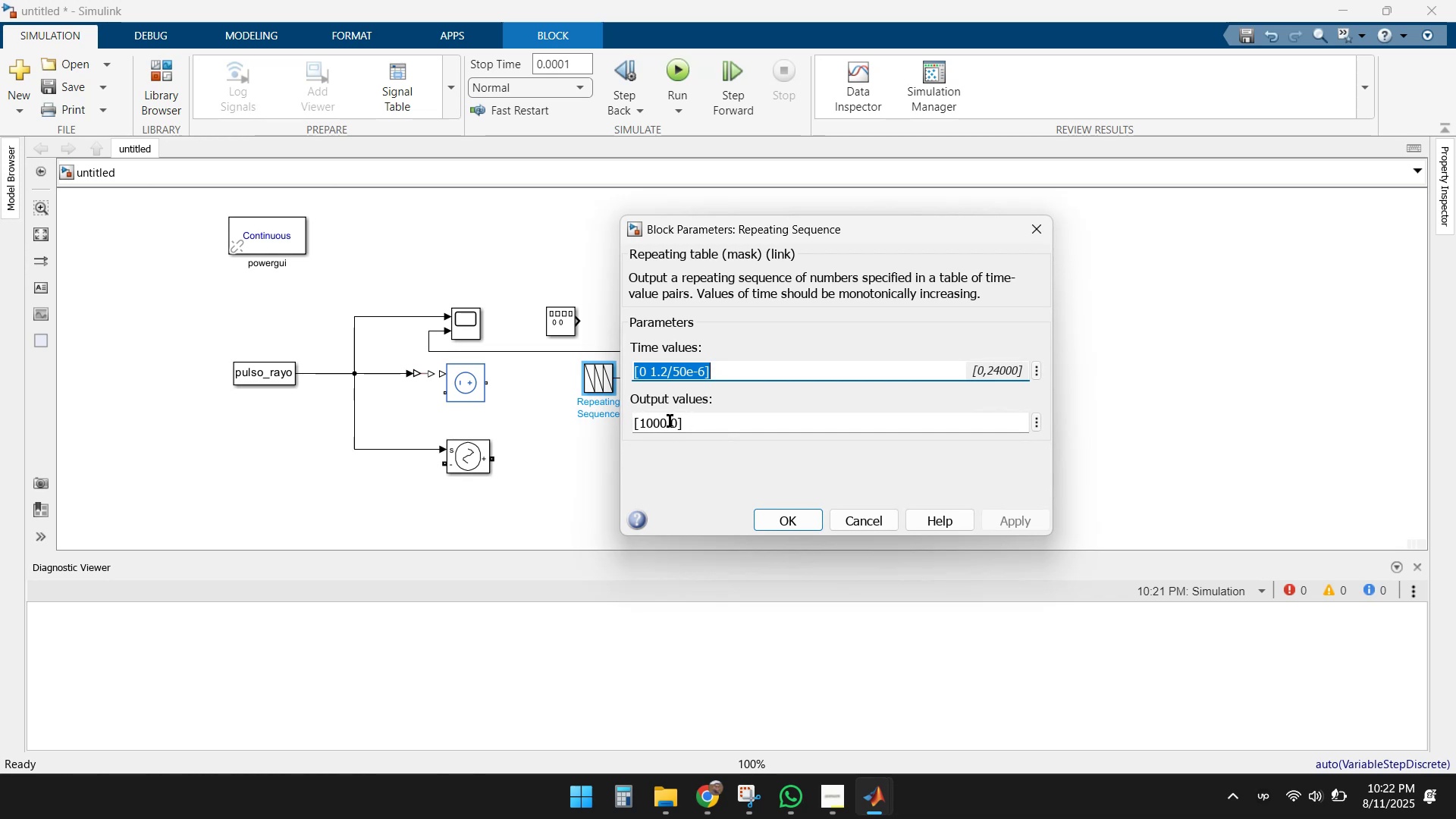 
left_click([695, 421])
 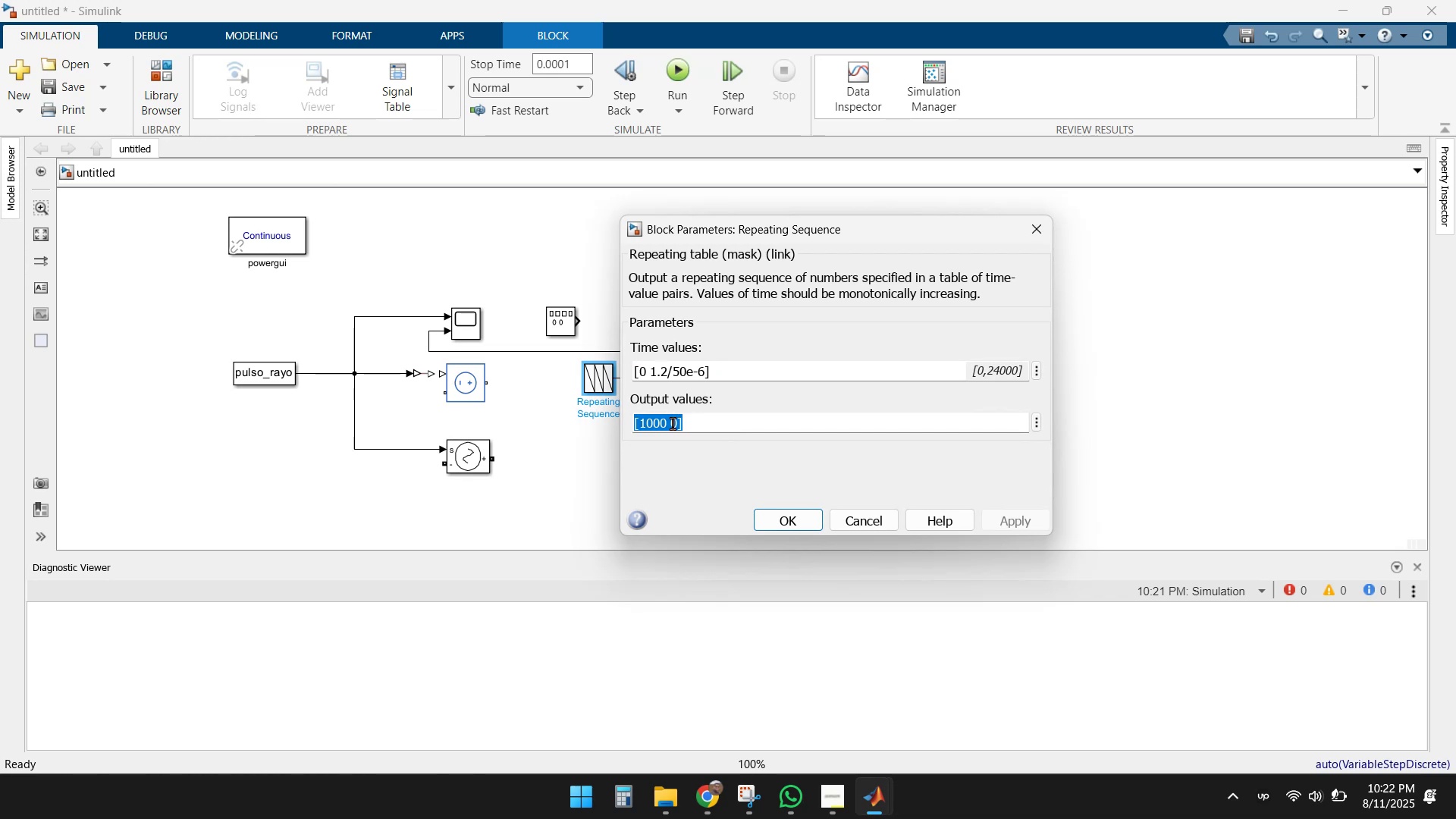 
left_click([673, 424])
 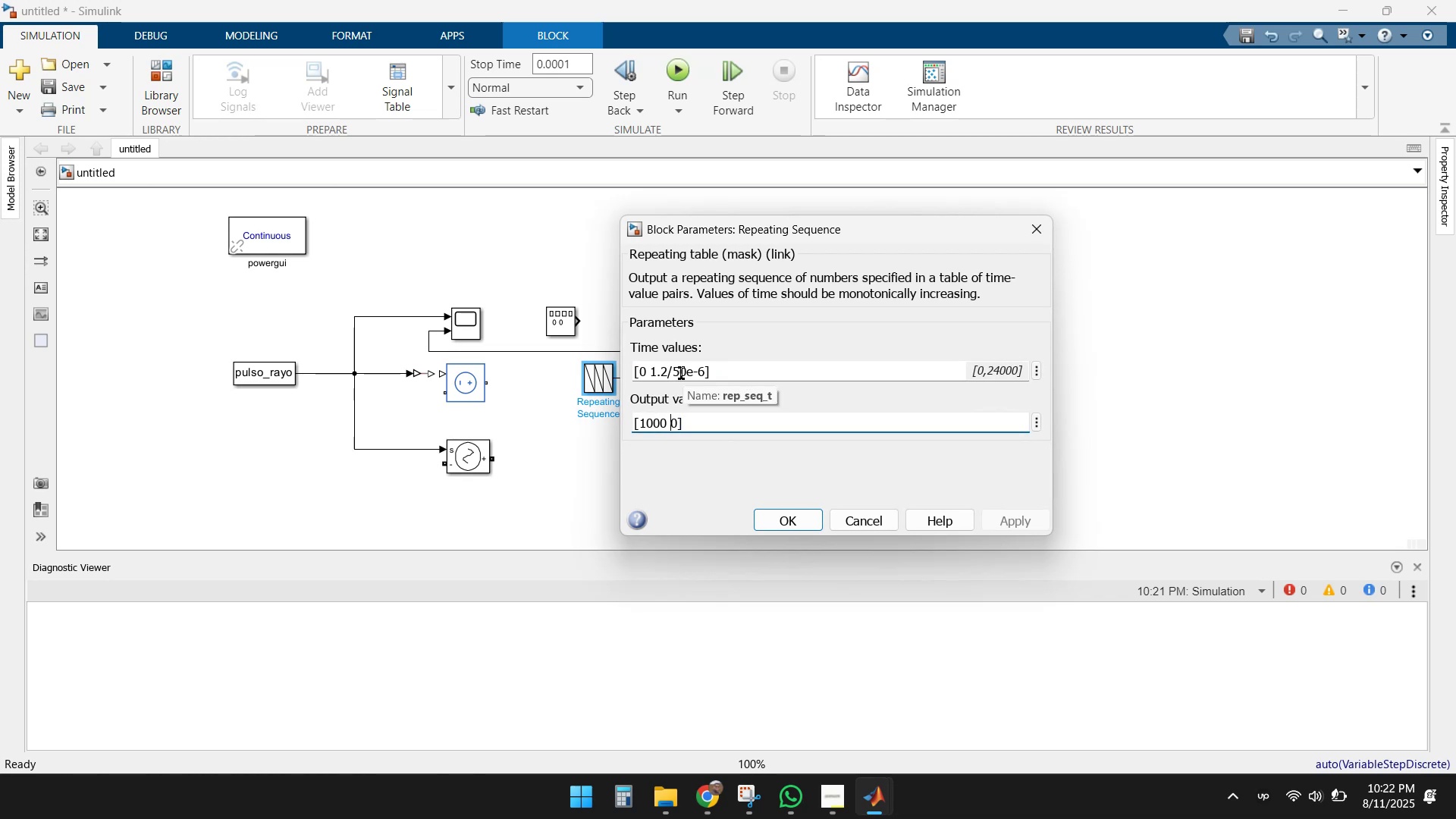 
wait(7.57)
 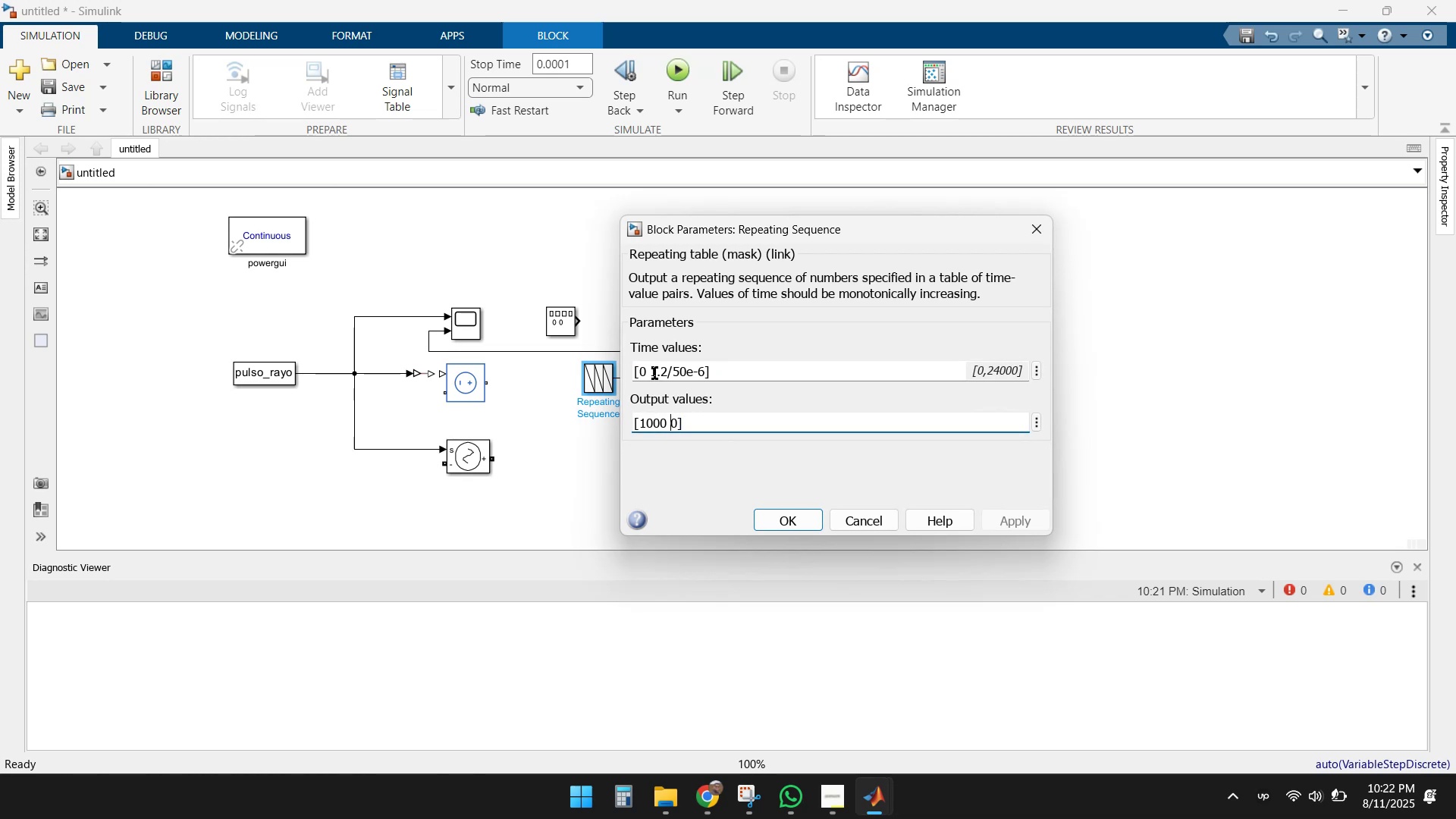 
left_click([656, 372])
 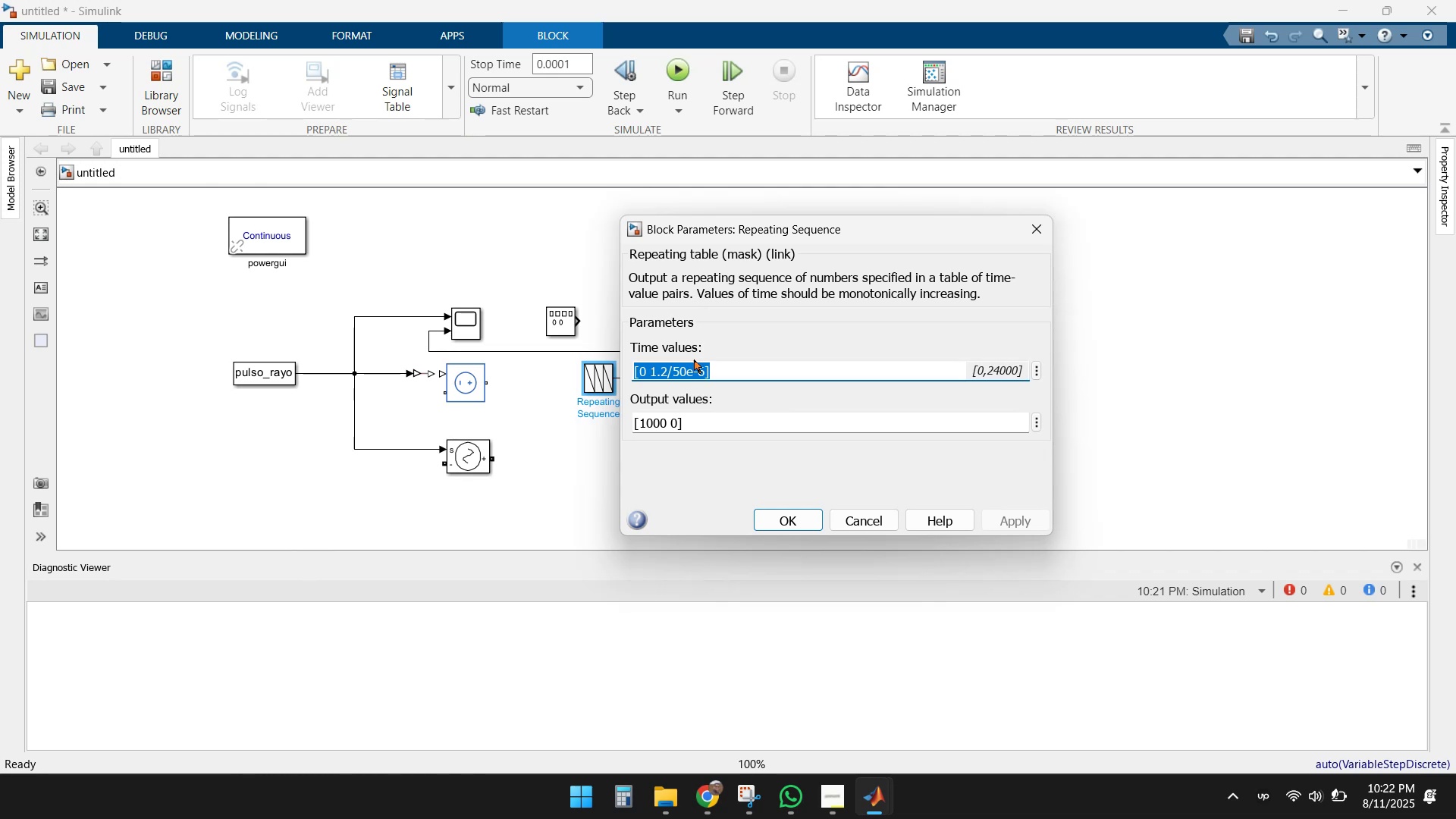 
left_click([695, 370])
 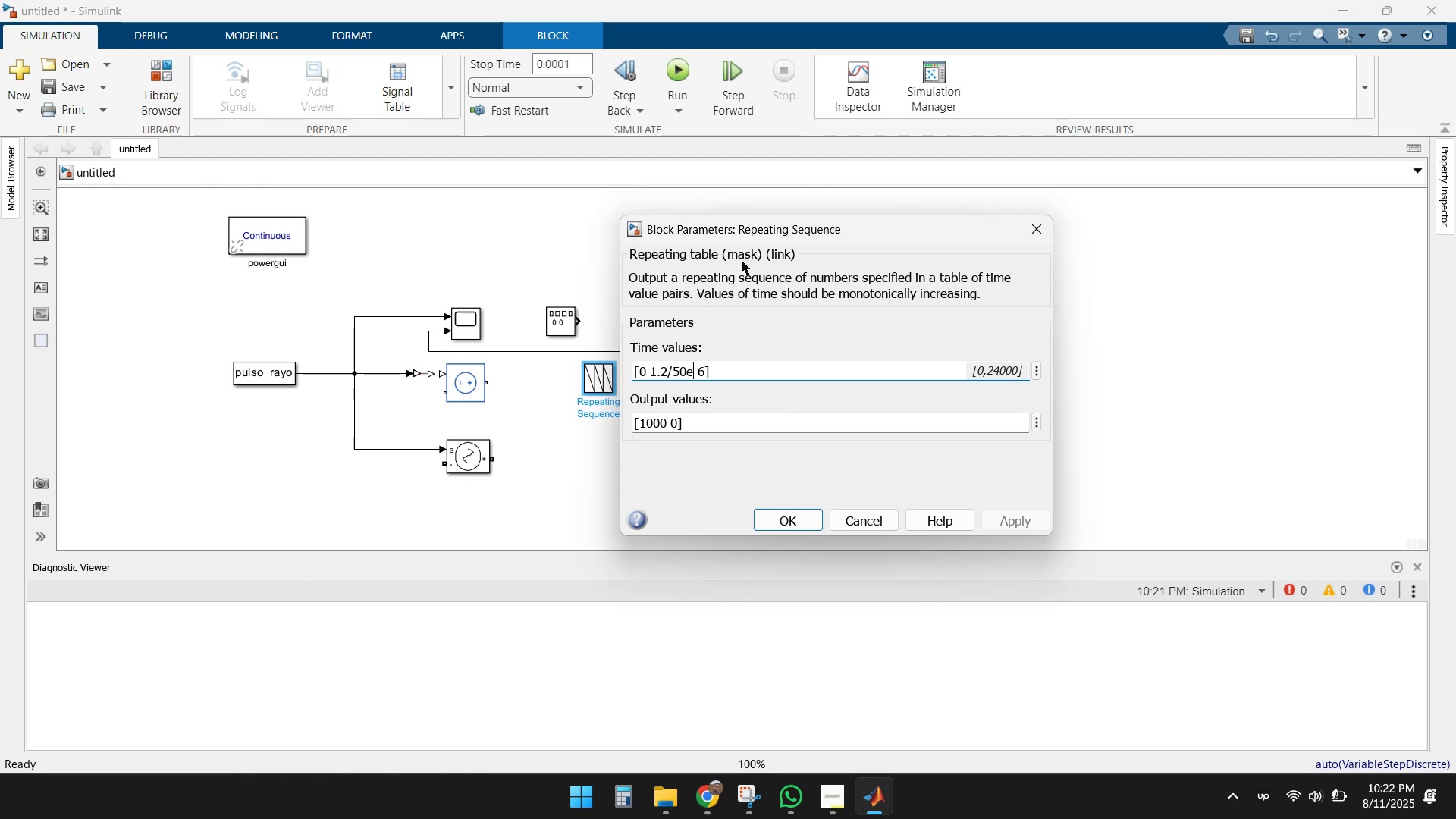 
key(ArrowLeft)
 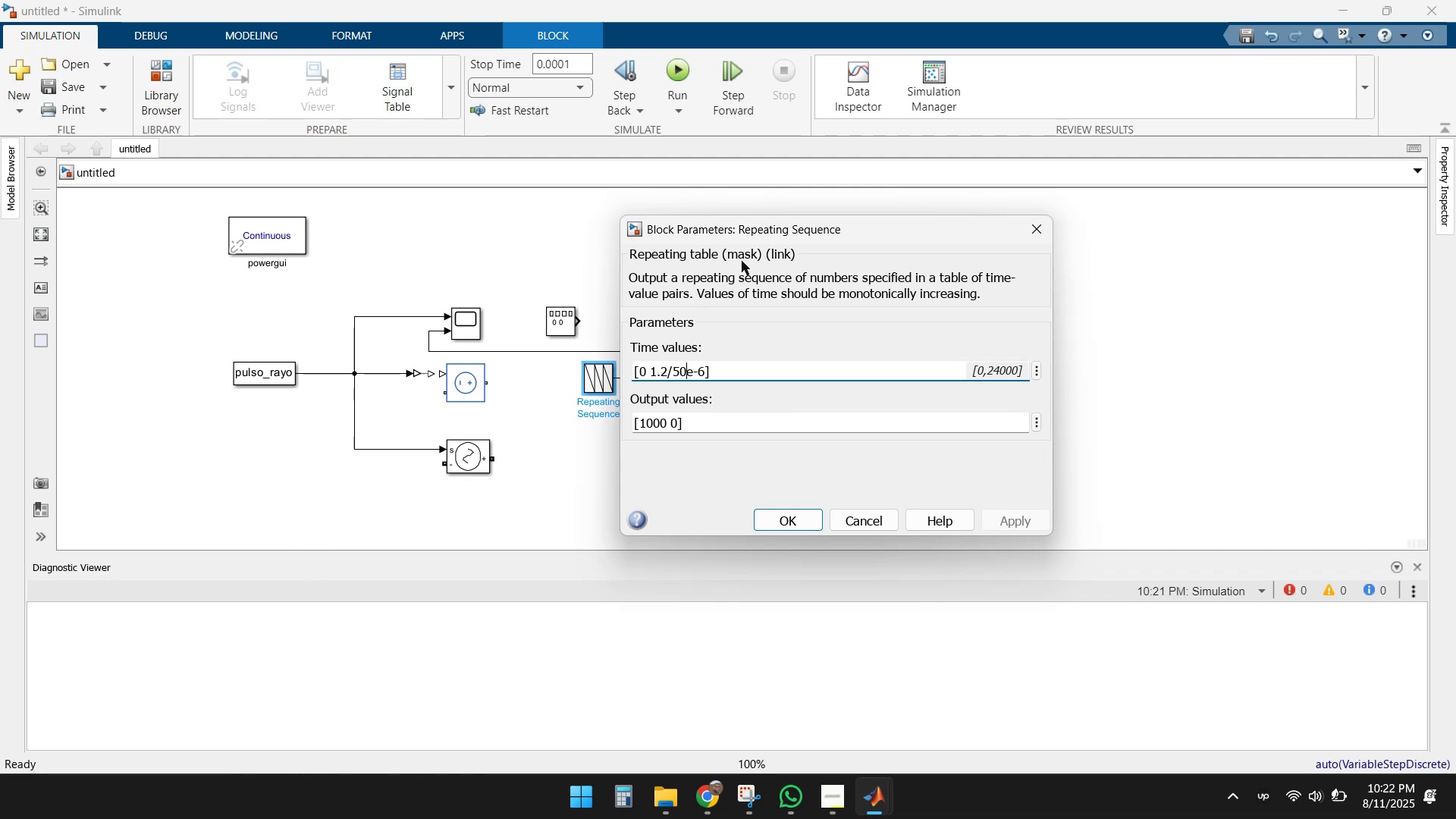 
key(ArrowLeft)
 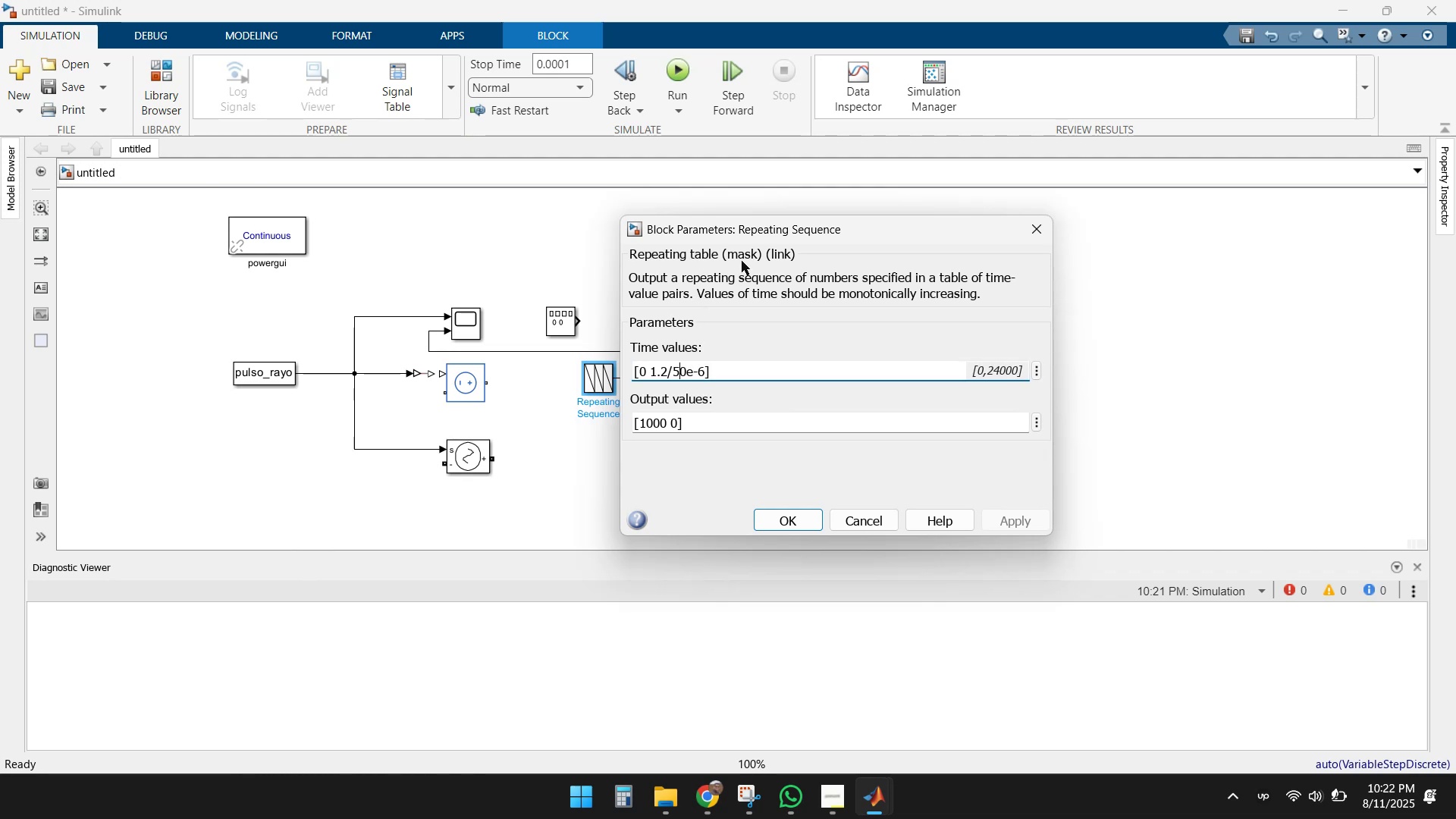 
key(ArrowLeft)
 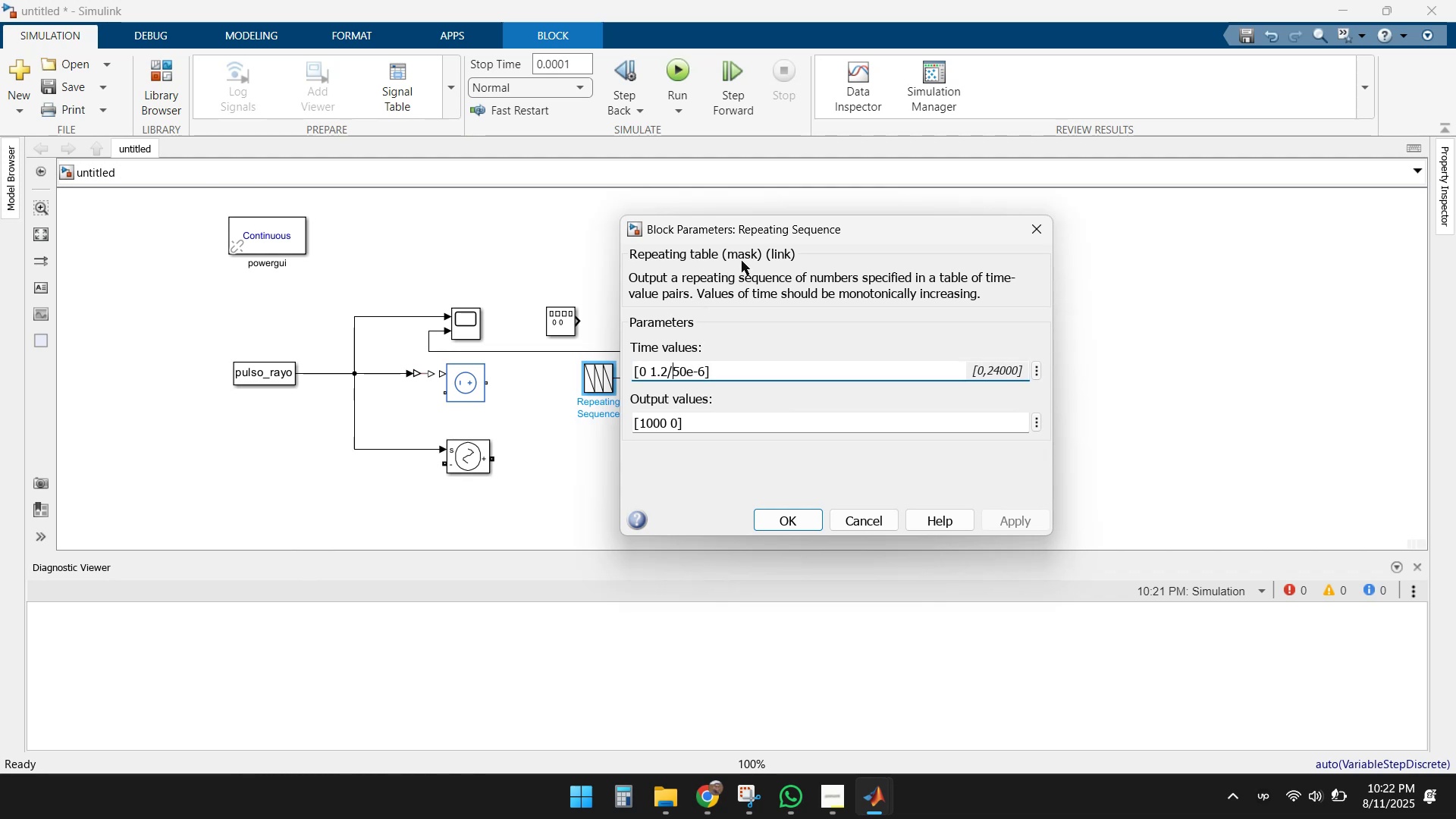 
key(ArrowLeft)
 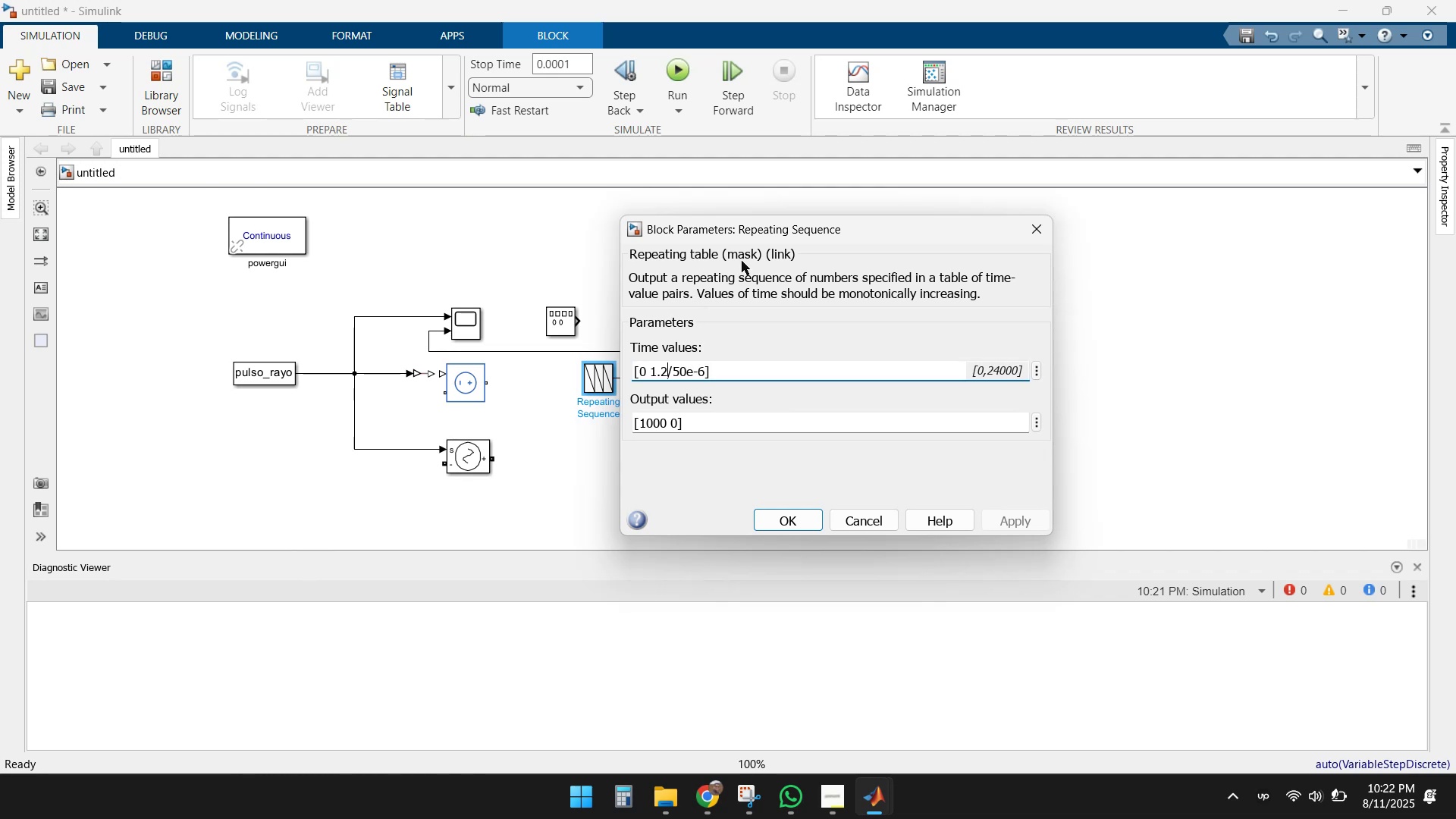 
key(ArrowLeft)
 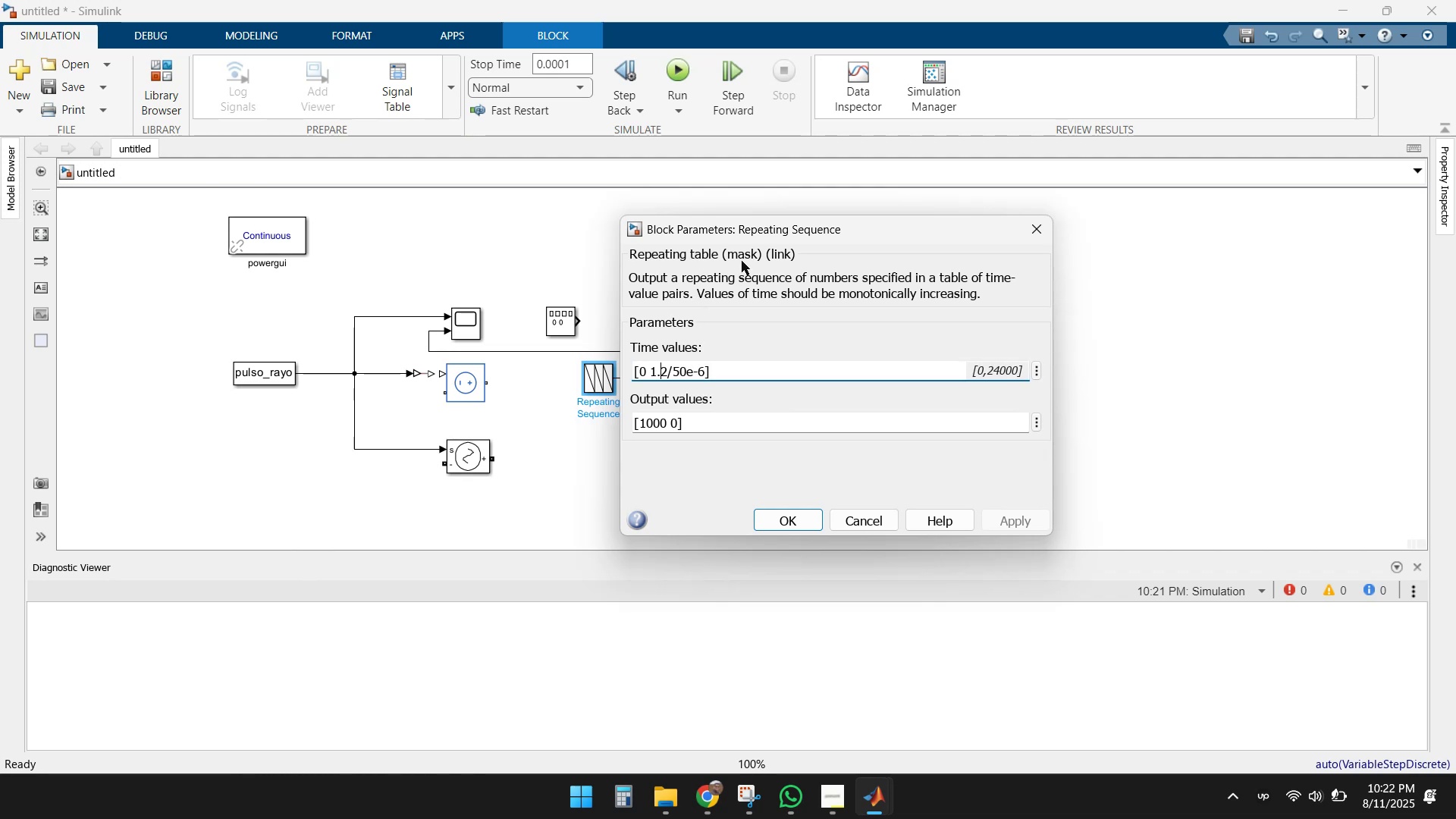 
key(ArrowLeft)
 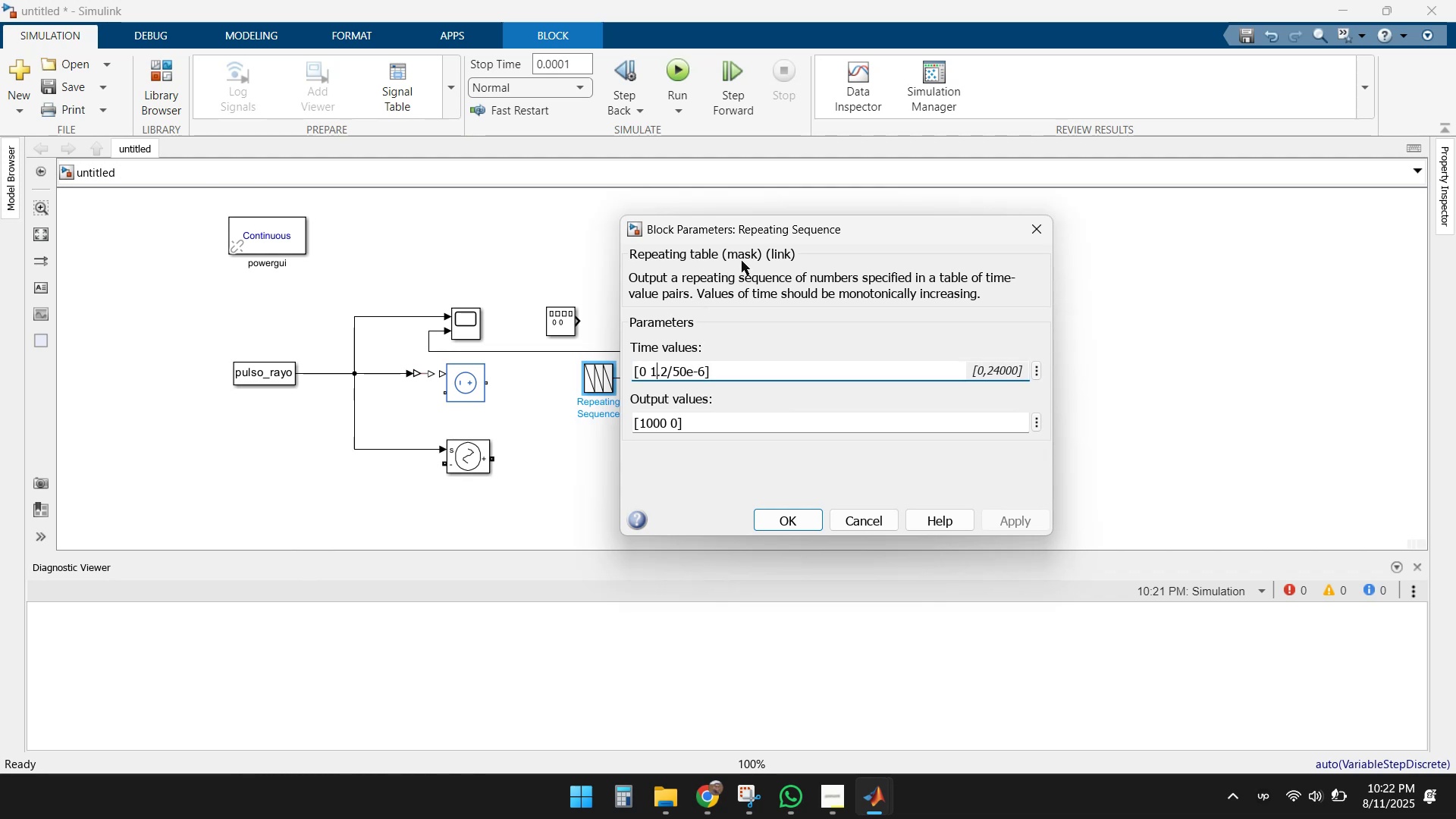 
key(ArrowLeft)
 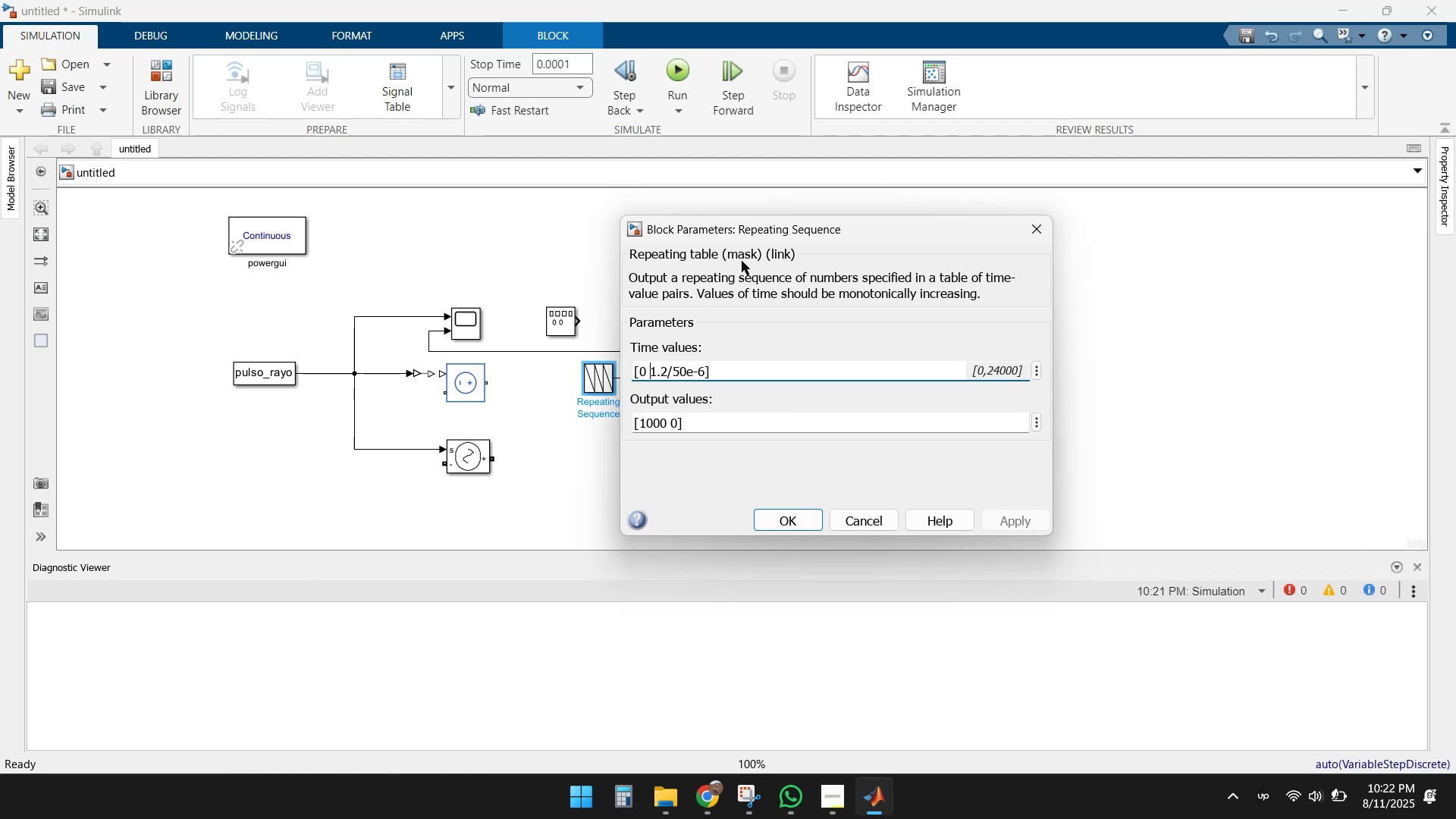 
hold_key(key=ArrowRight, duration=0.65)
 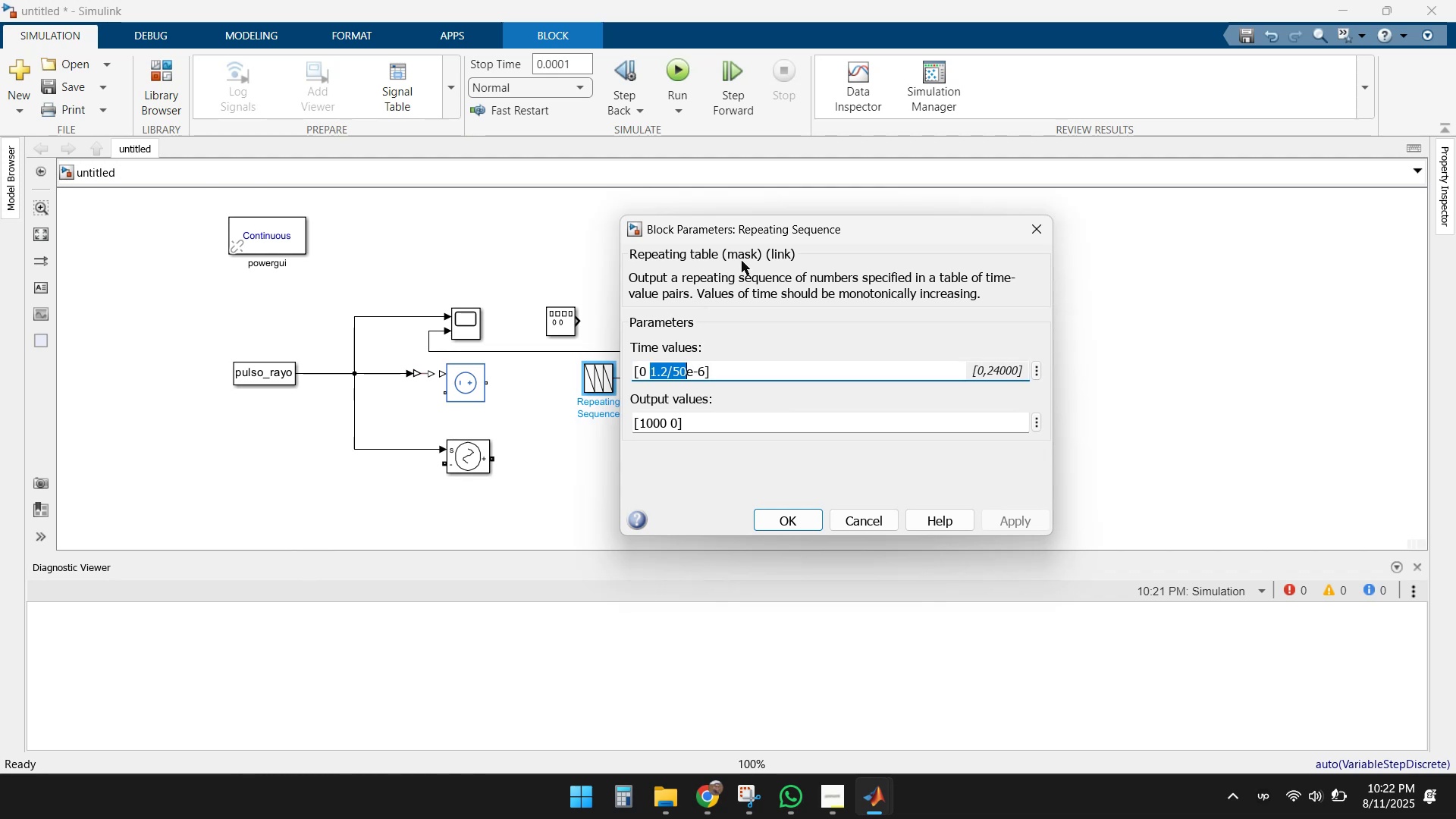 
key(Shift+ArrowRight)
 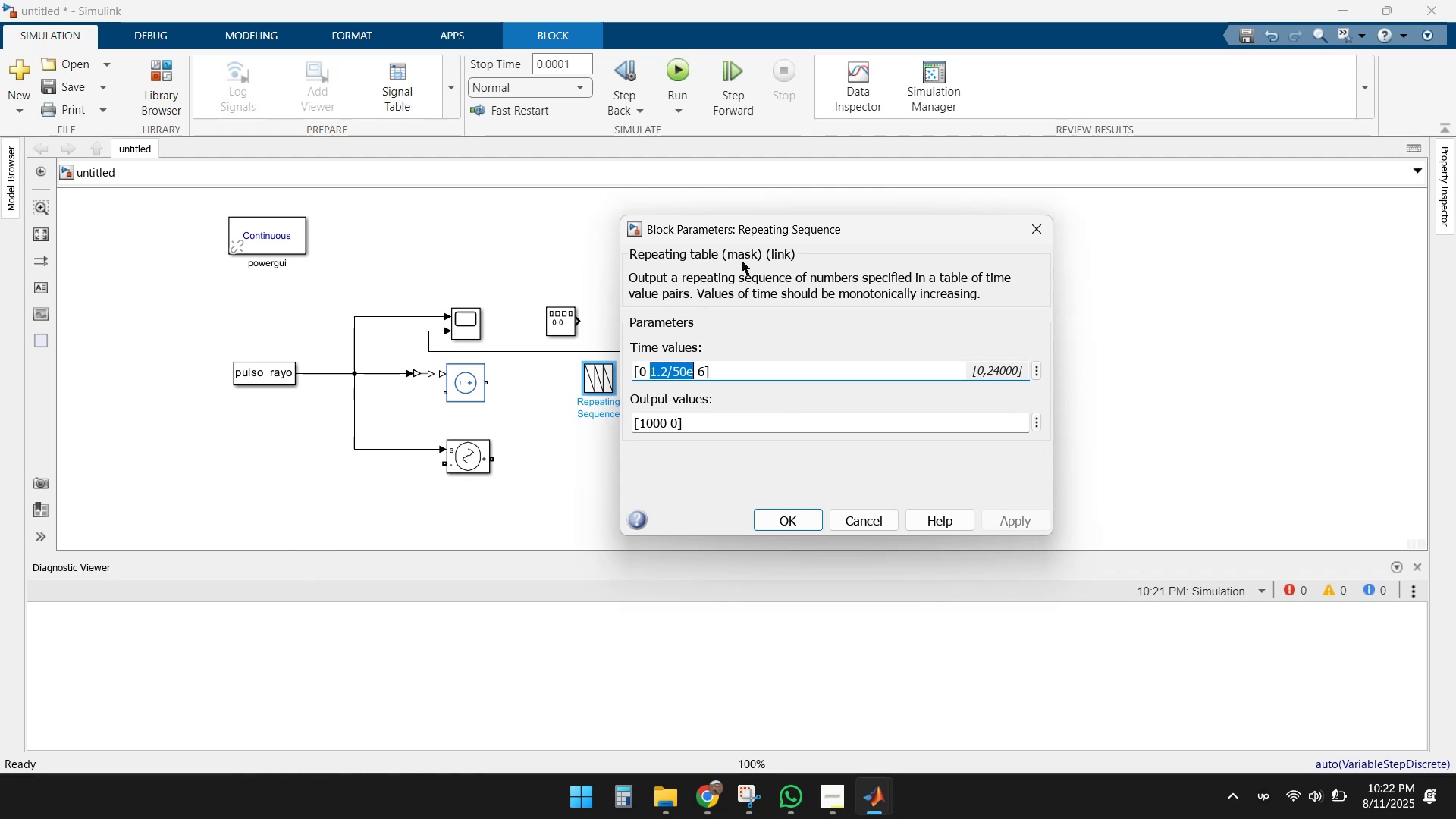 
key(Shift+ArrowRight)
 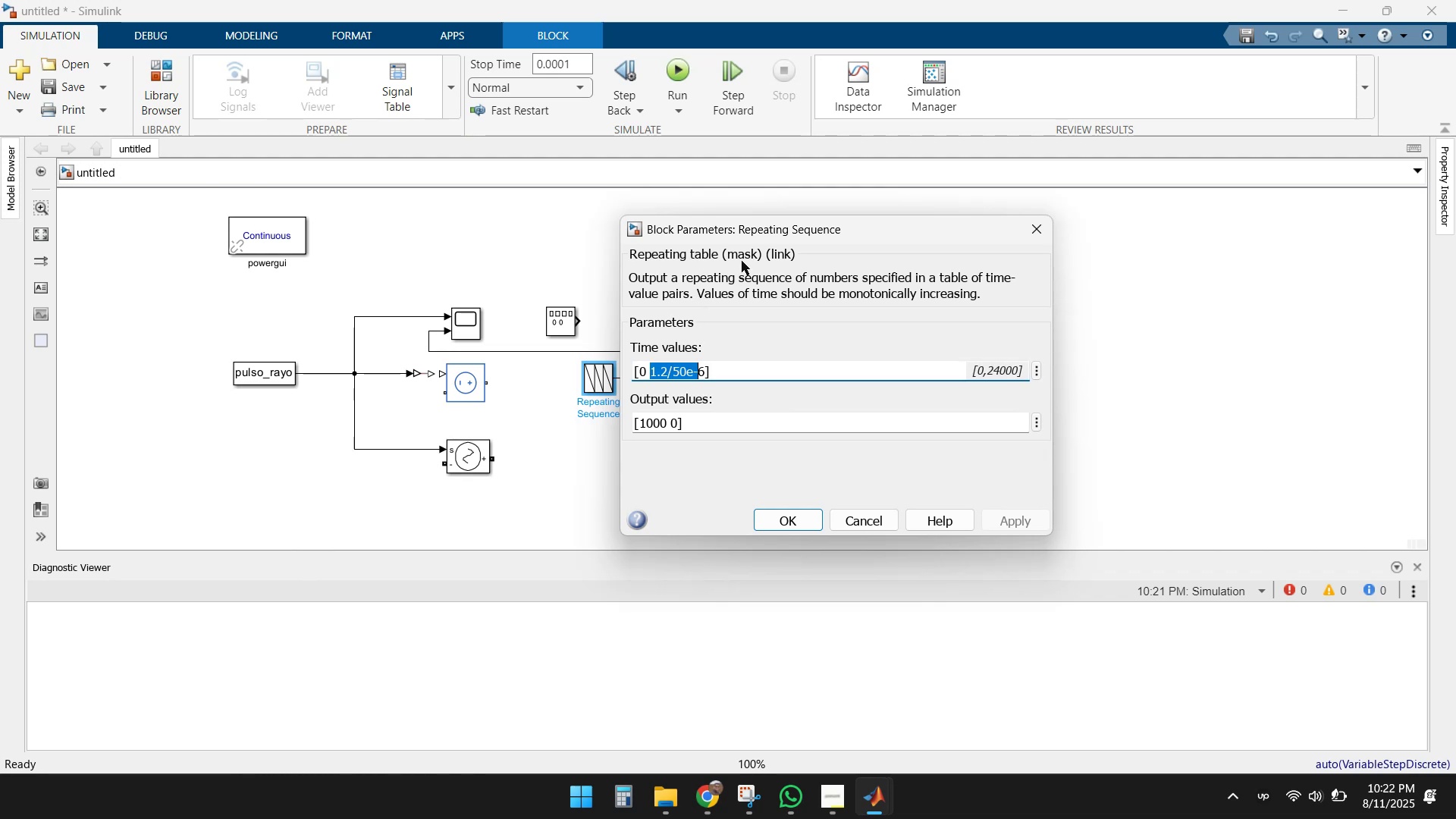 
key(Shift+ArrowRight)
 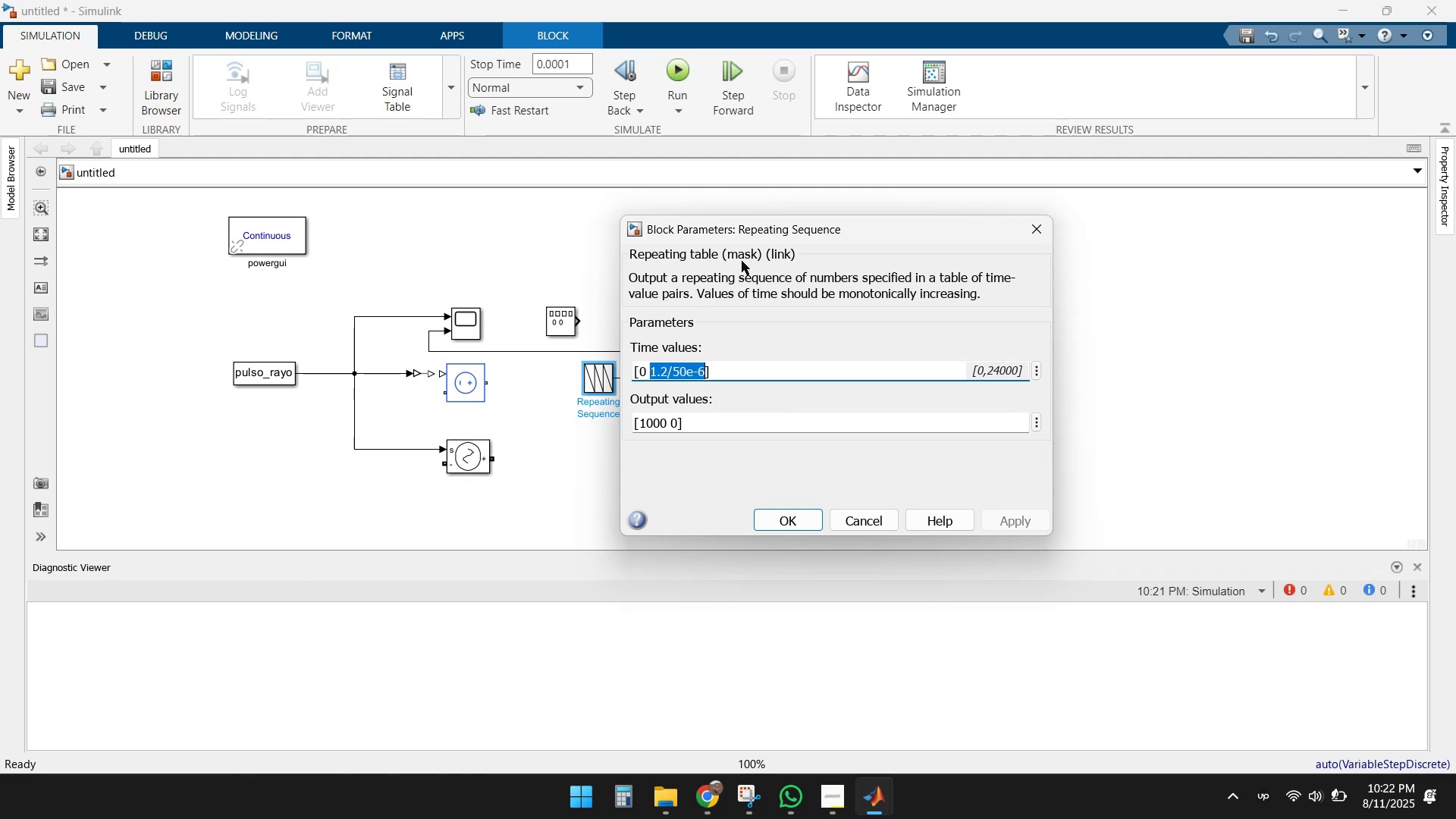 
key(Delete)
 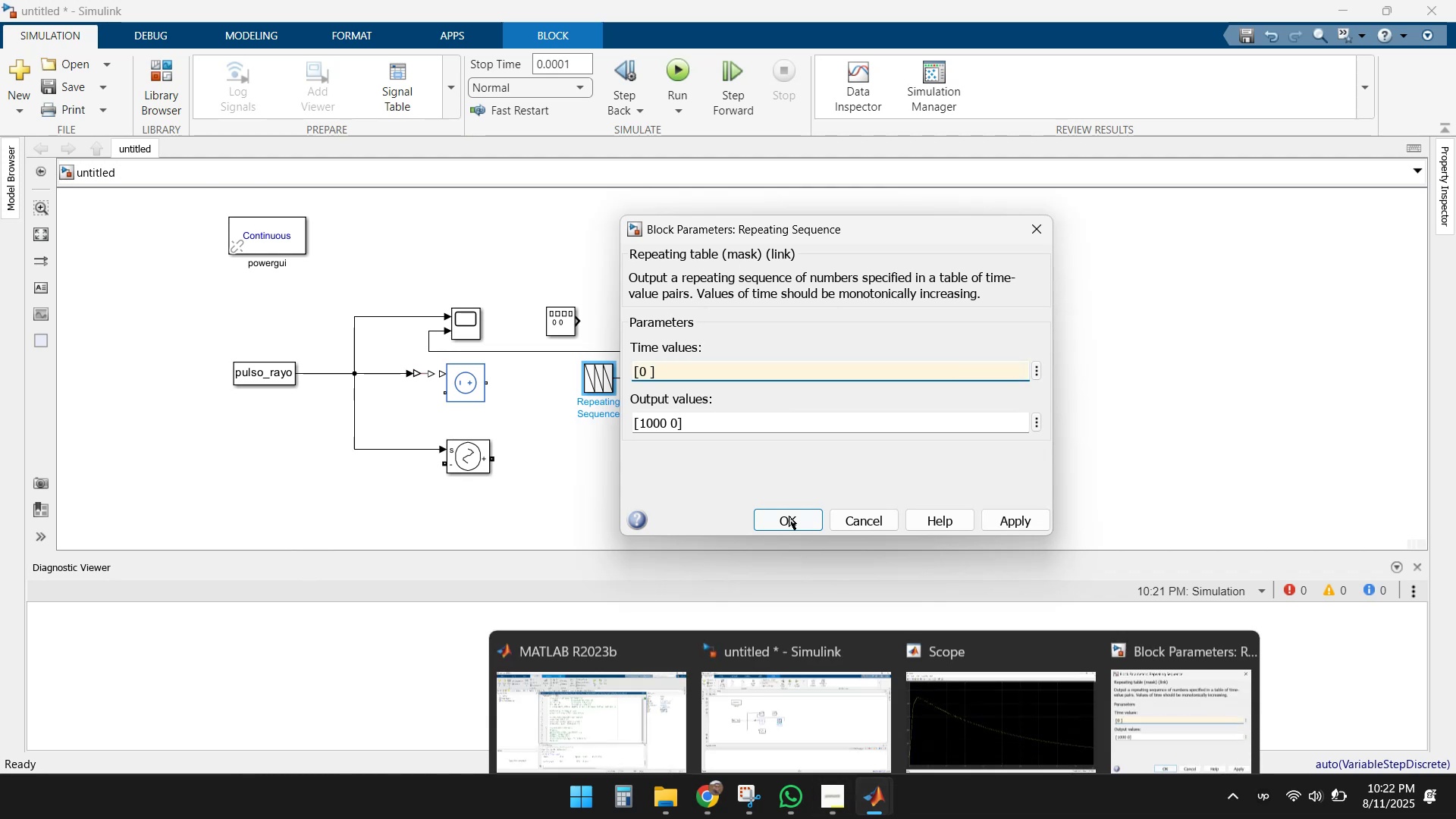 
left_click([852, 513])
 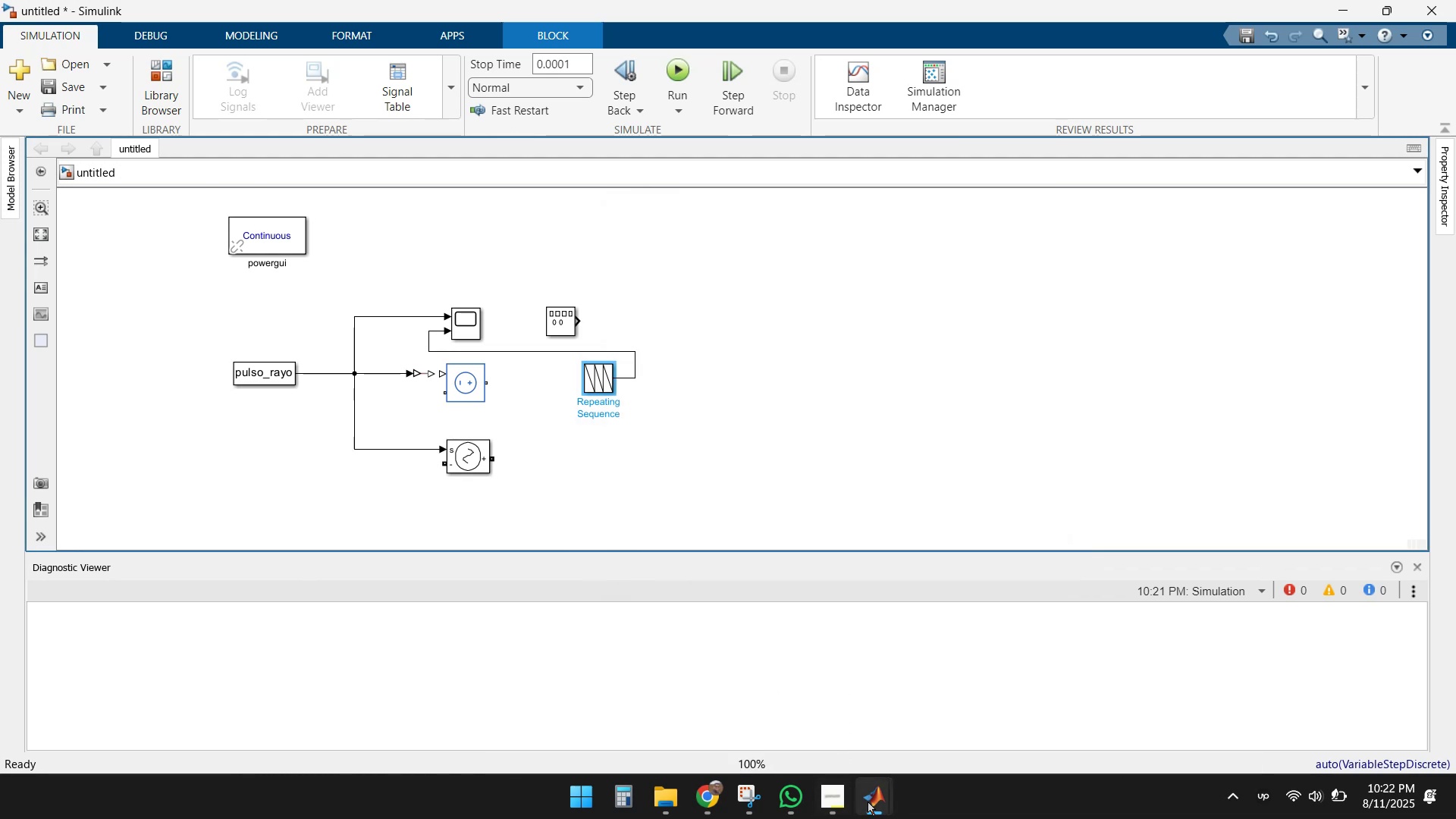 
left_click([873, 802])
 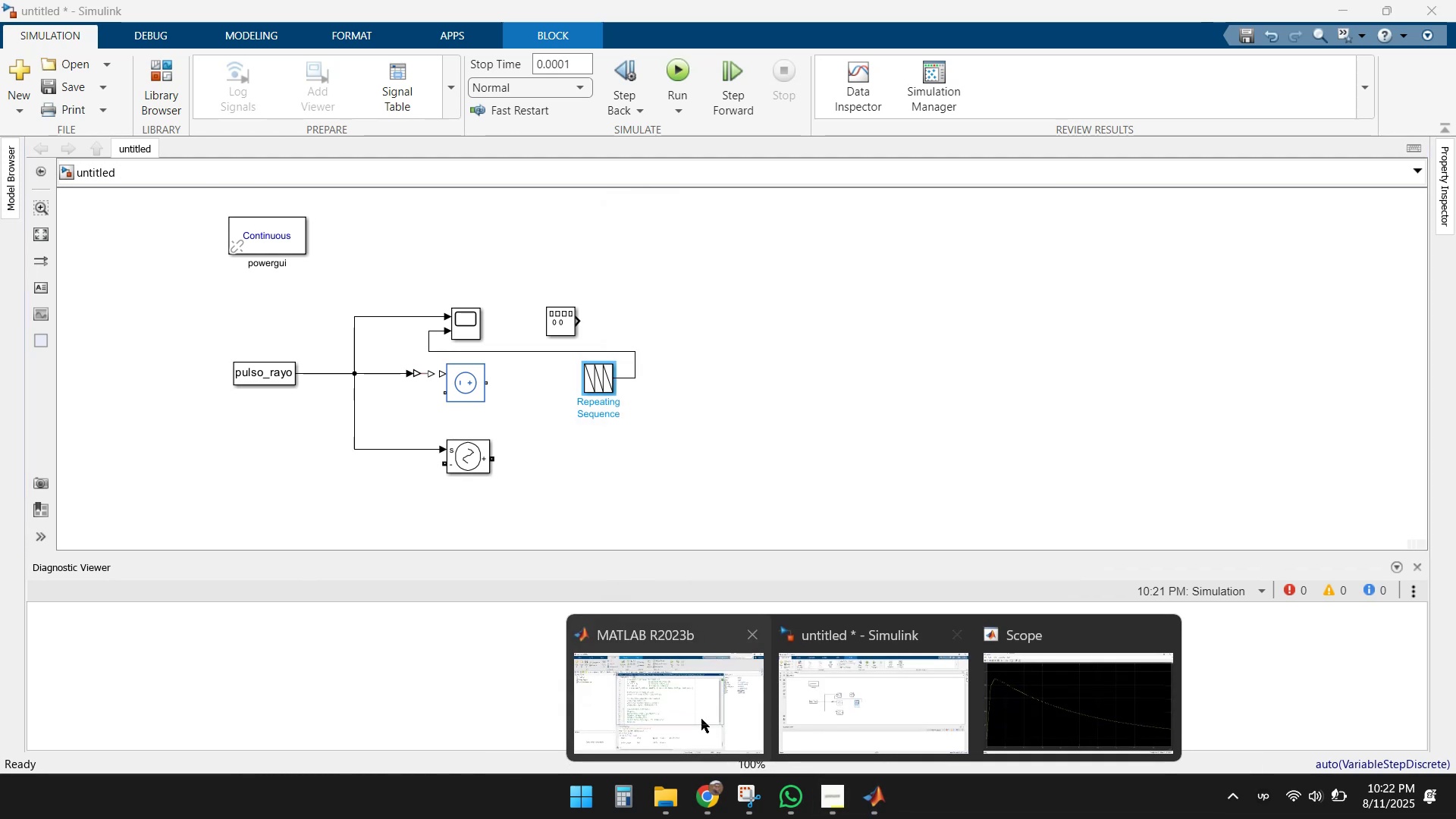 
left_click([696, 716])
 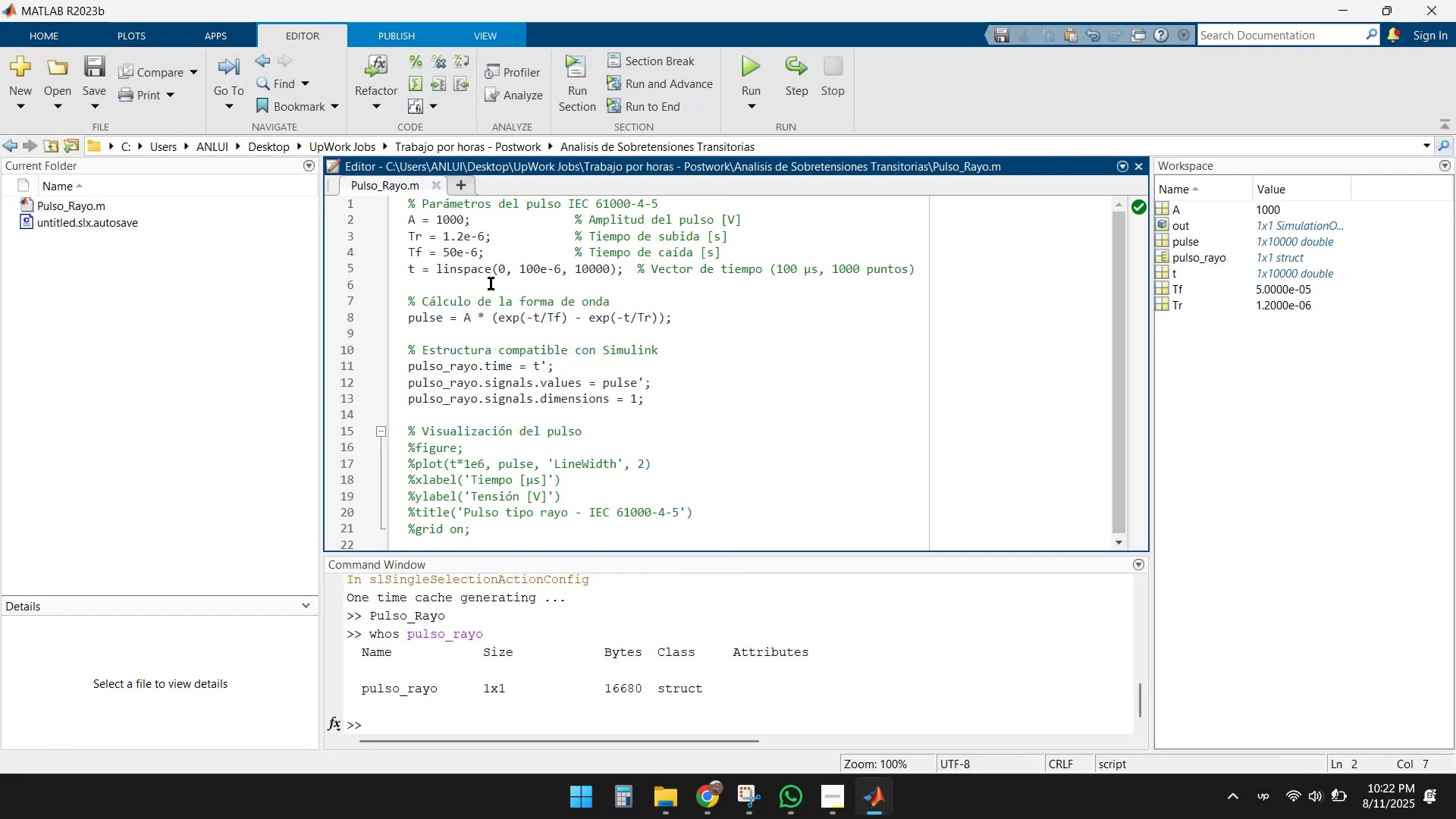 
wait(9.4)
 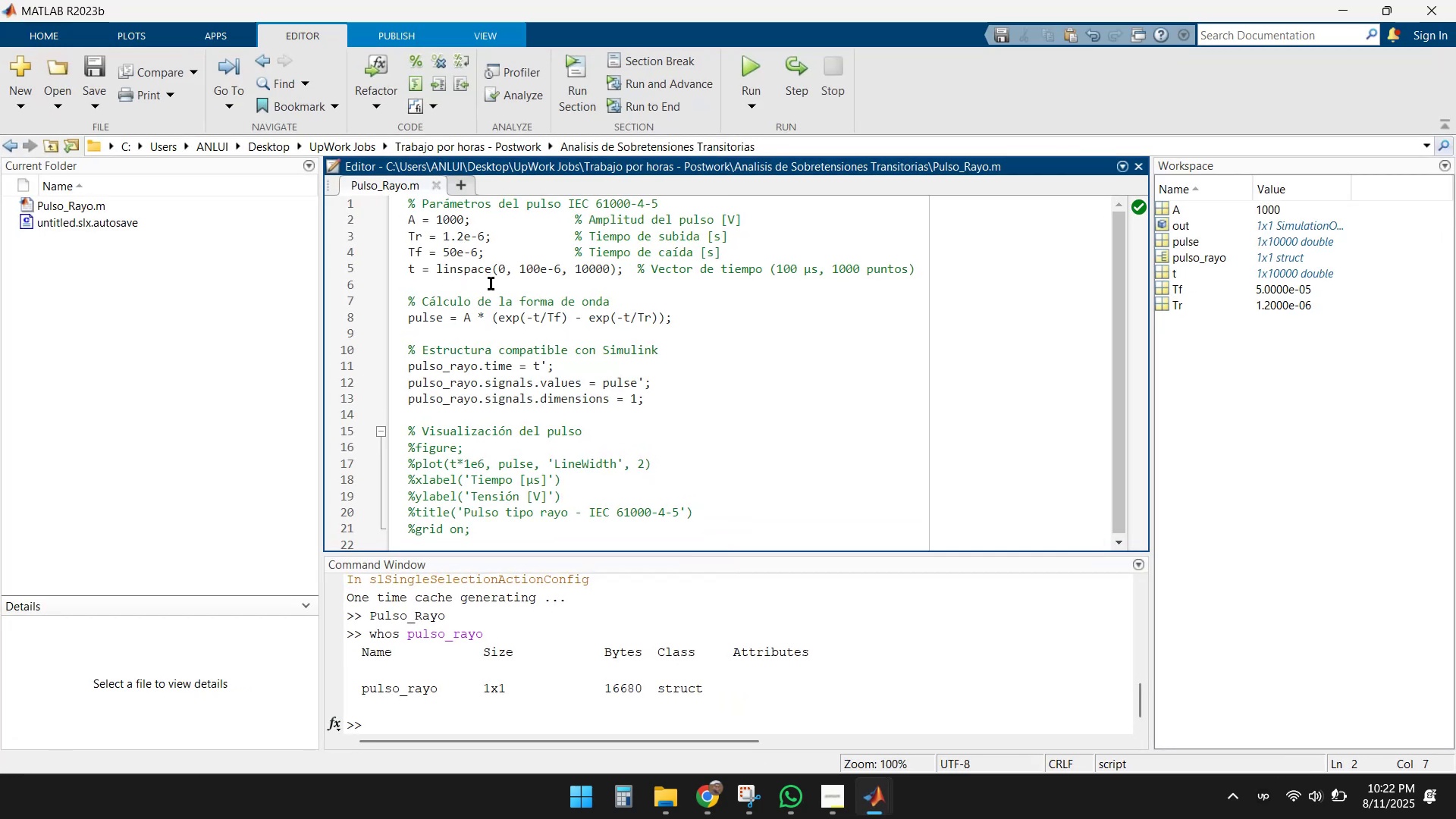 
left_click_drag(start_coordinate=[445, 234], to_coordinate=[484, 233])
 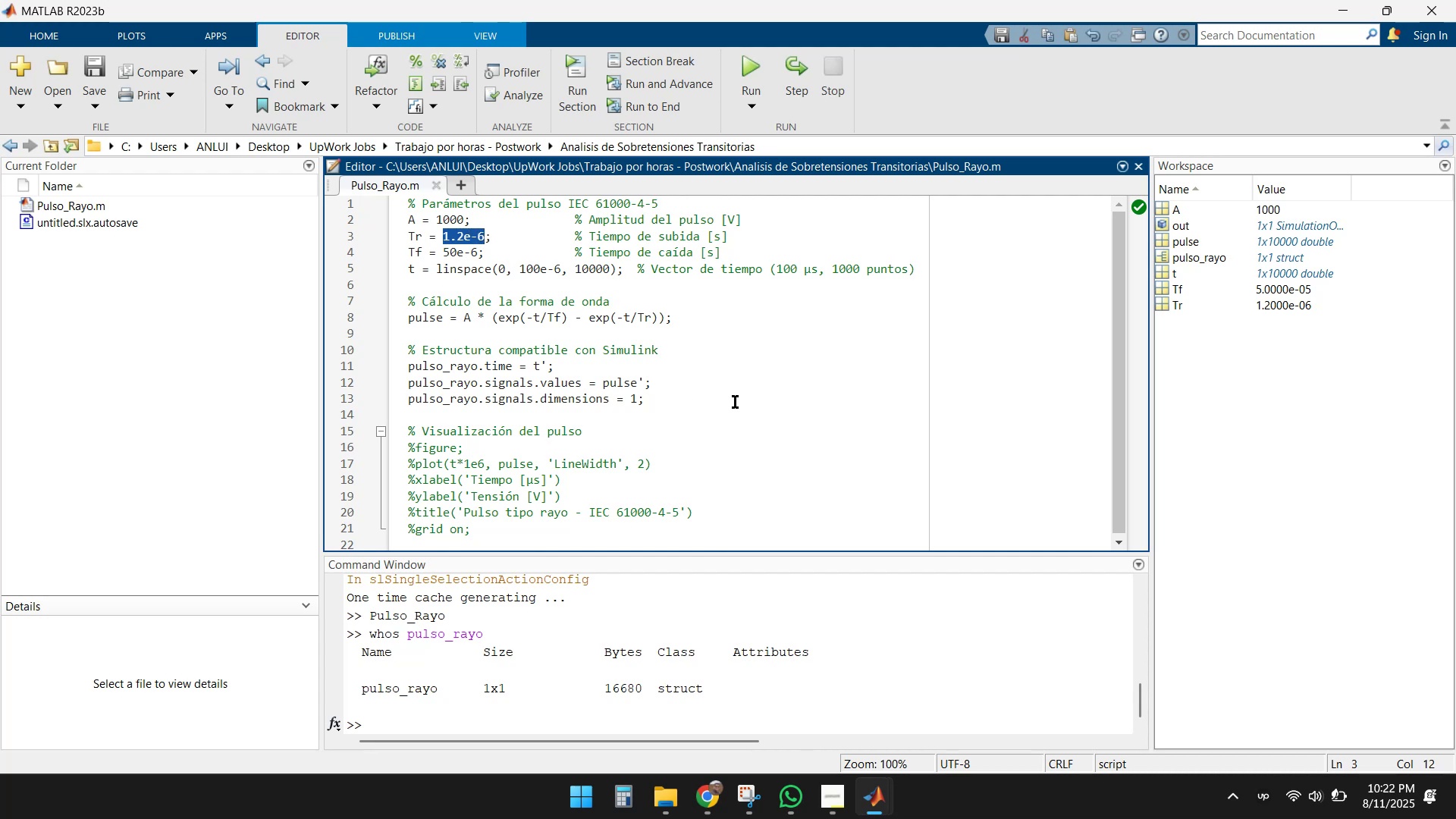 
key(Control+C)
 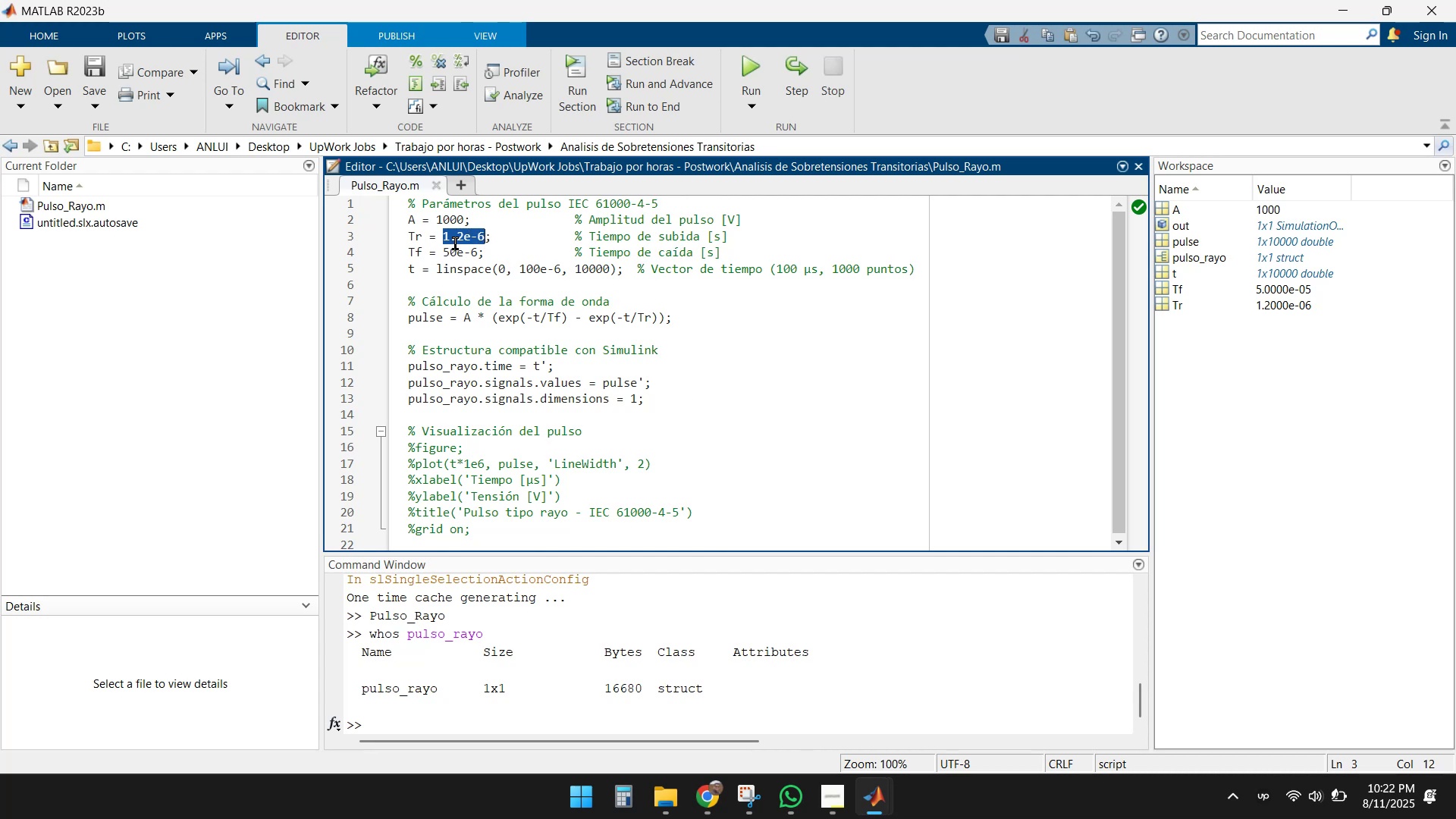 
wait(11.04)
 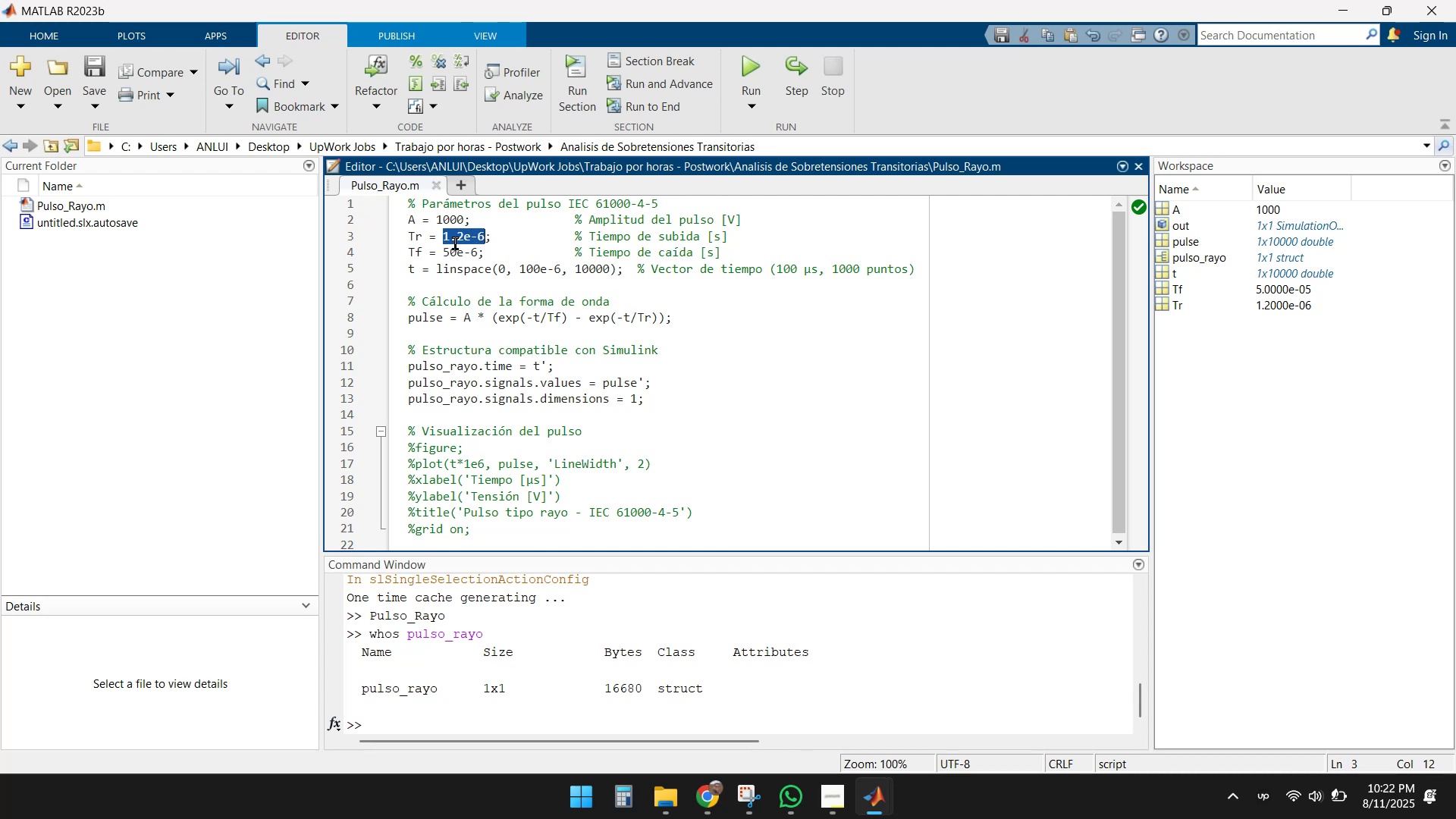 
left_click_drag(start_coordinate=[444, 251], to_coordinate=[477, 250])
 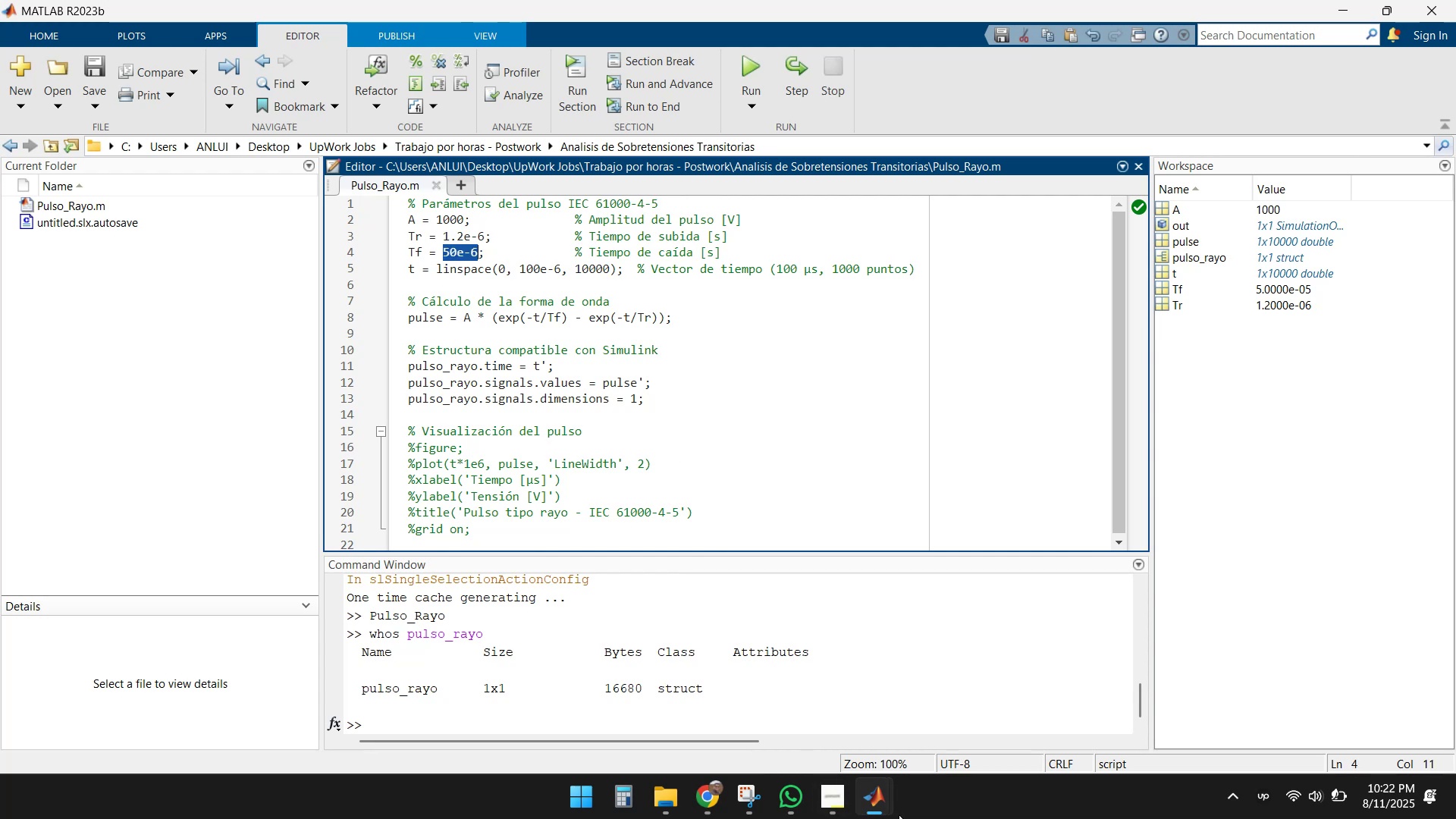 
left_click([891, 799])
 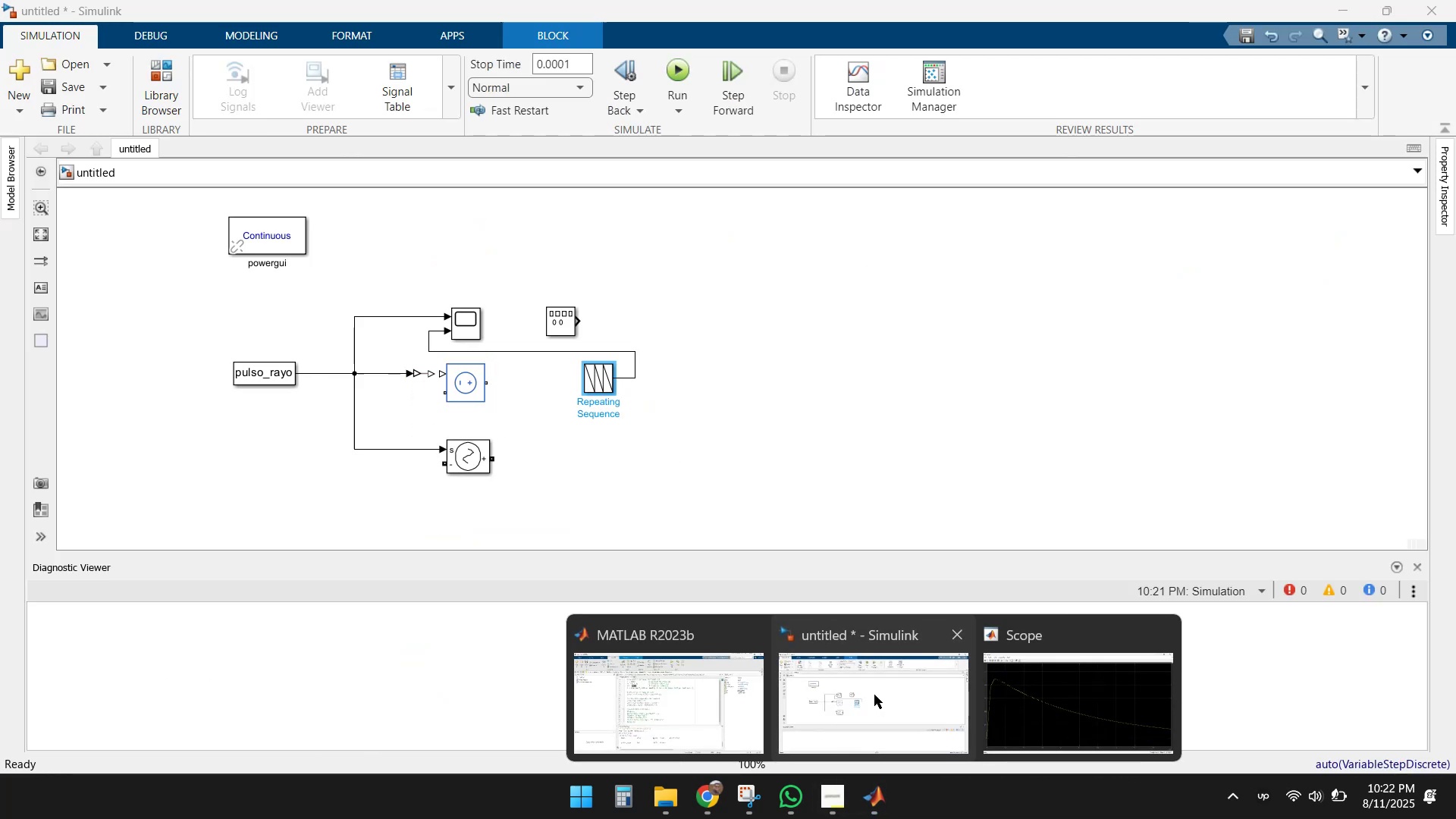 
left_click([874, 695])
 